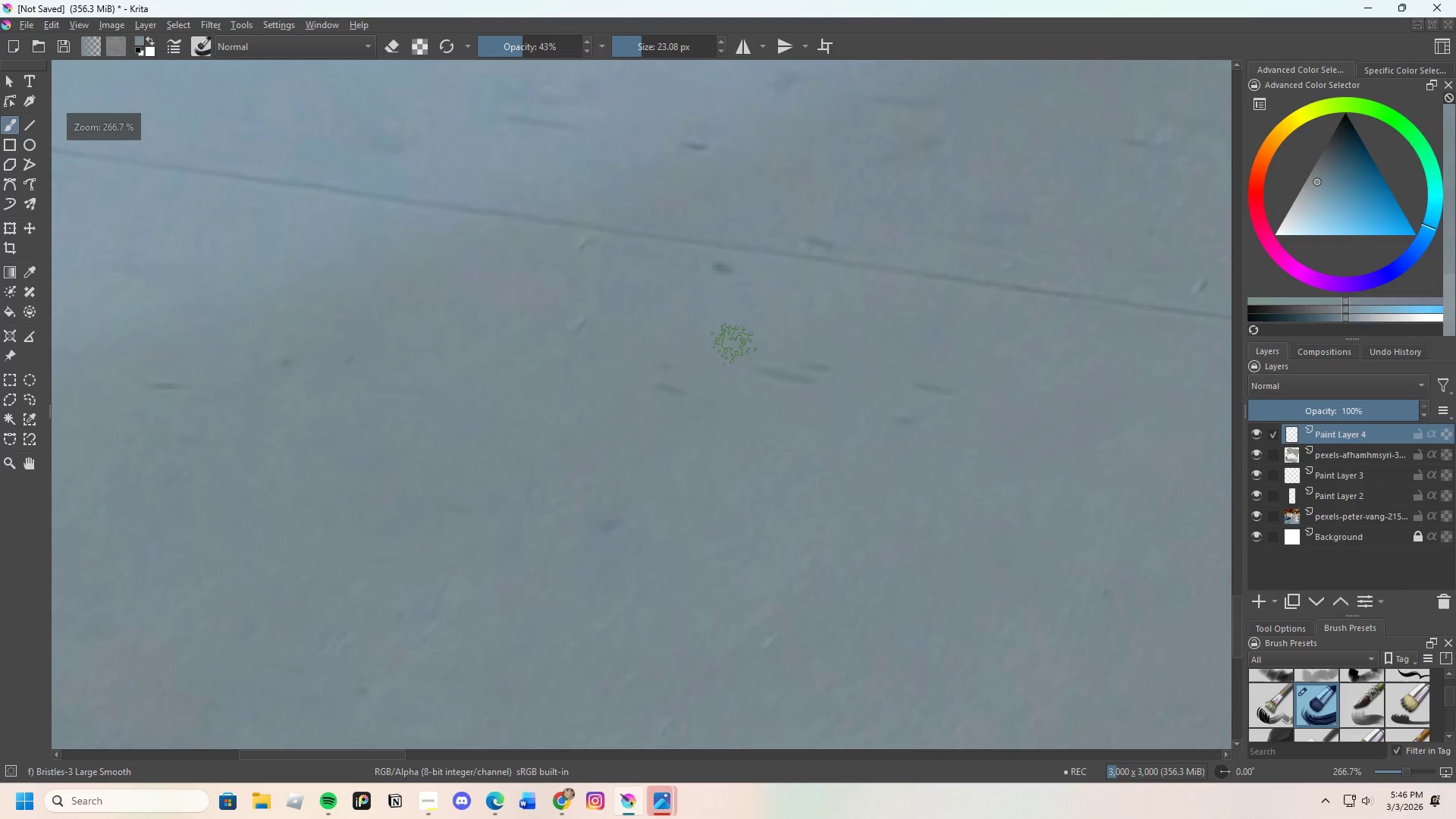 
scroll: coordinate [742, 276], scroll_direction: up, amount: 1.0
 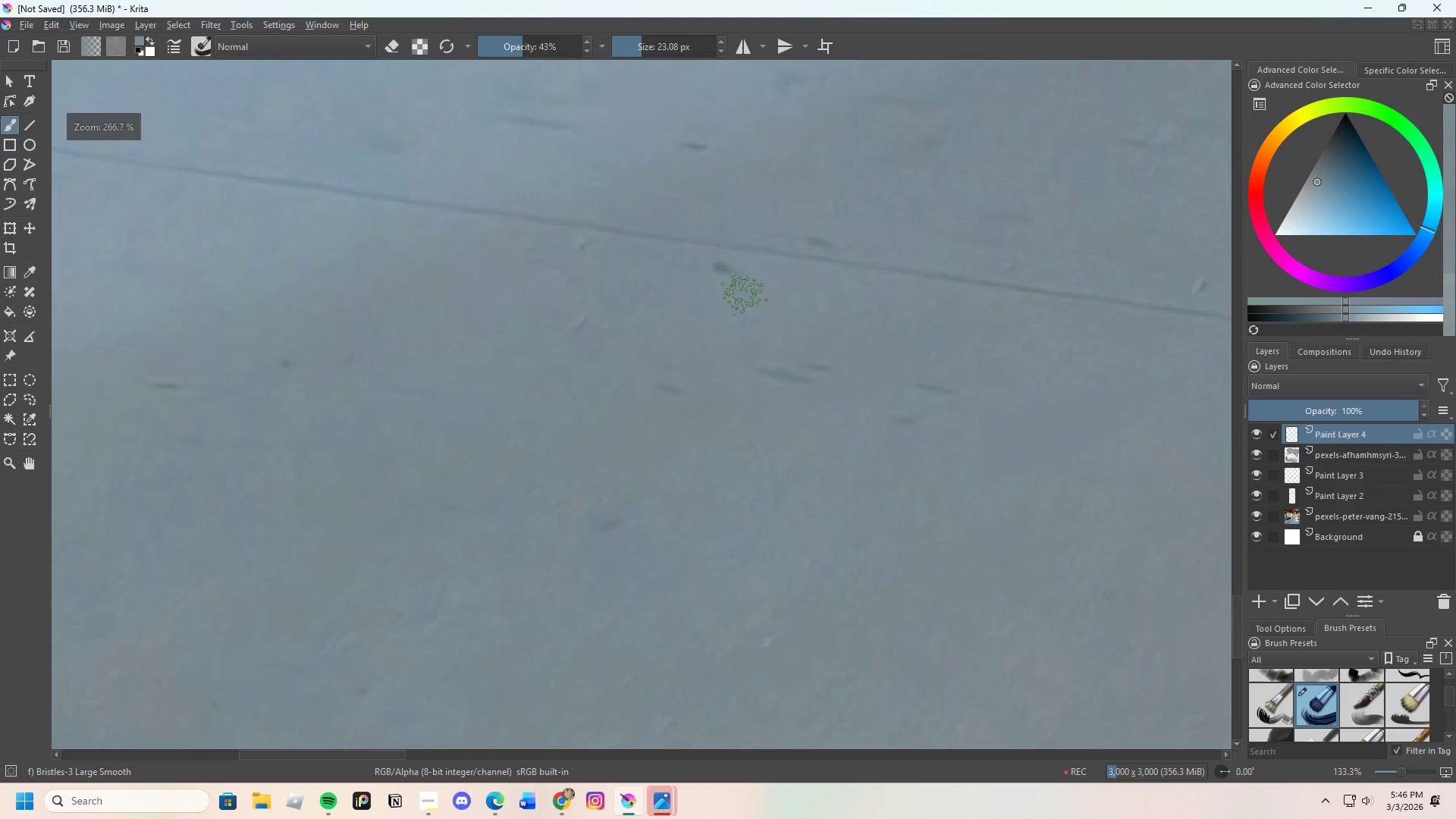 
left_click_drag(start_coordinate=[736, 359], to_coordinate=[836, 366])
 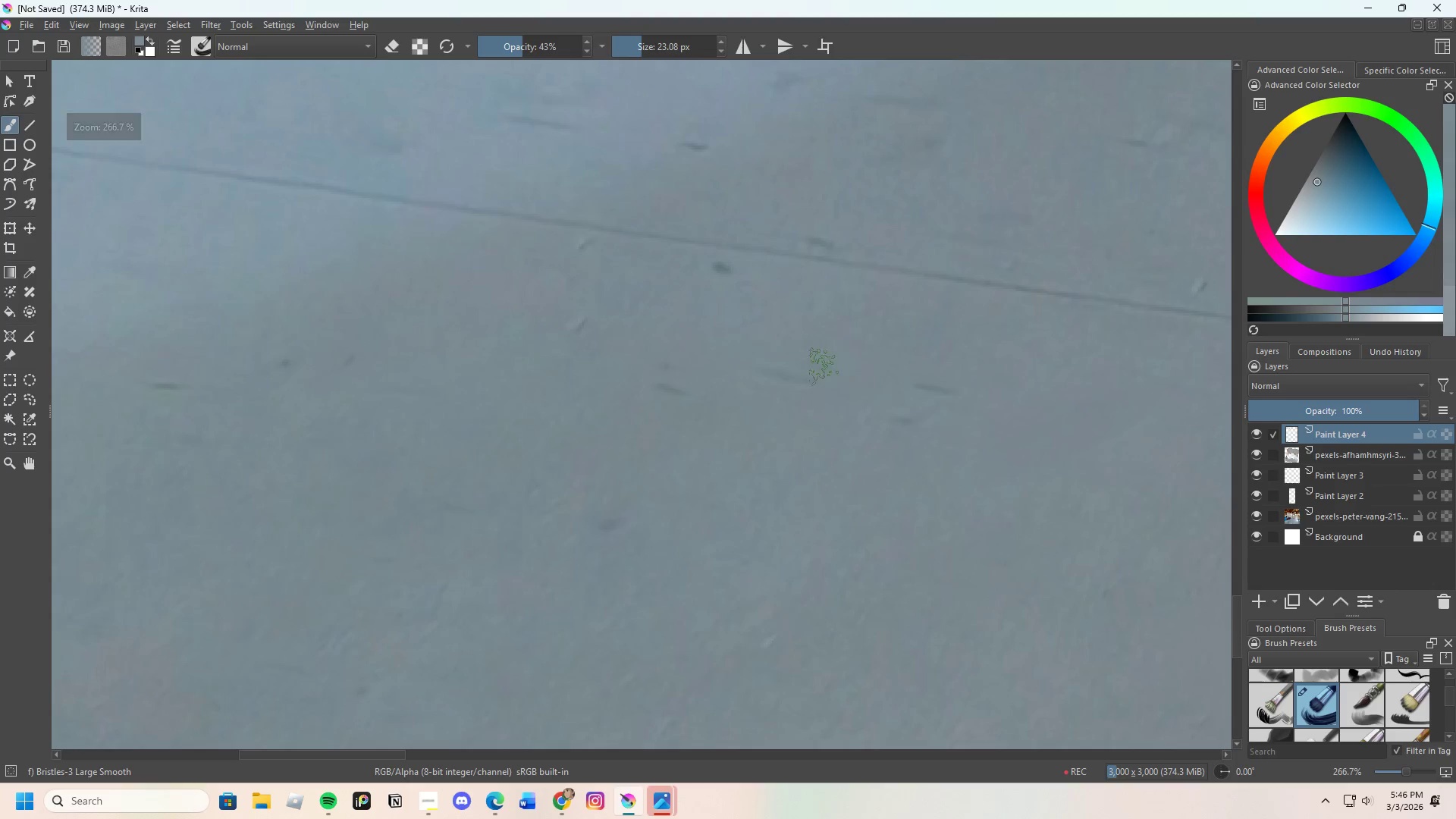 
left_click_drag(start_coordinate=[785, 378], to_coordinate=[859, 381])
 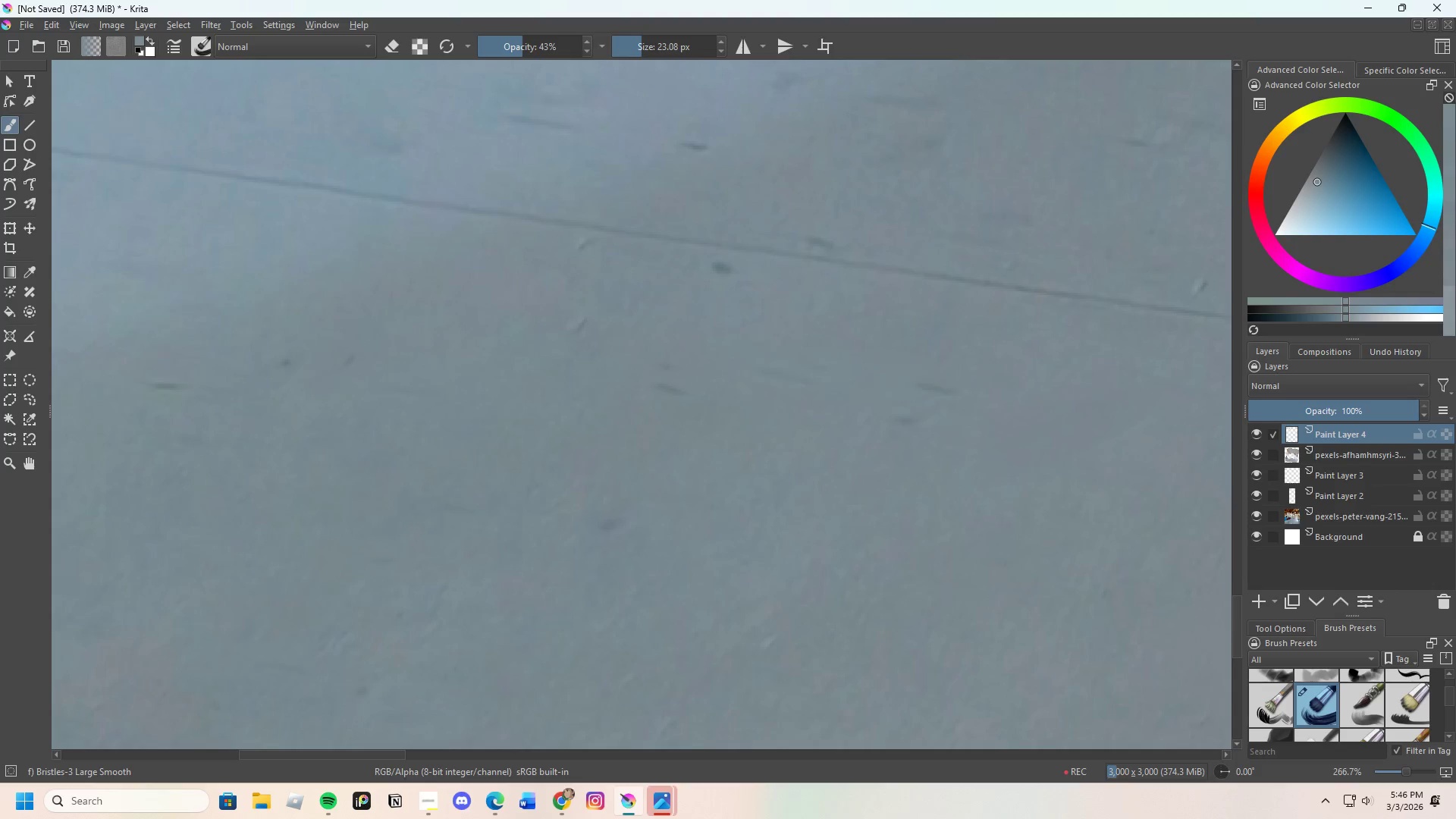 
left_click_drag(start_coordinate=[784, 382], to_coordinate=[846, 372])
 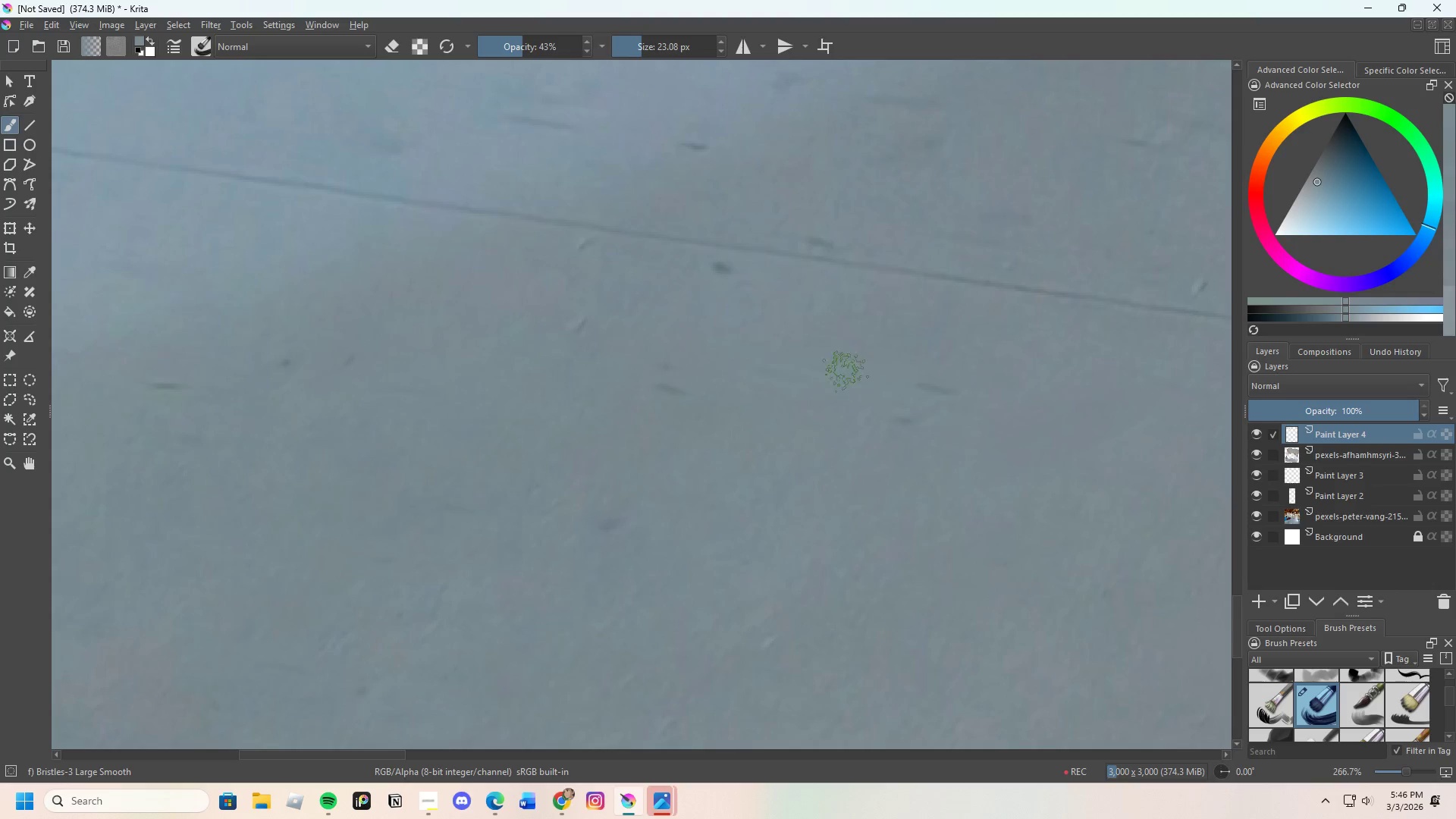 
left_click_drag(start_coordinate=[775, 372], to_coordinate=[805, 358])
 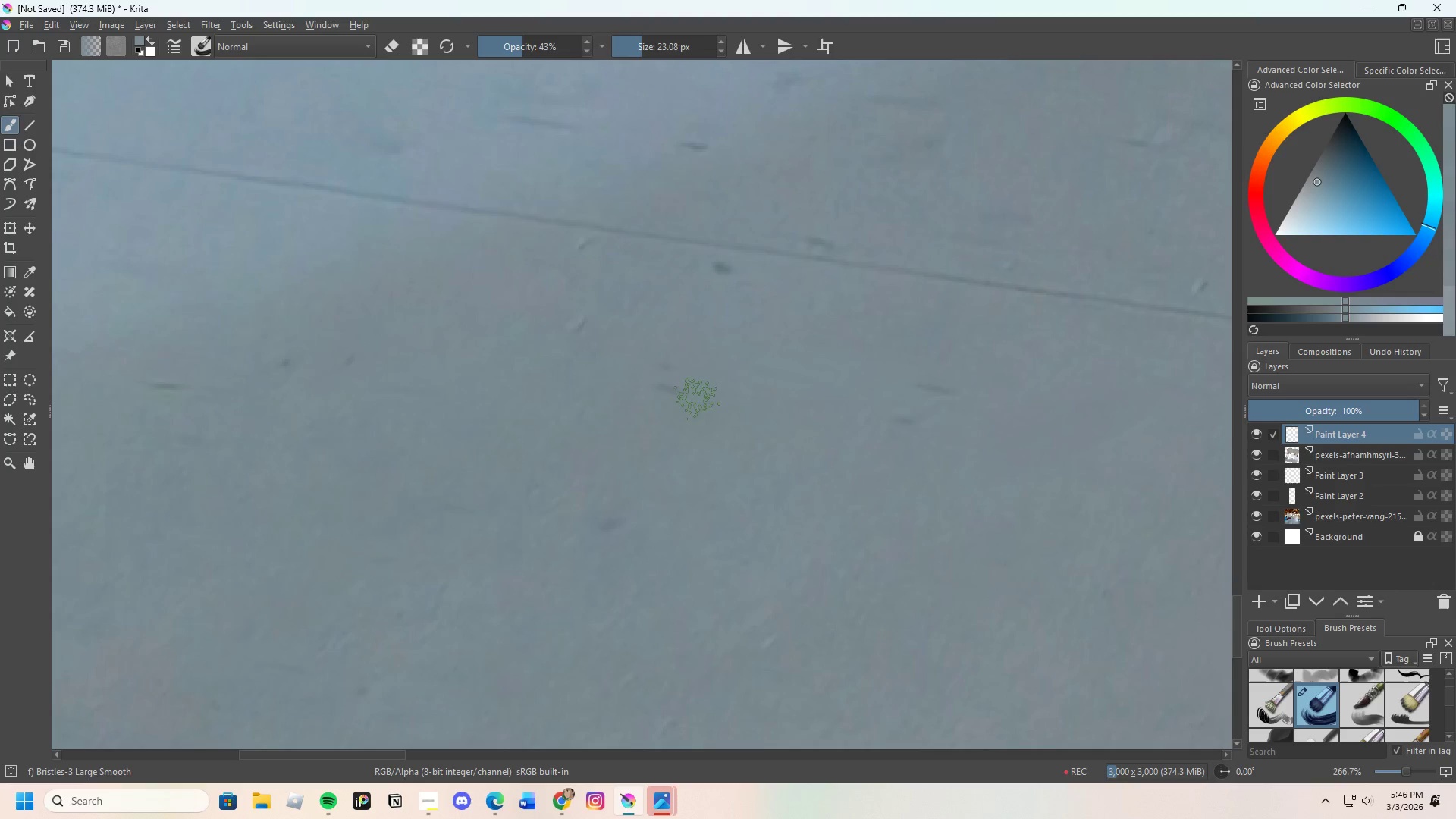 
key(Control+ControlLeft)
 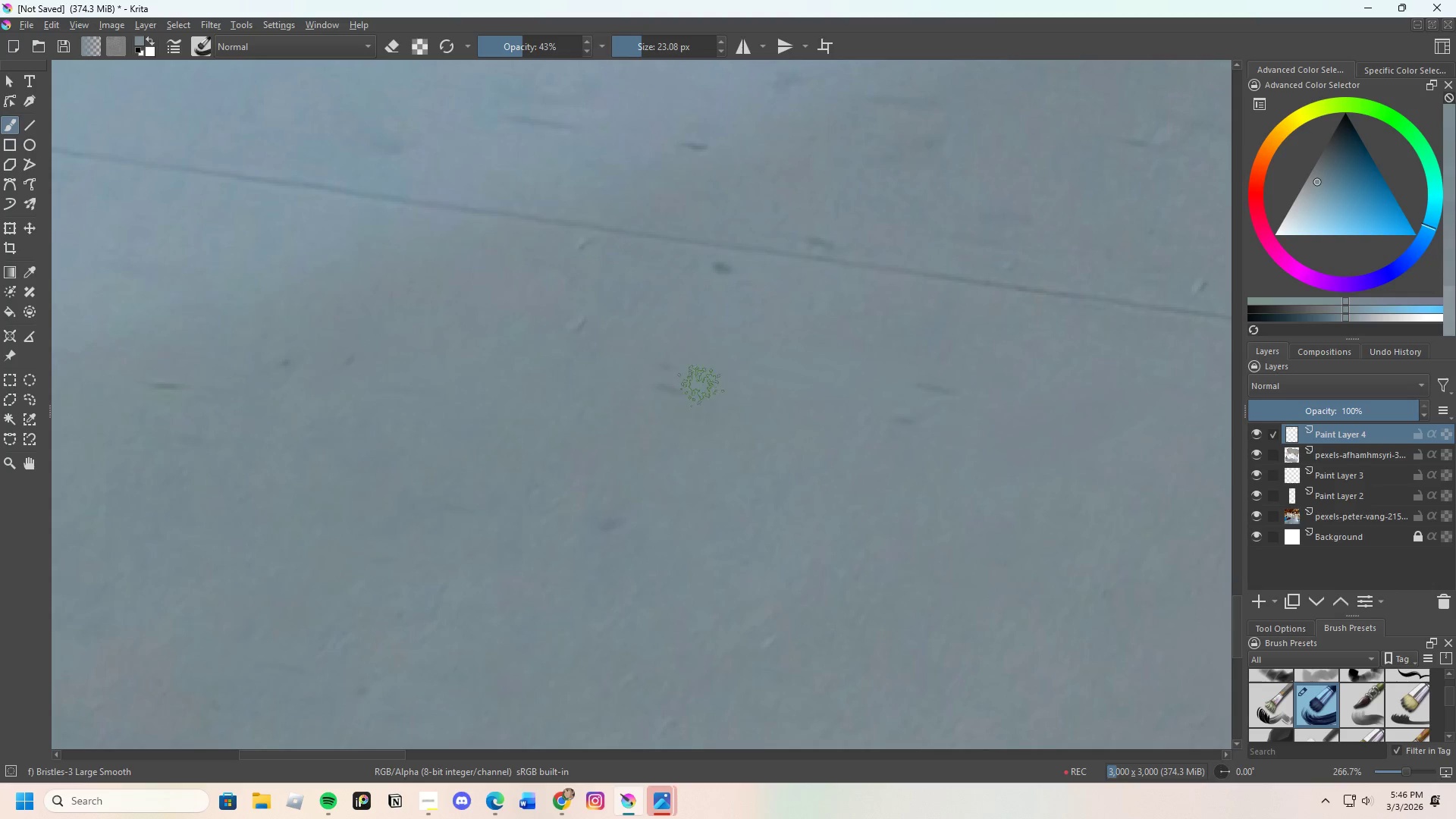 
triple_click([701, 375])
 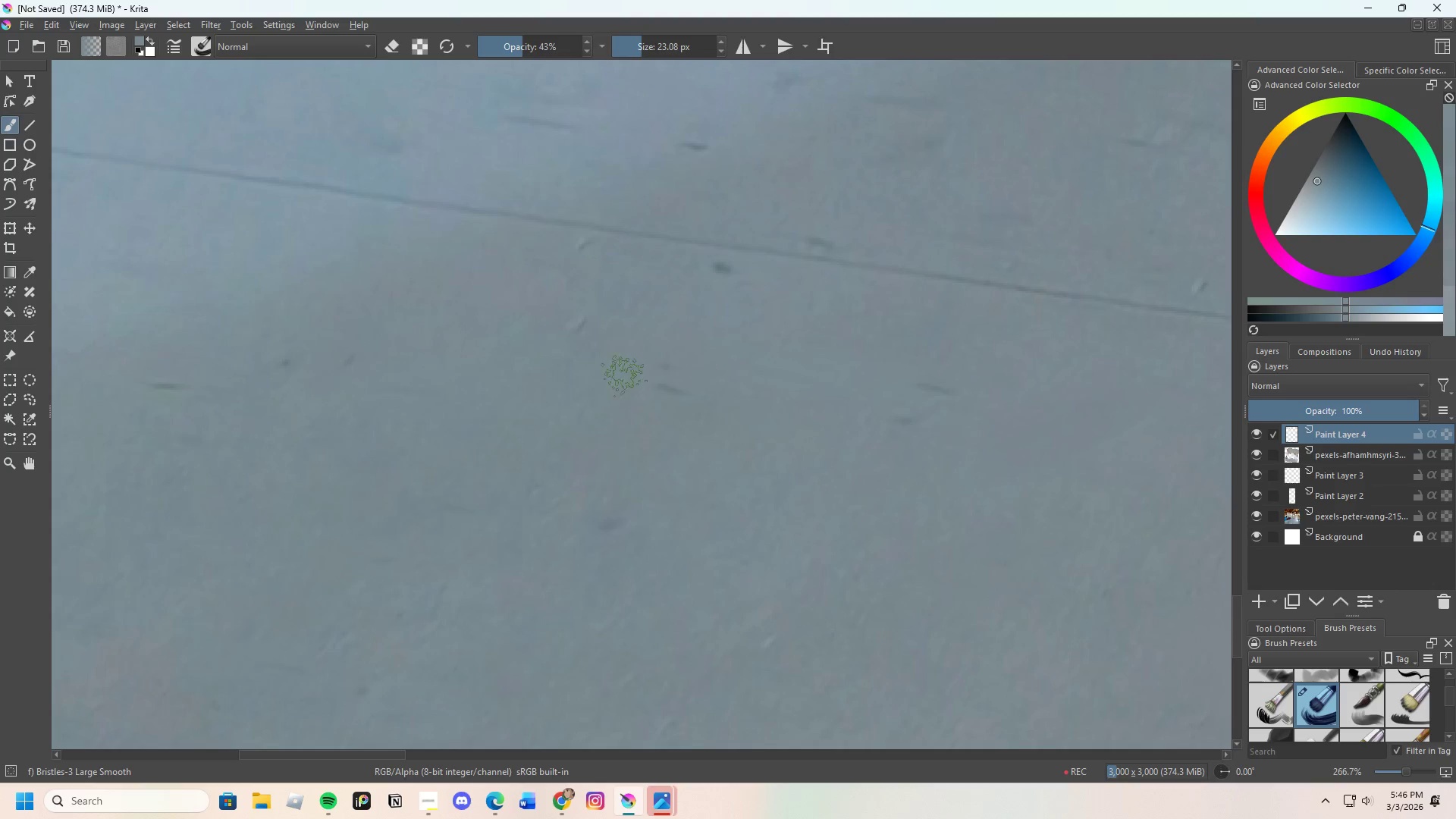 
left_click_drag(start_coordinate=[626, 379], to_coordinate=[697, 392])
 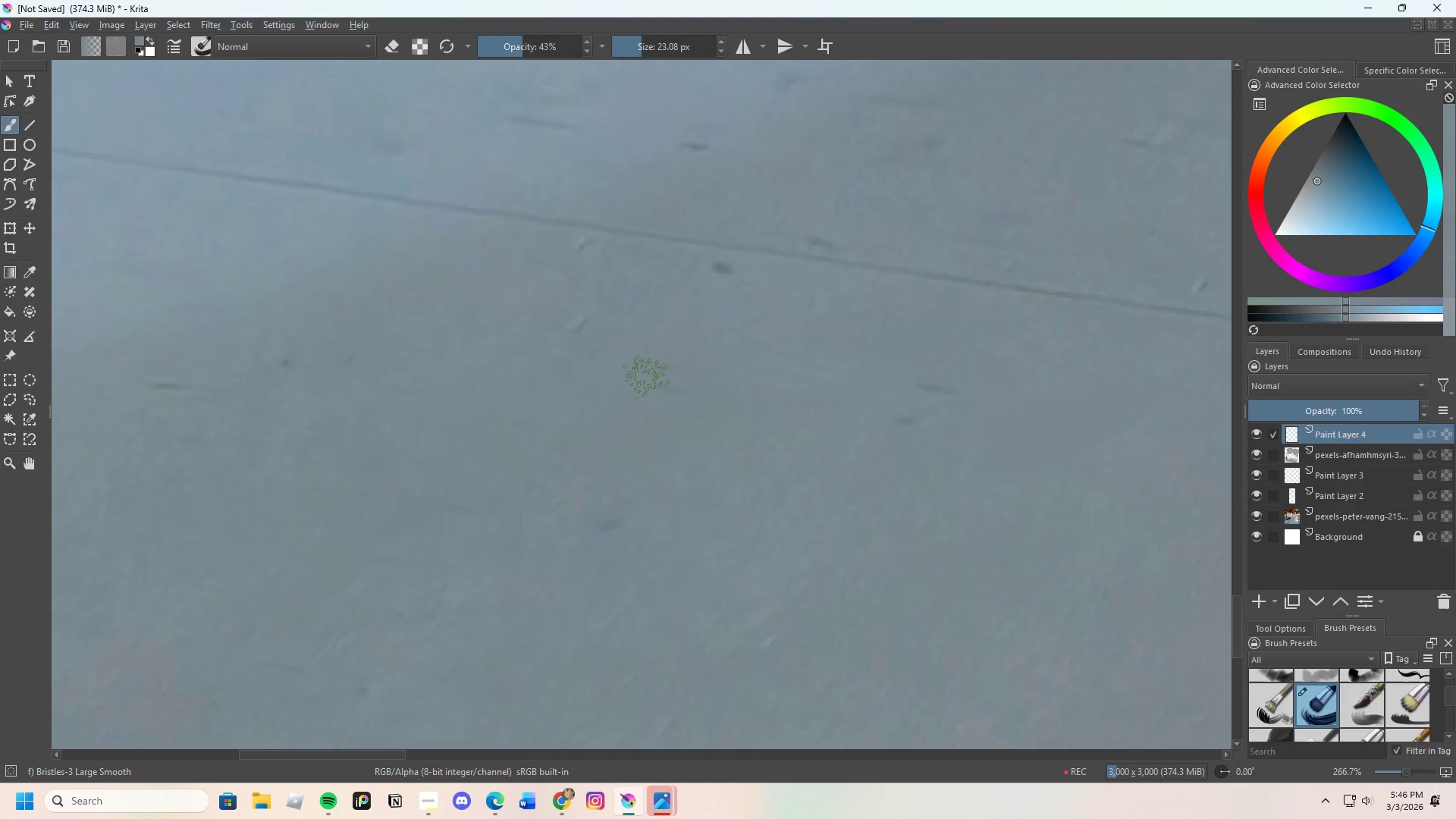 
left_click_drag(start_coordinate=[646, 382], to_coordinate=[650, 382])
 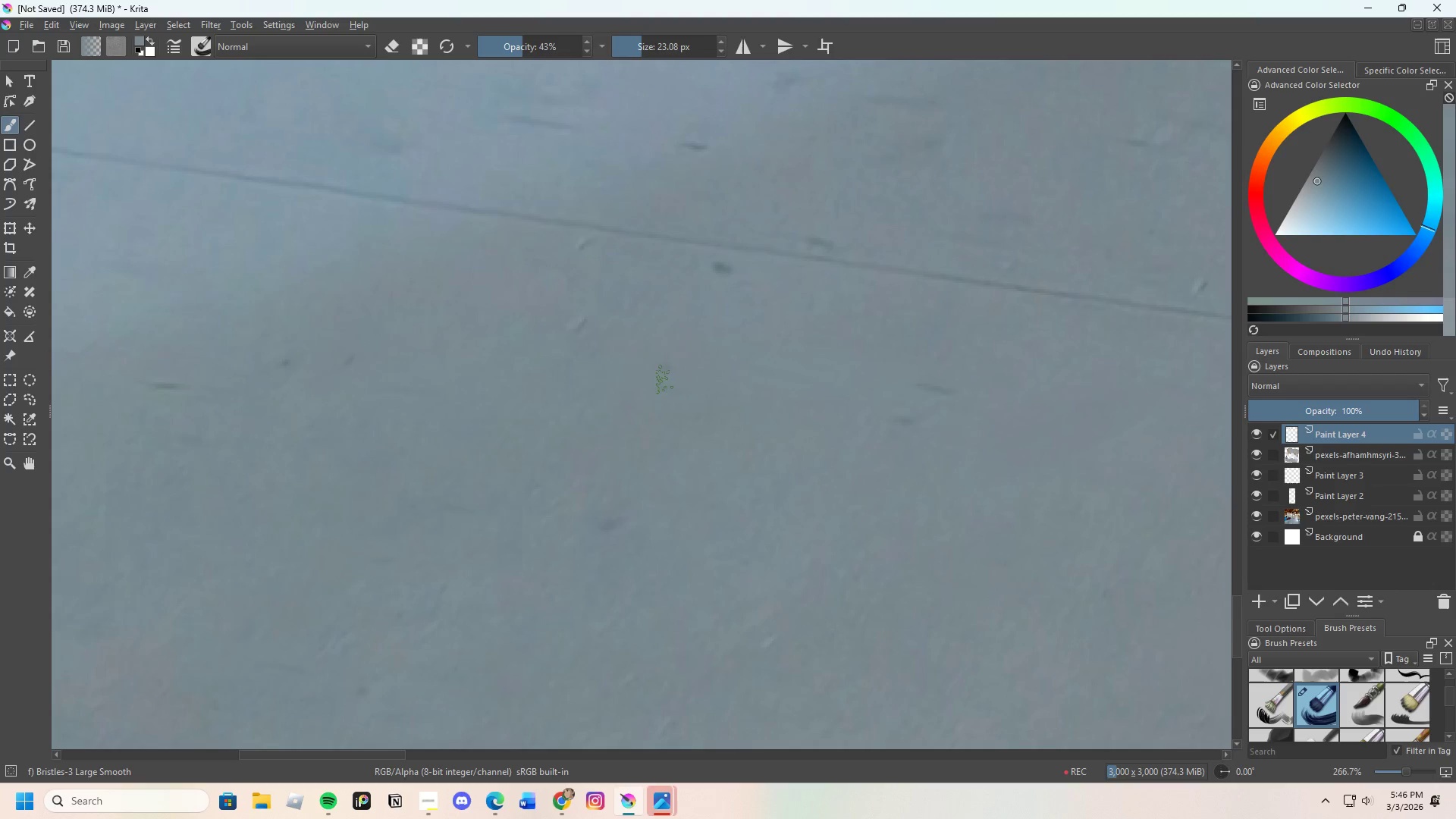 
left_click_drag(start_coordinate=[608, 383], to_coordinate=[680, 376])
 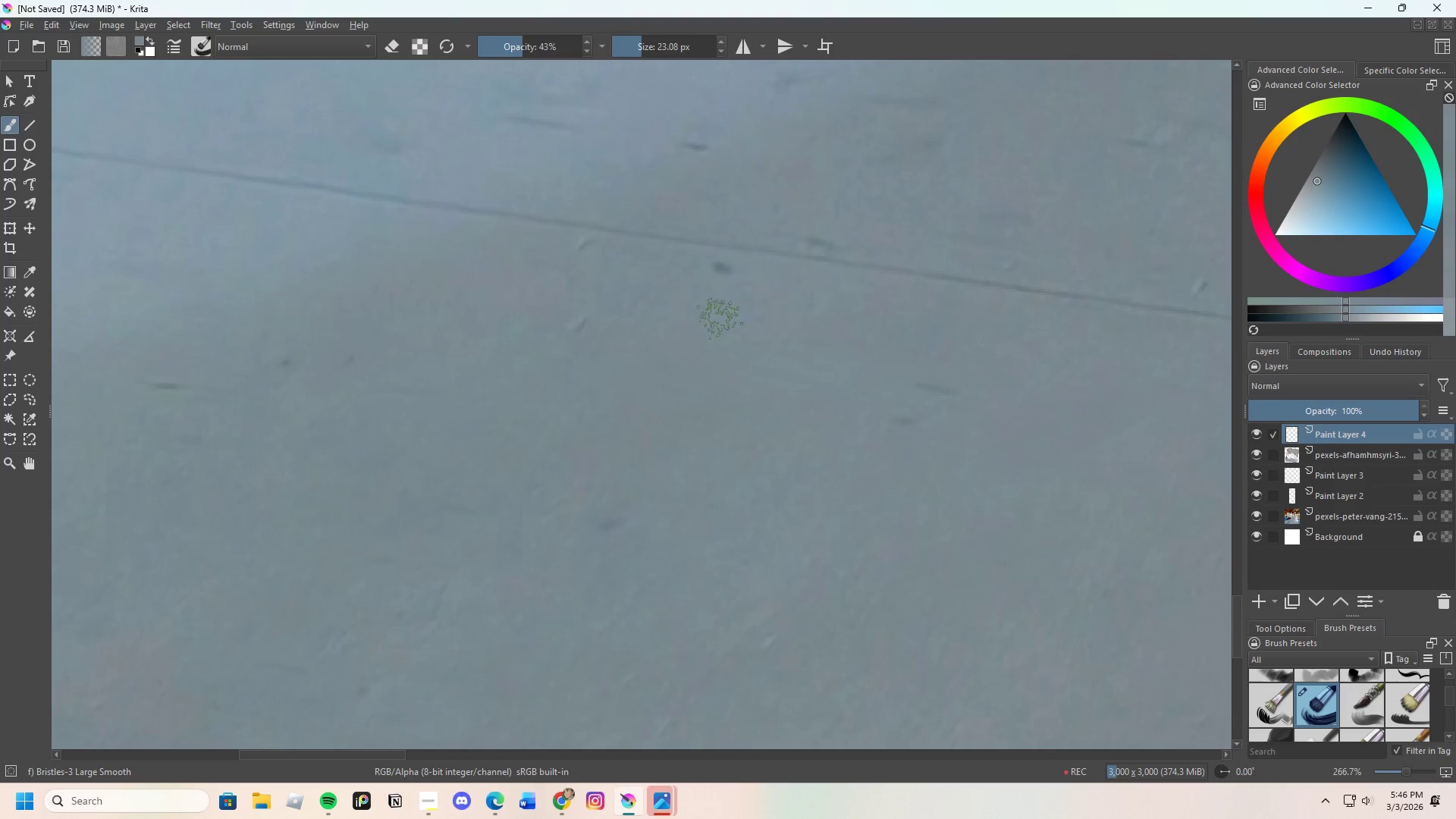 
hold_key(key=ControlLeft, duration=0.39)
 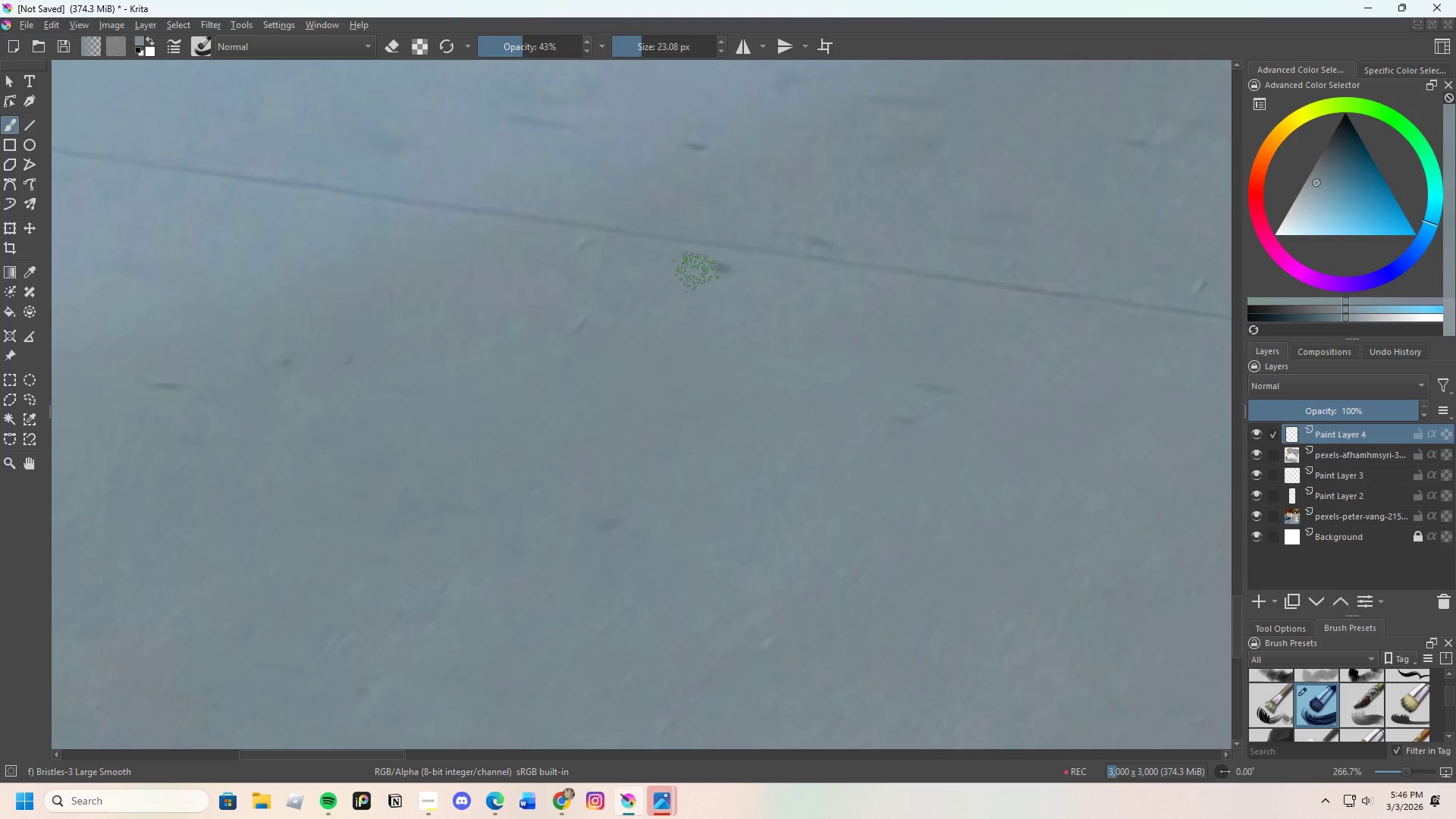 
left_click_drag(start_coordinate=[695, 272], to_coordinate=[754, 284])
 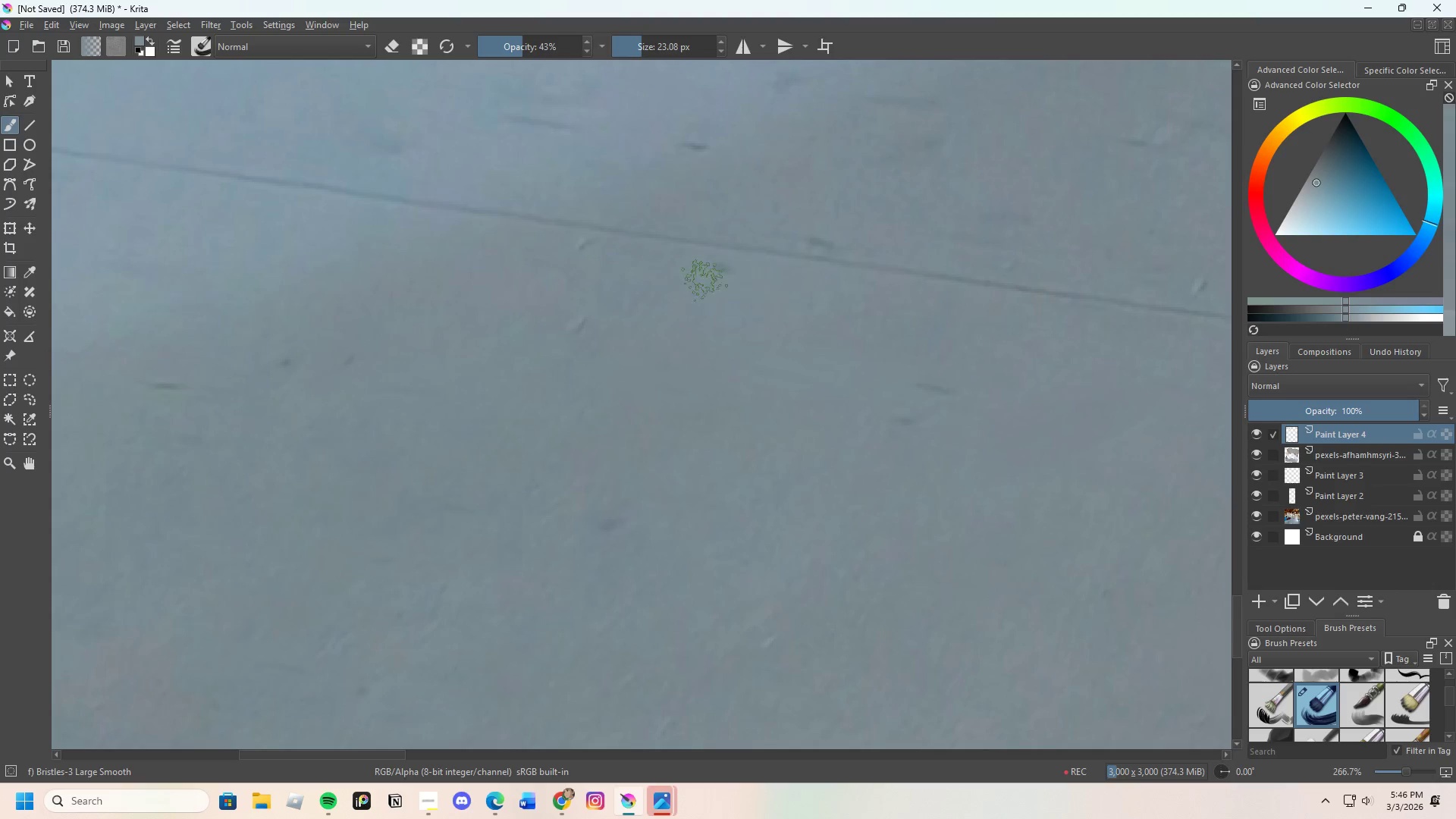 
left_click_drag(start_coordinate=[698, 278], to_coordinate=[758, 280])
 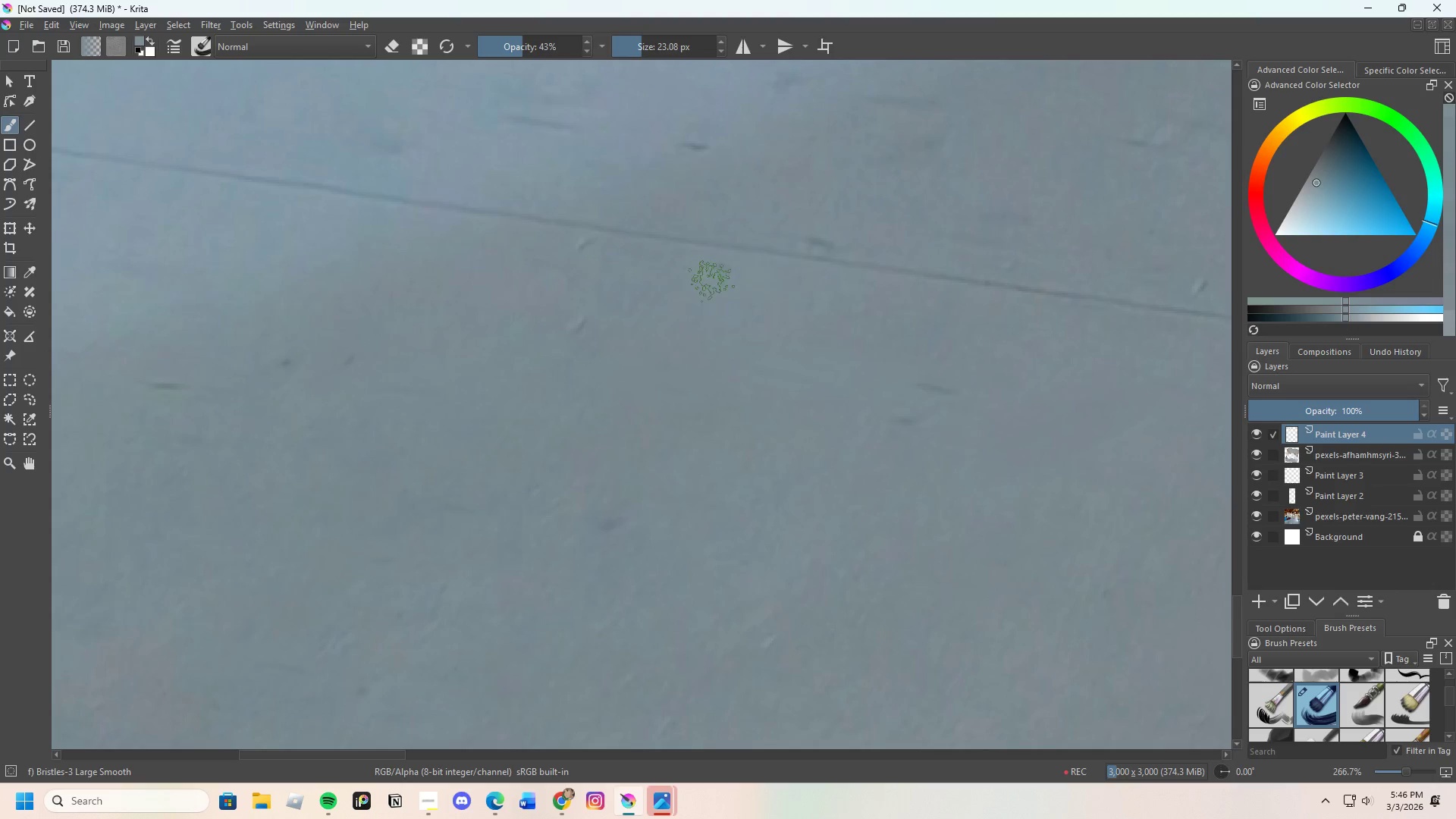 
left_click_drag(start_coordinate=[711, 281], to_coordinate=[727, 279])
 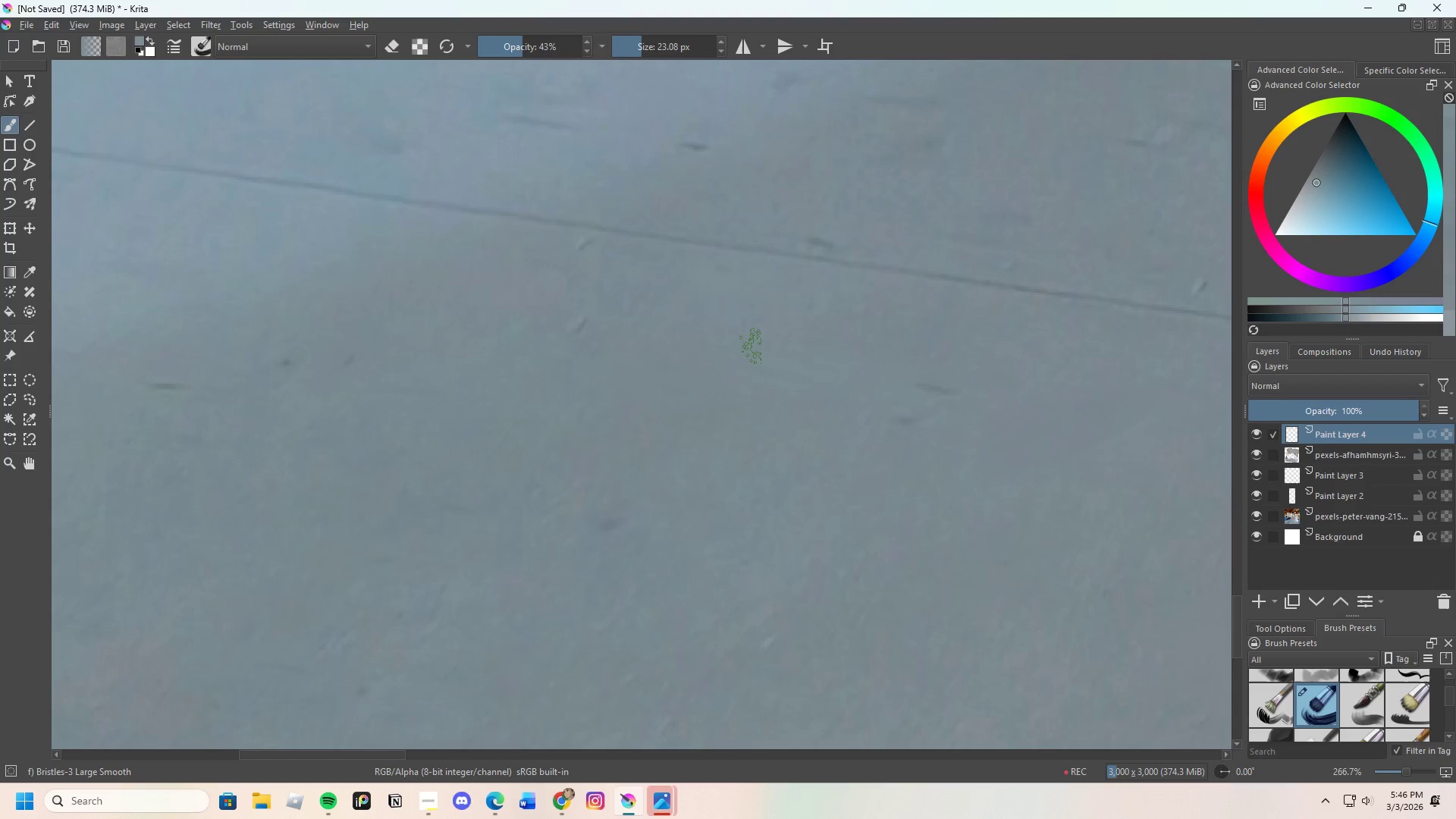 
hold_key(key=ControlLeft, duration=0.39)
left_click([890, 337])
 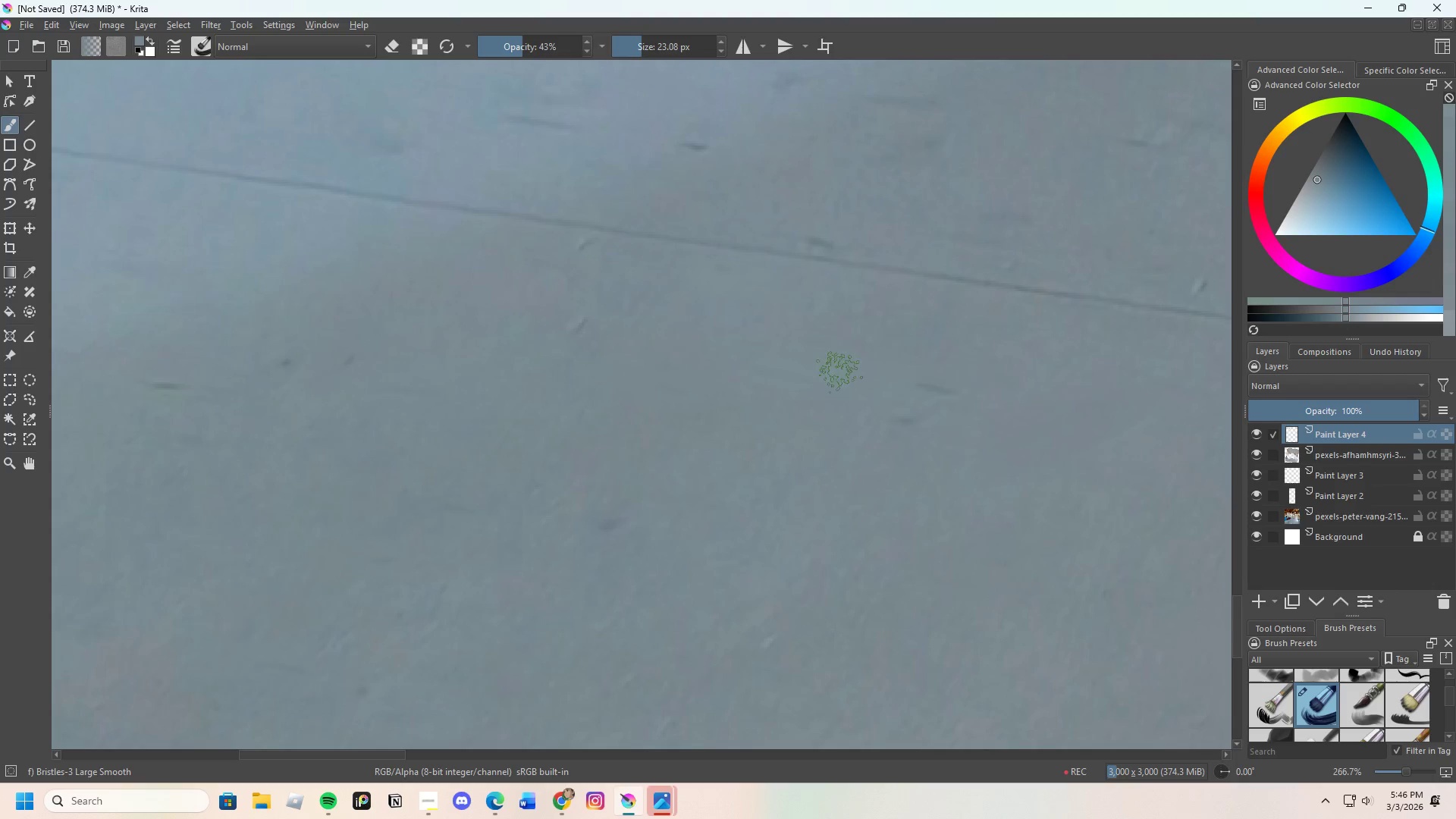 
left_click_drag(start_coordinate=[839, 375], to_coordinate=[938, 389])
 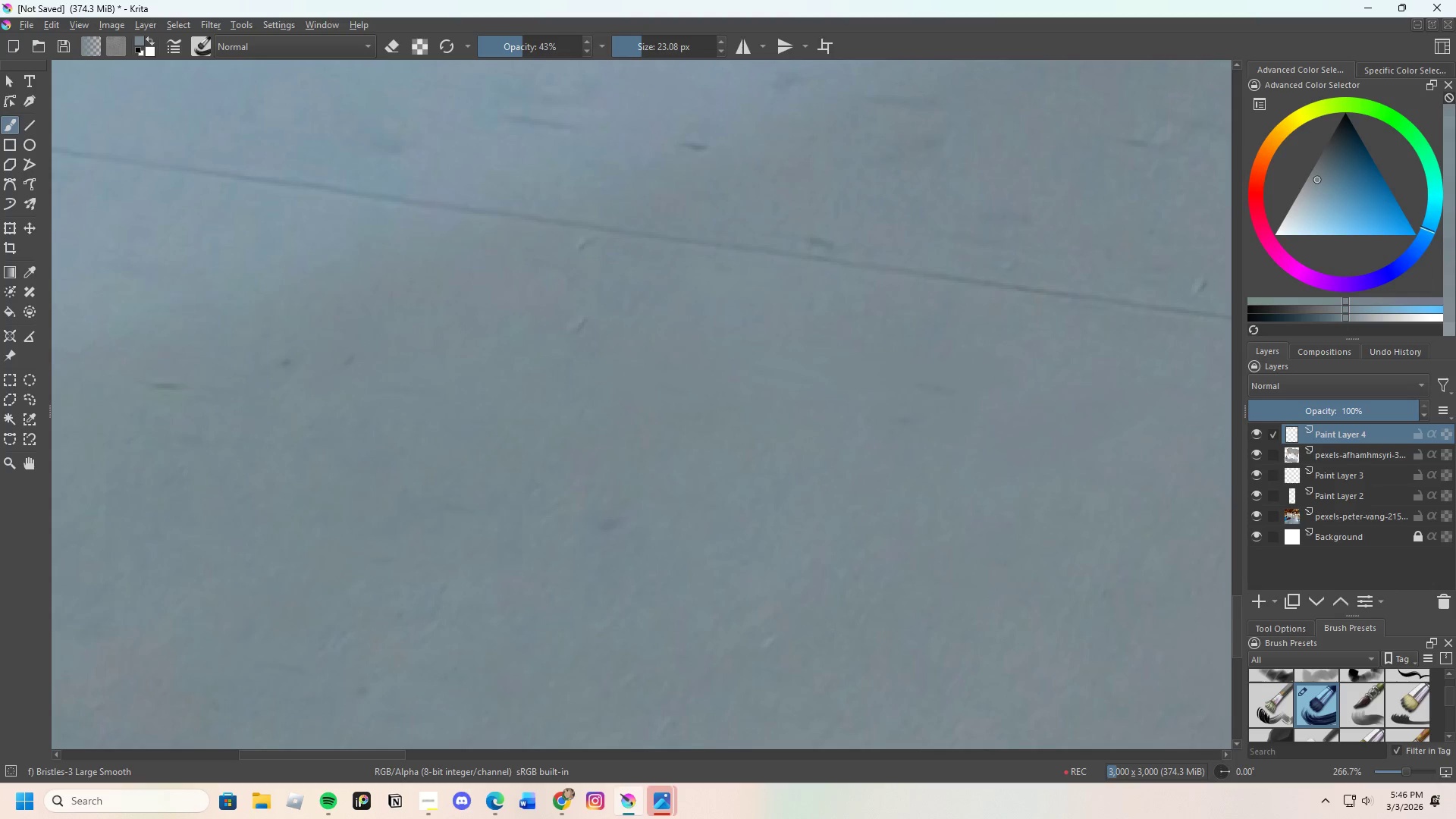 
scroll: coordinate [642, 369], scroll_direction: down, amount: 4.0
 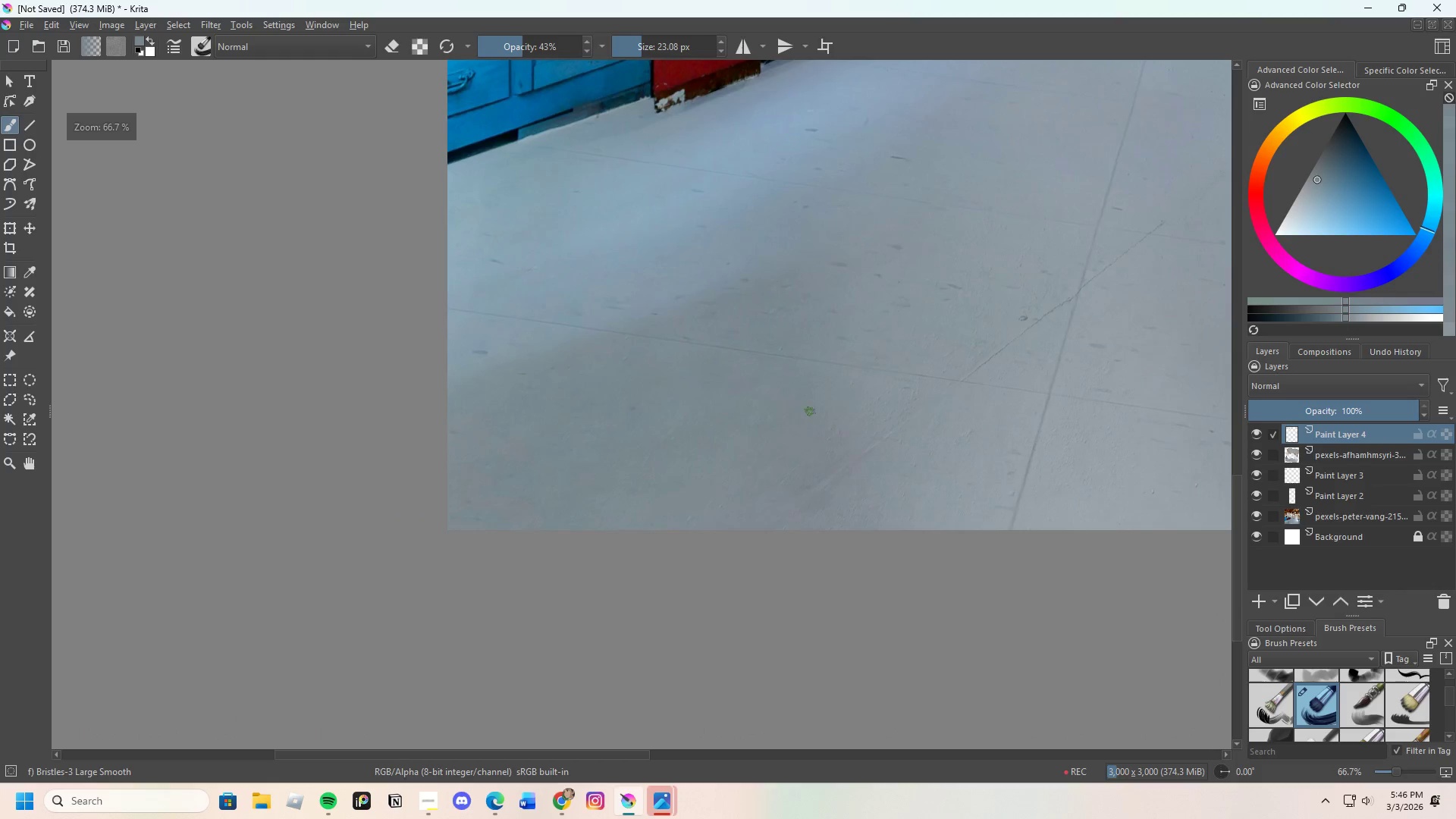 
hold_key(key=ControlLeft, duration=0.31)
left_click([847, 492])
 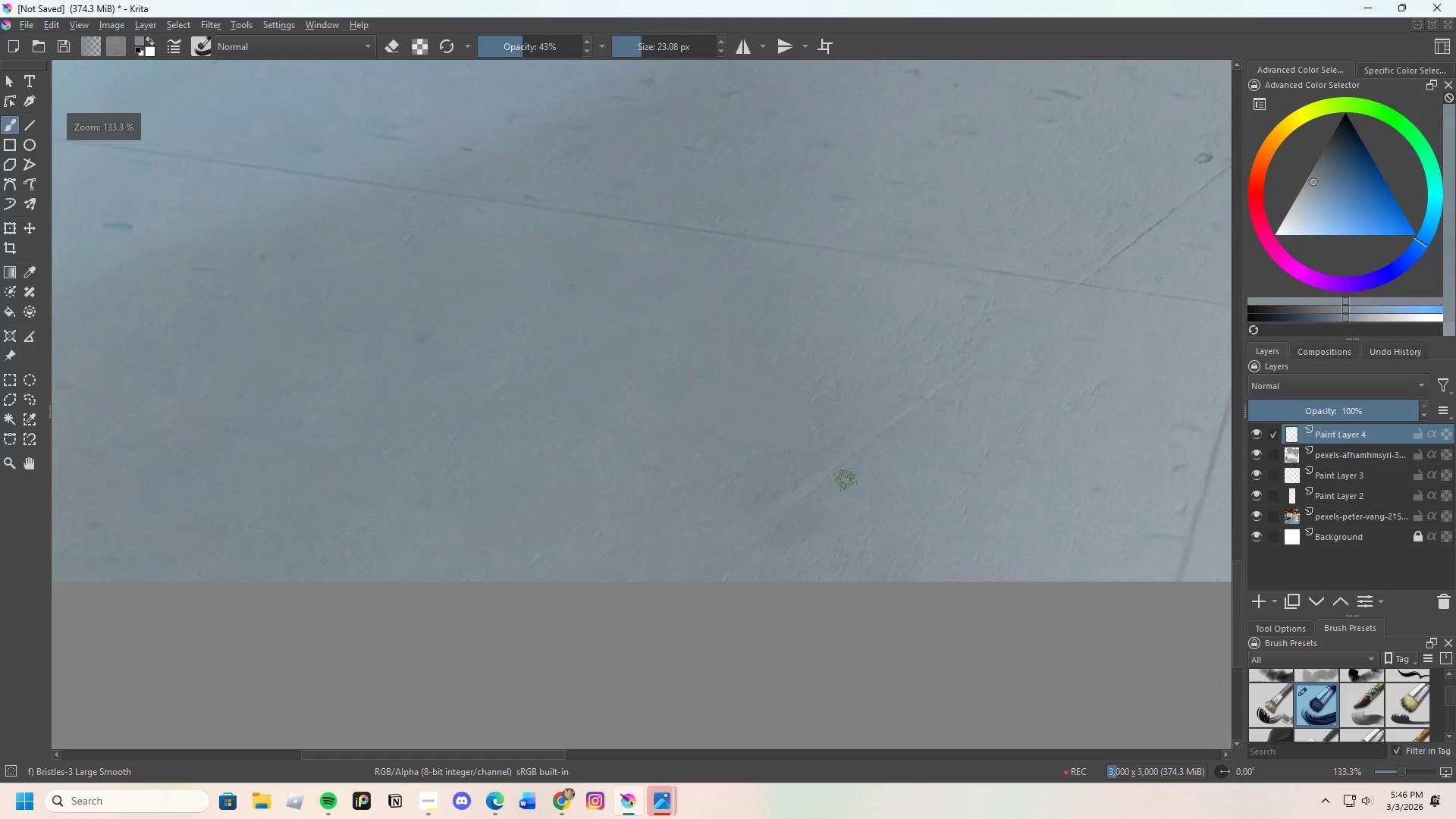 
scroll: coordinate [843, 482], scroll_direction: up, amount: 2.0
 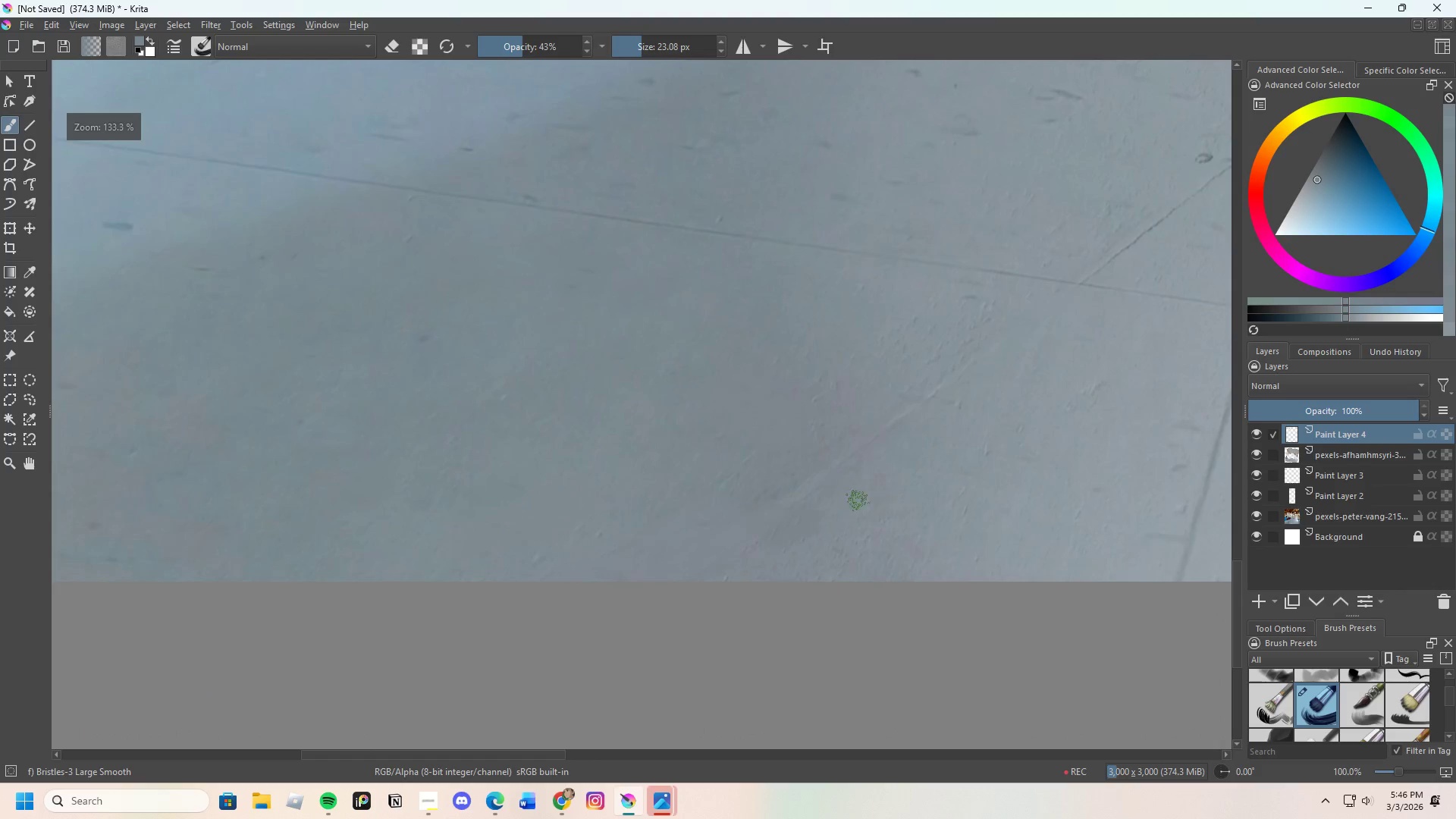 
left_click_drag(start_coordinate=[827, 484], to_coordinate=[779, 494])
 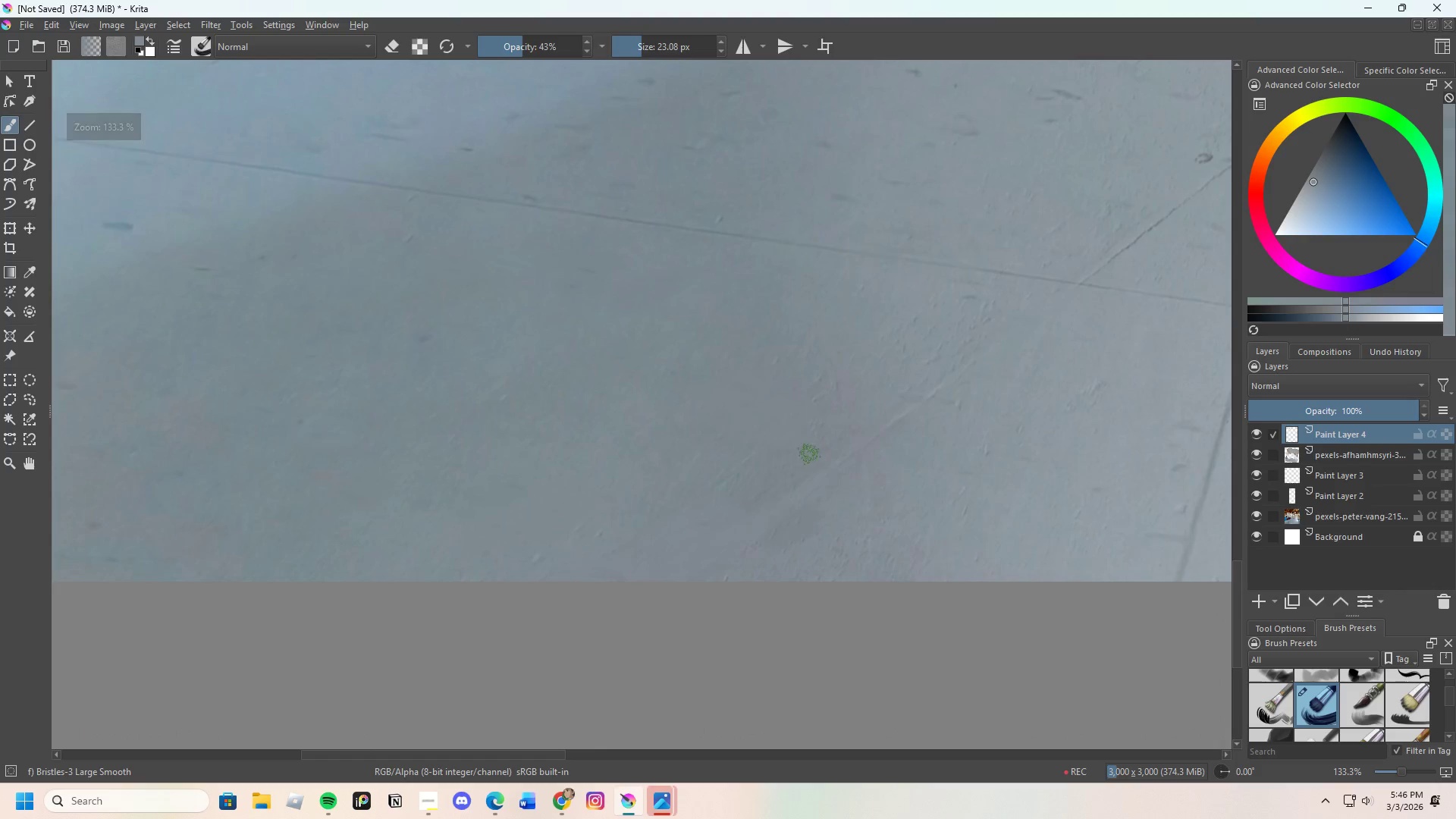 
left_click_drag(start_coordinate=[805, 460], to_coordinate=[774, 480])
 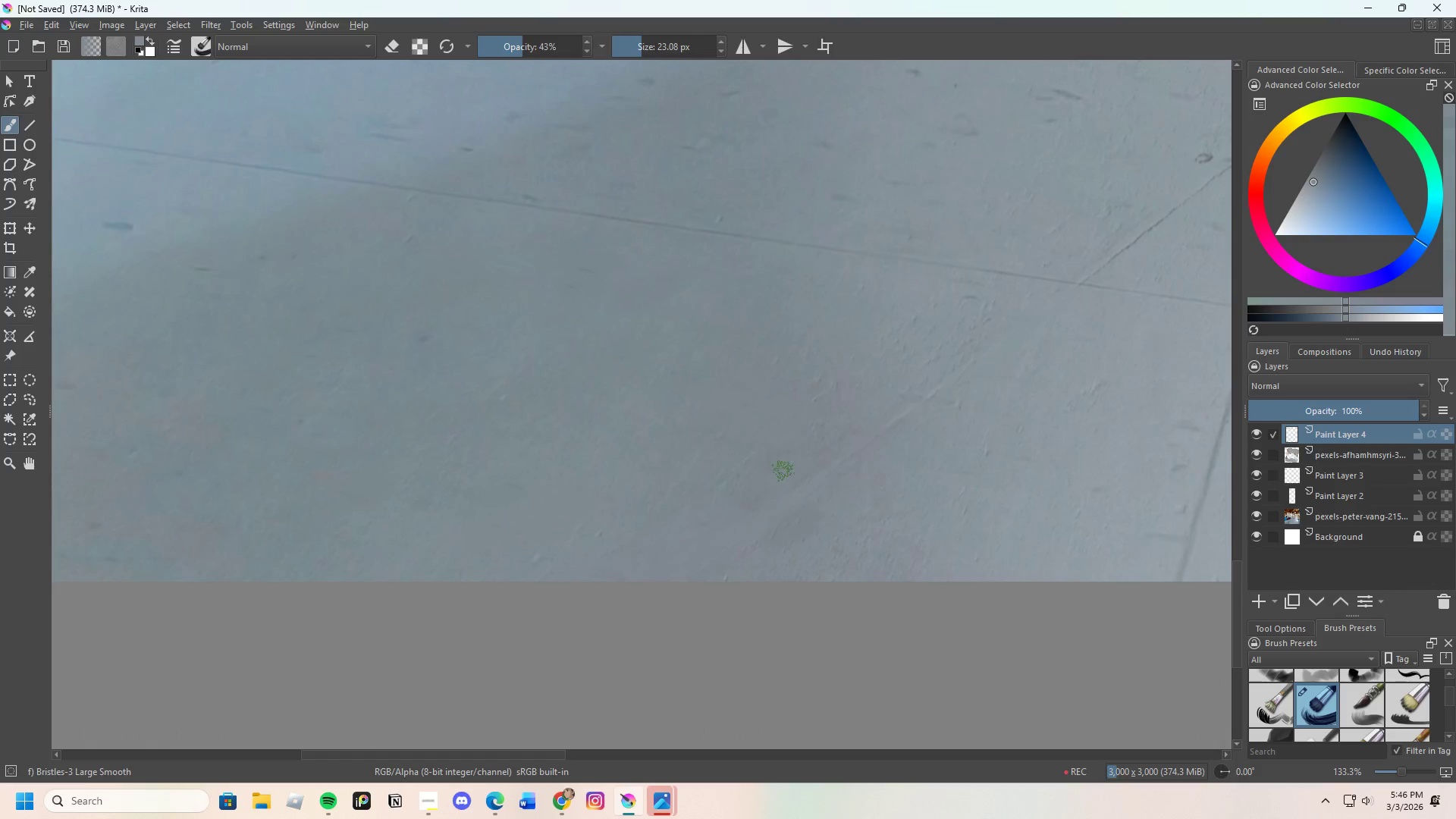 
left_click_drag(start_coordinate=[775, 488], to_coordinate=[765, 504])
 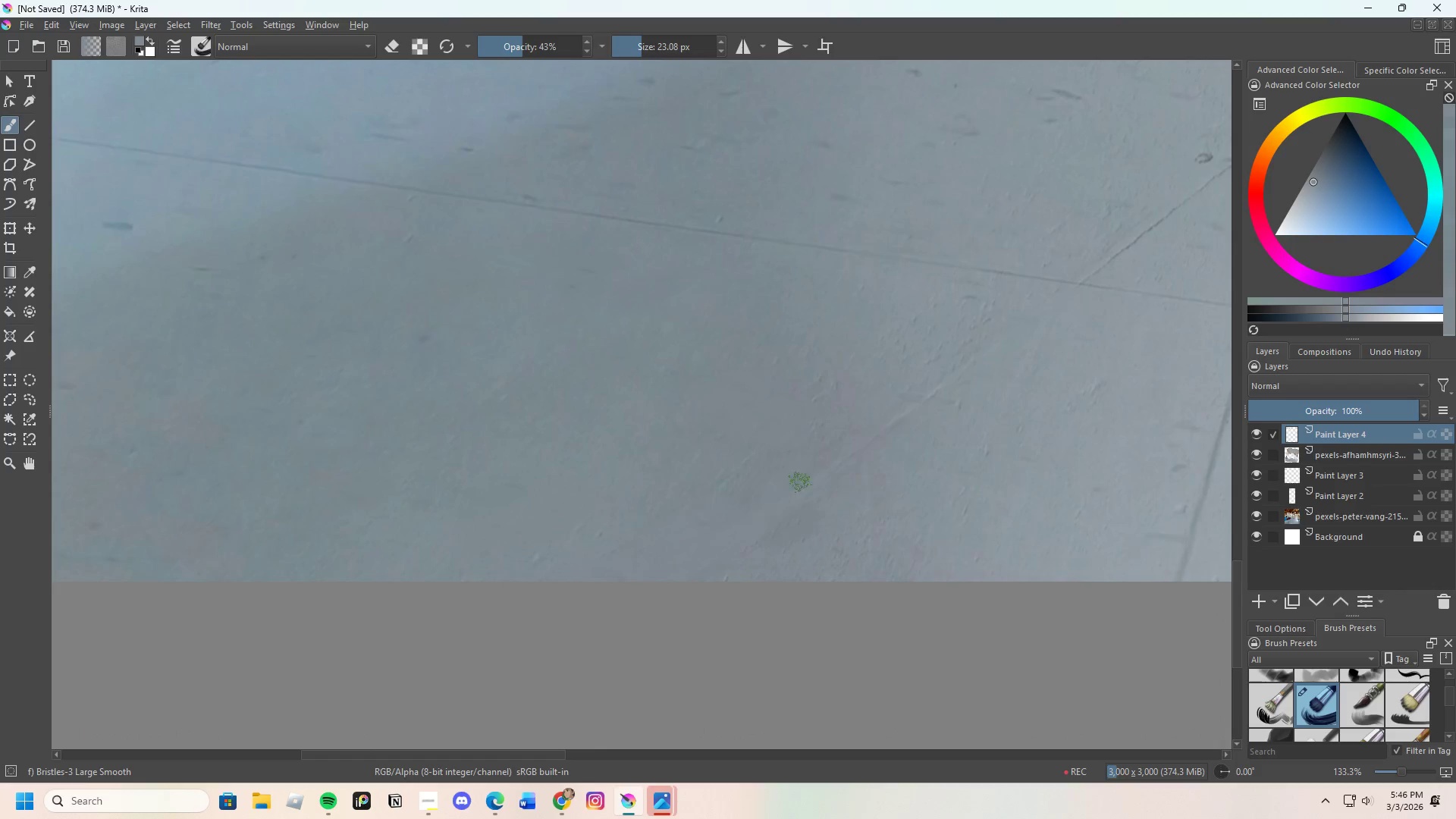 
left_click_drag(start_coordinate=[801, 482], to_coordinate=[824, 466])
 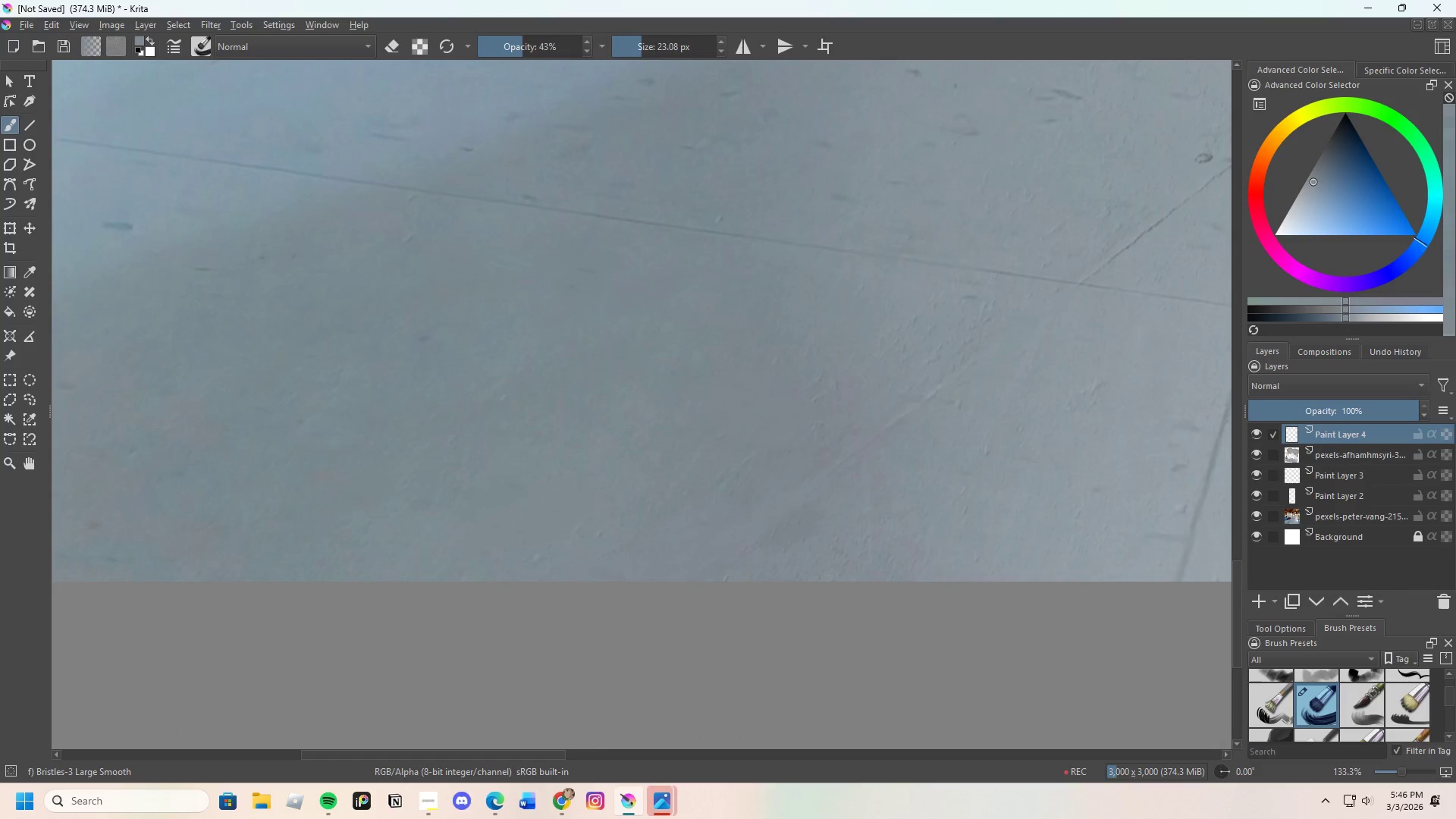 
left_click_drag(start_coordinate=[830, 459], to_coordinate=[717, 509])
 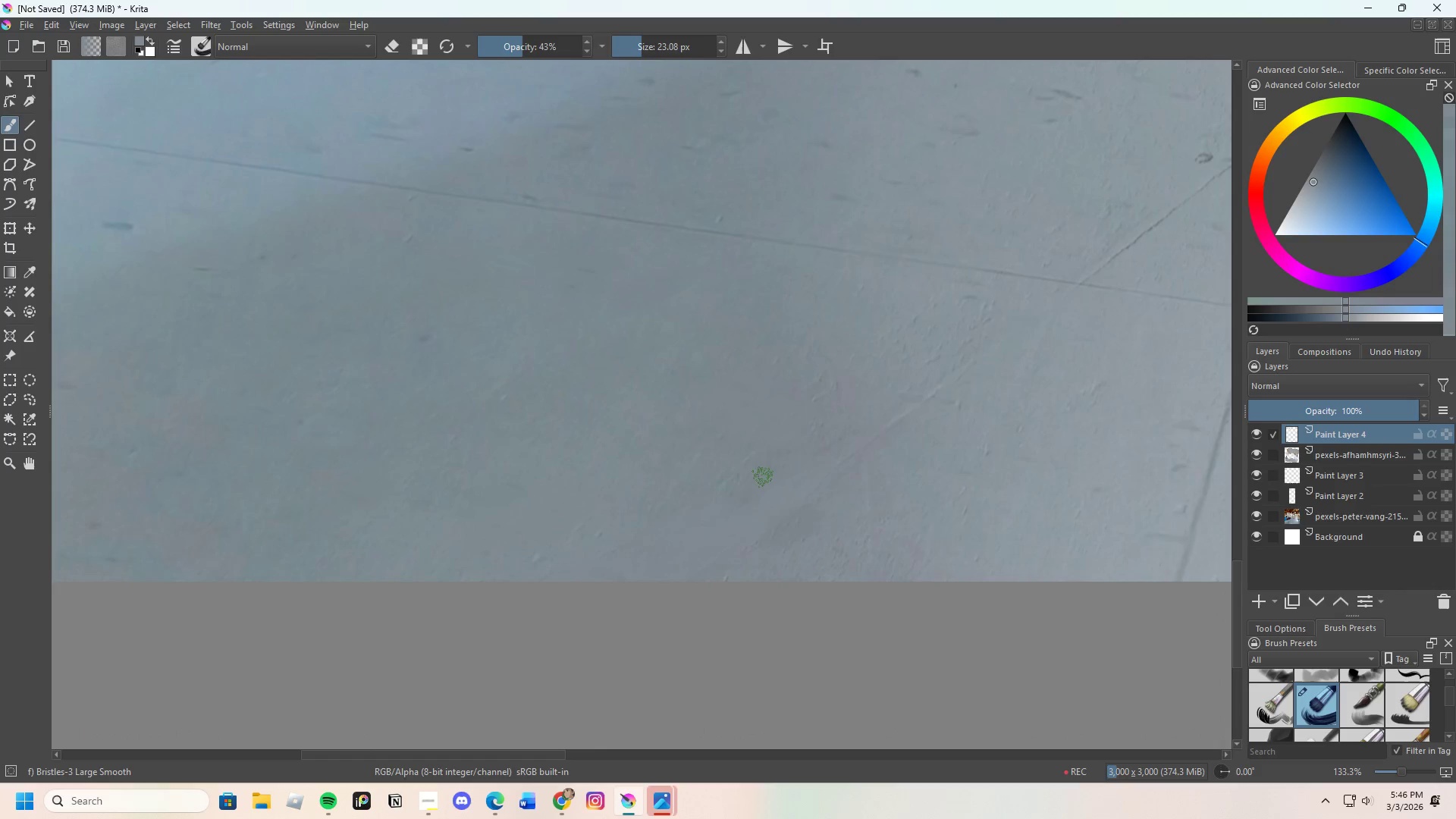 
left_click_drag(start_coordinate=[756, 486], to_coordinate=[755, 481])
 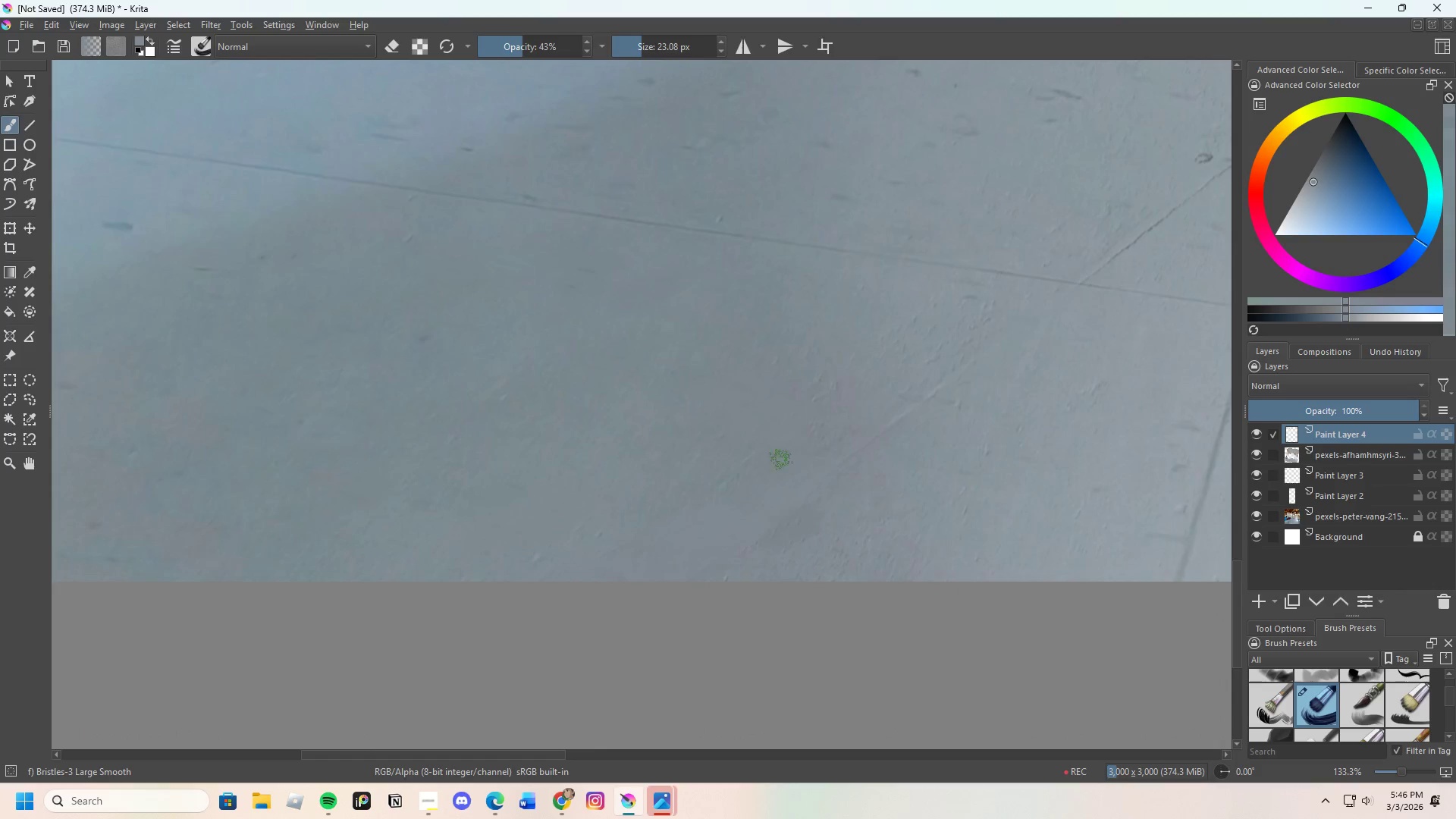 
left_click_drag(start_coordinate=[772, 471], to_coordinate=[780, 451])
 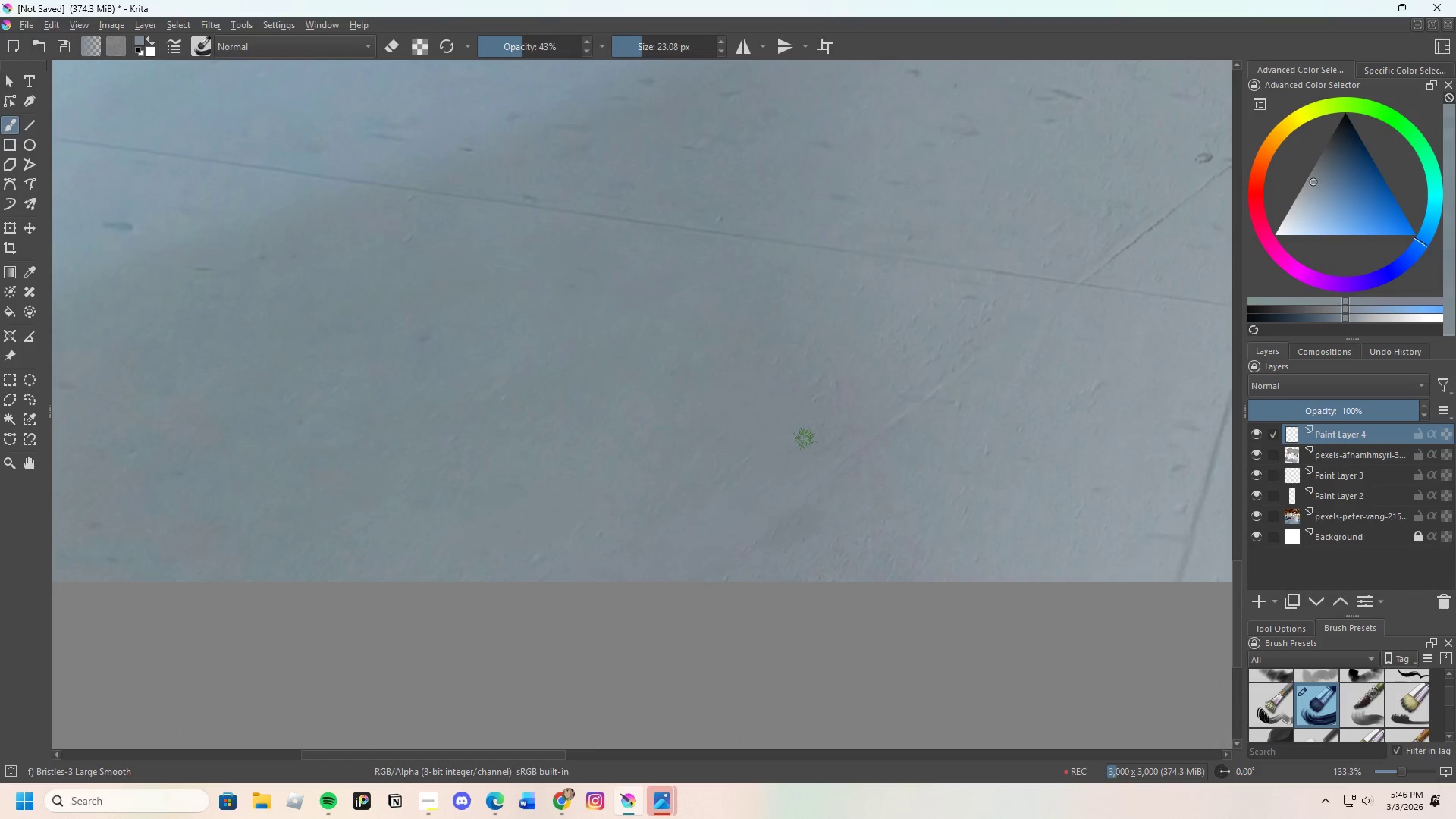 
left_click_drag(start_coordinate=[791, 448], to_coordinate=[716, 471])
 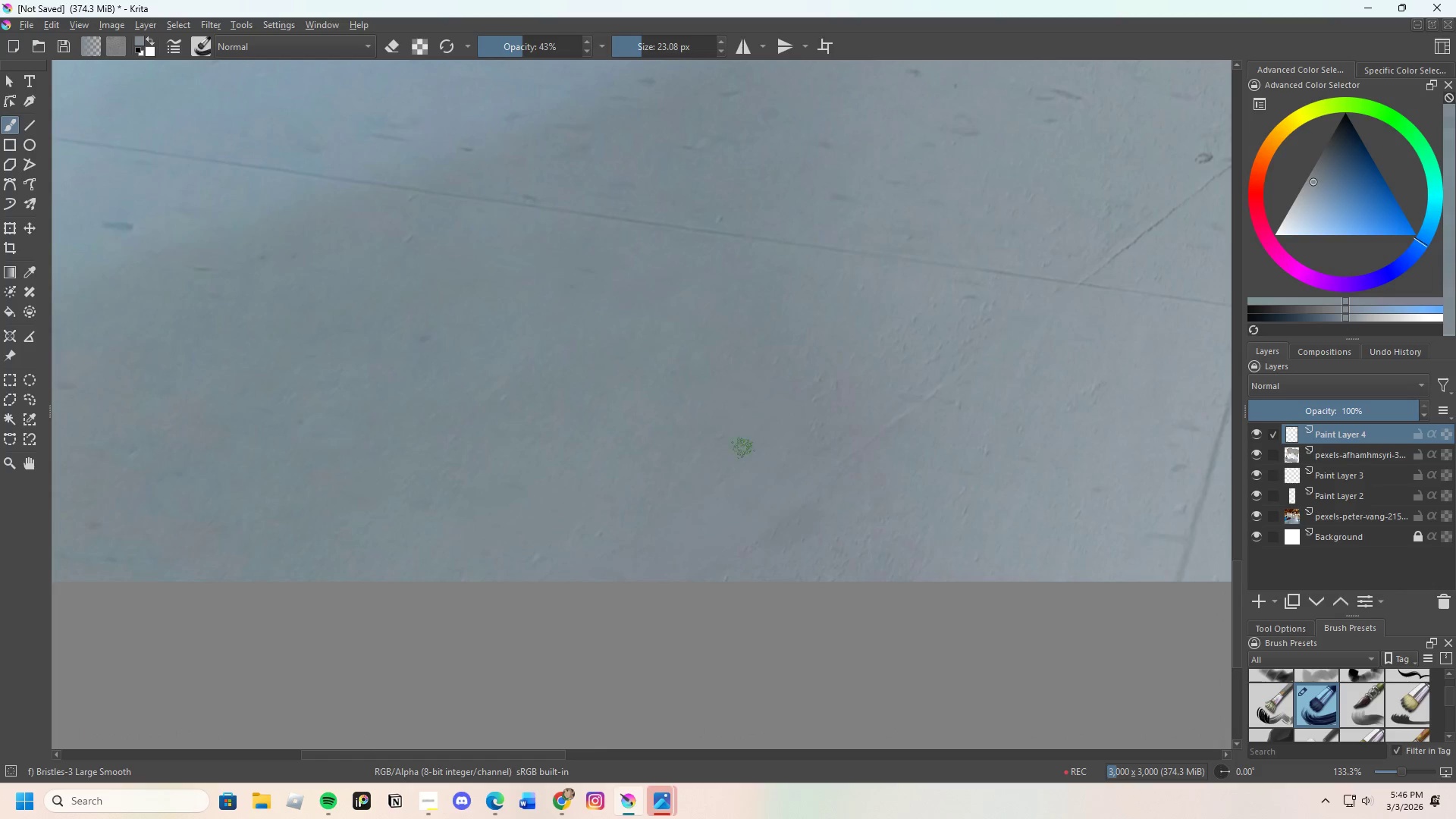 
left_click_drag(start_coordinate=[736, 455], to_coordinate=[773, 424])
 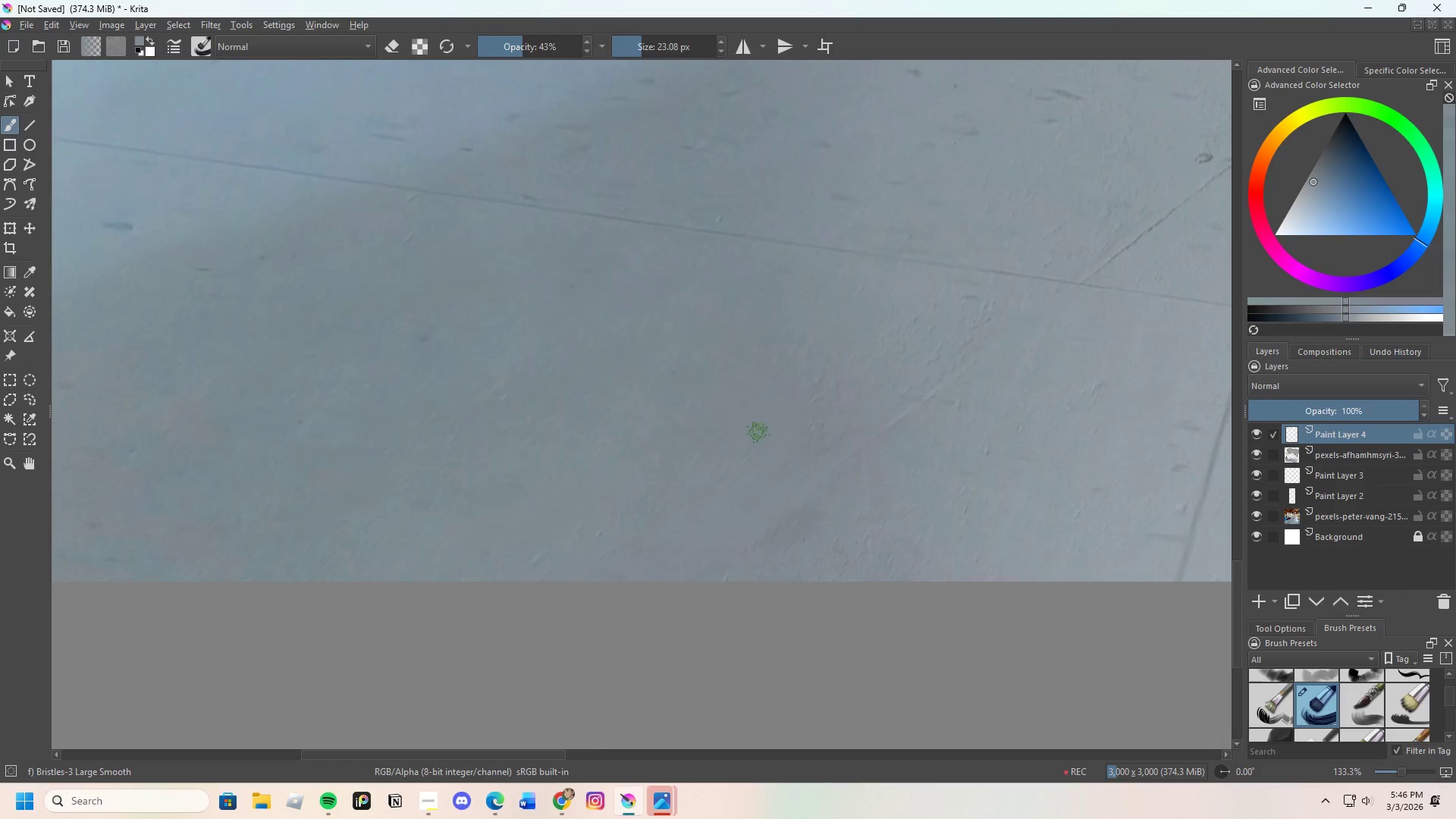 
left_click_drag(start_coordinate=[769, 425], to_coordinate=[795, 521])
 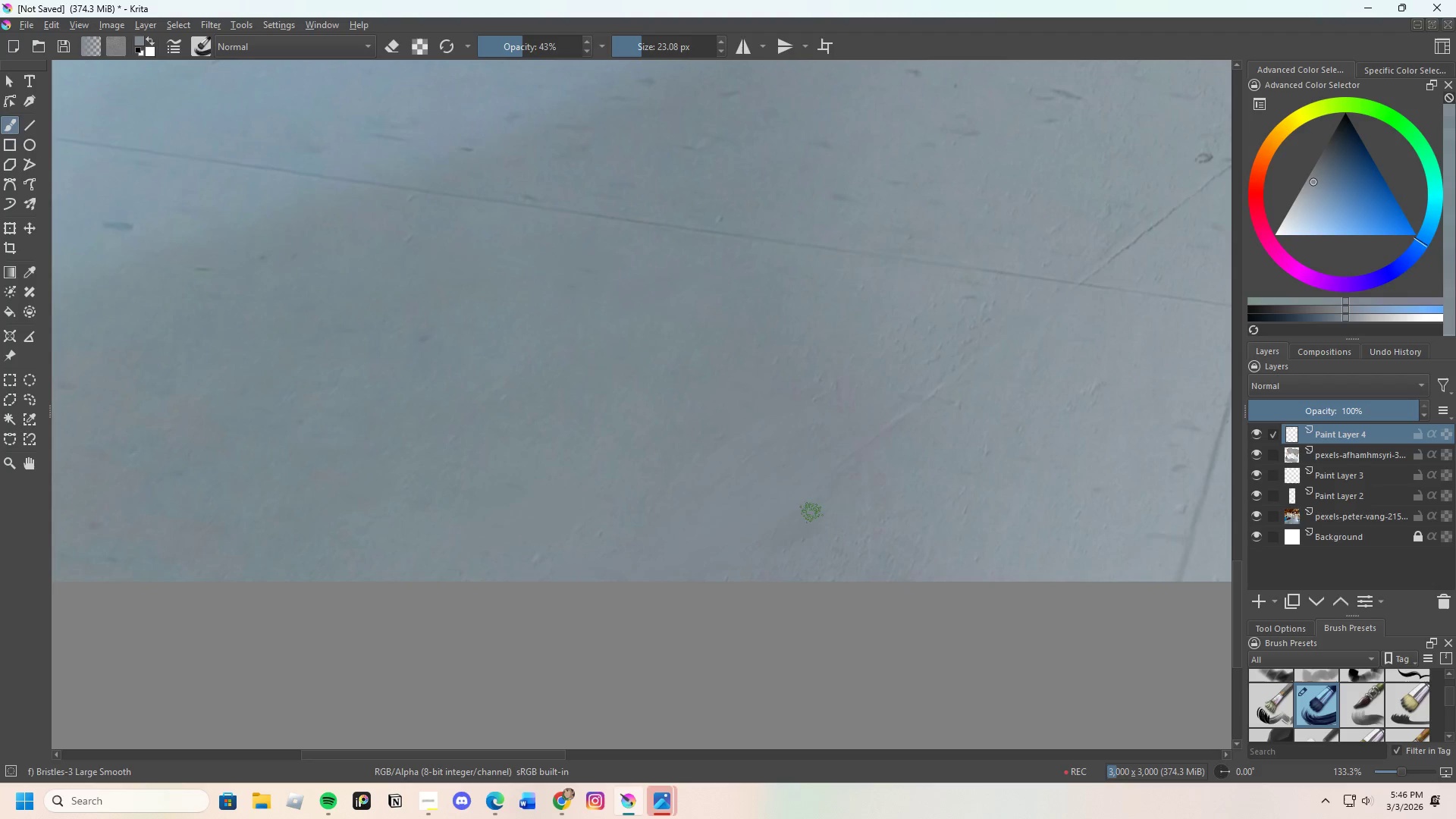 
left_click_drag(start_coordinate=[805, 523], to_coordinate=[689, 563])
 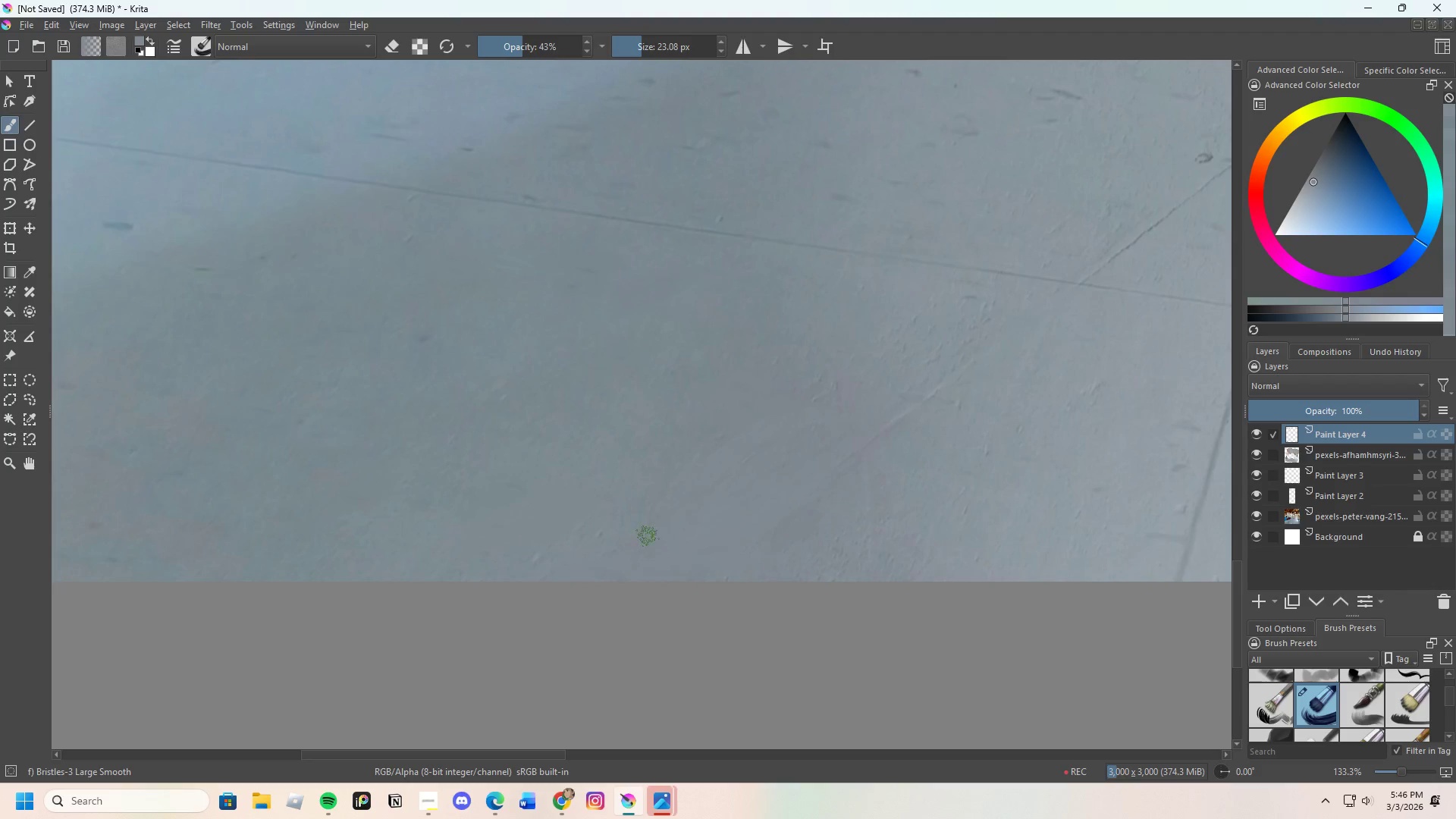 
scroll: coordinate [626, 497], scroll_direction: down, amount: 3.0
 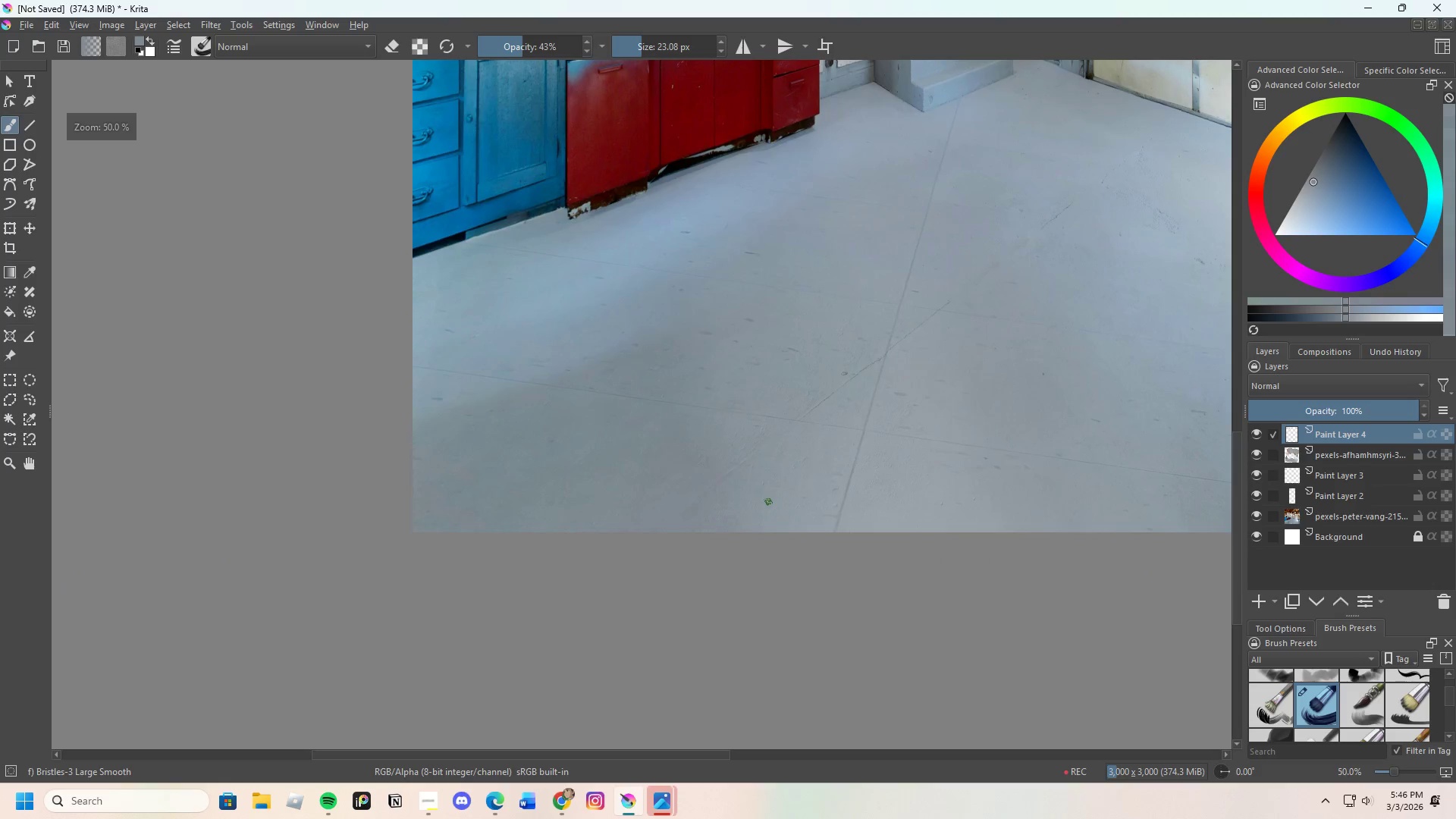 
hold_key(key=ControlLeft, duration=0.55)
 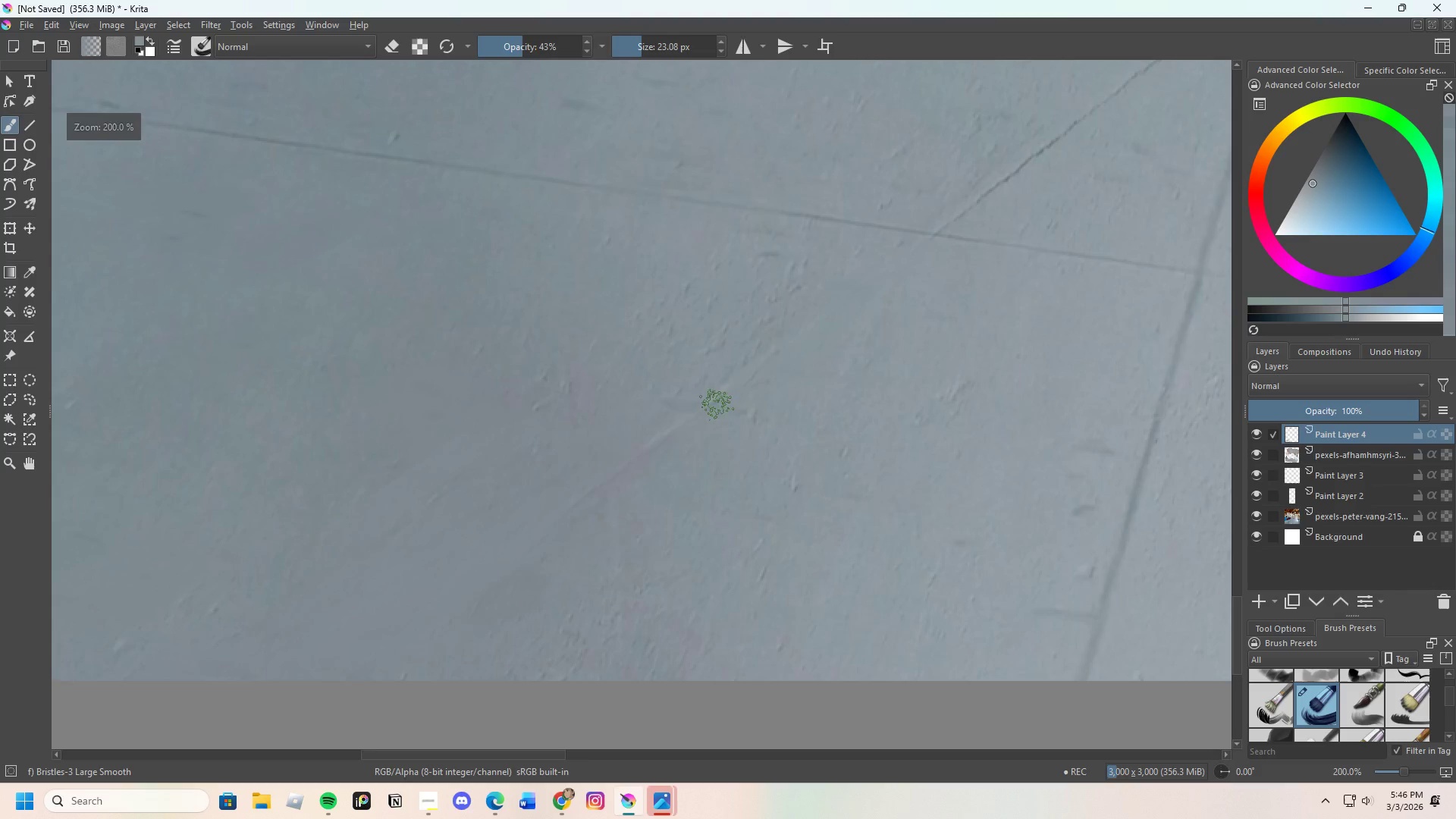 
scroll: coordinate [738, 474], scroll_direction: up, amount: 4.0
 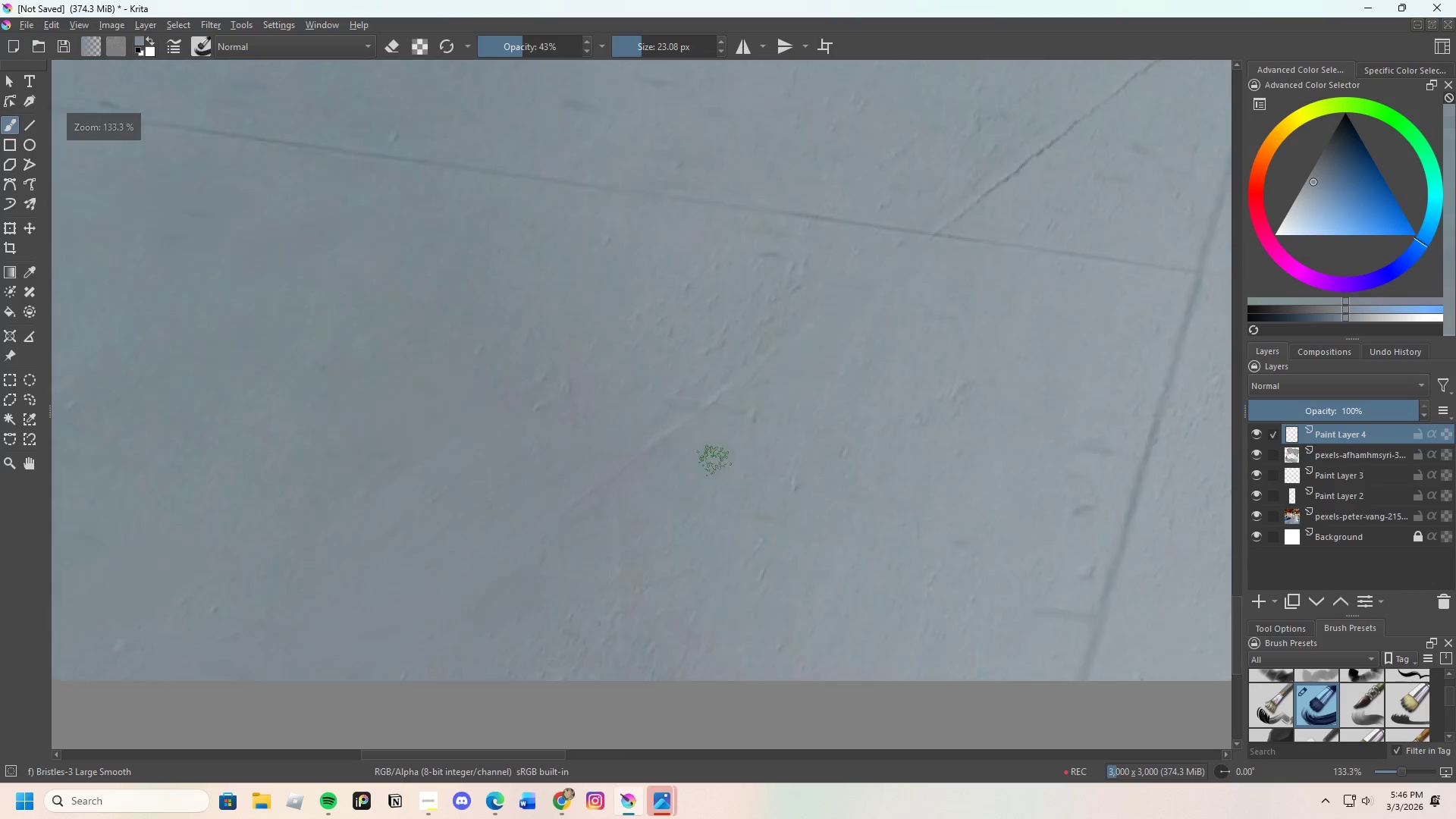 
left_click_drag(start_coordinate=[717, 405], to_coordinate=[683, 422])
 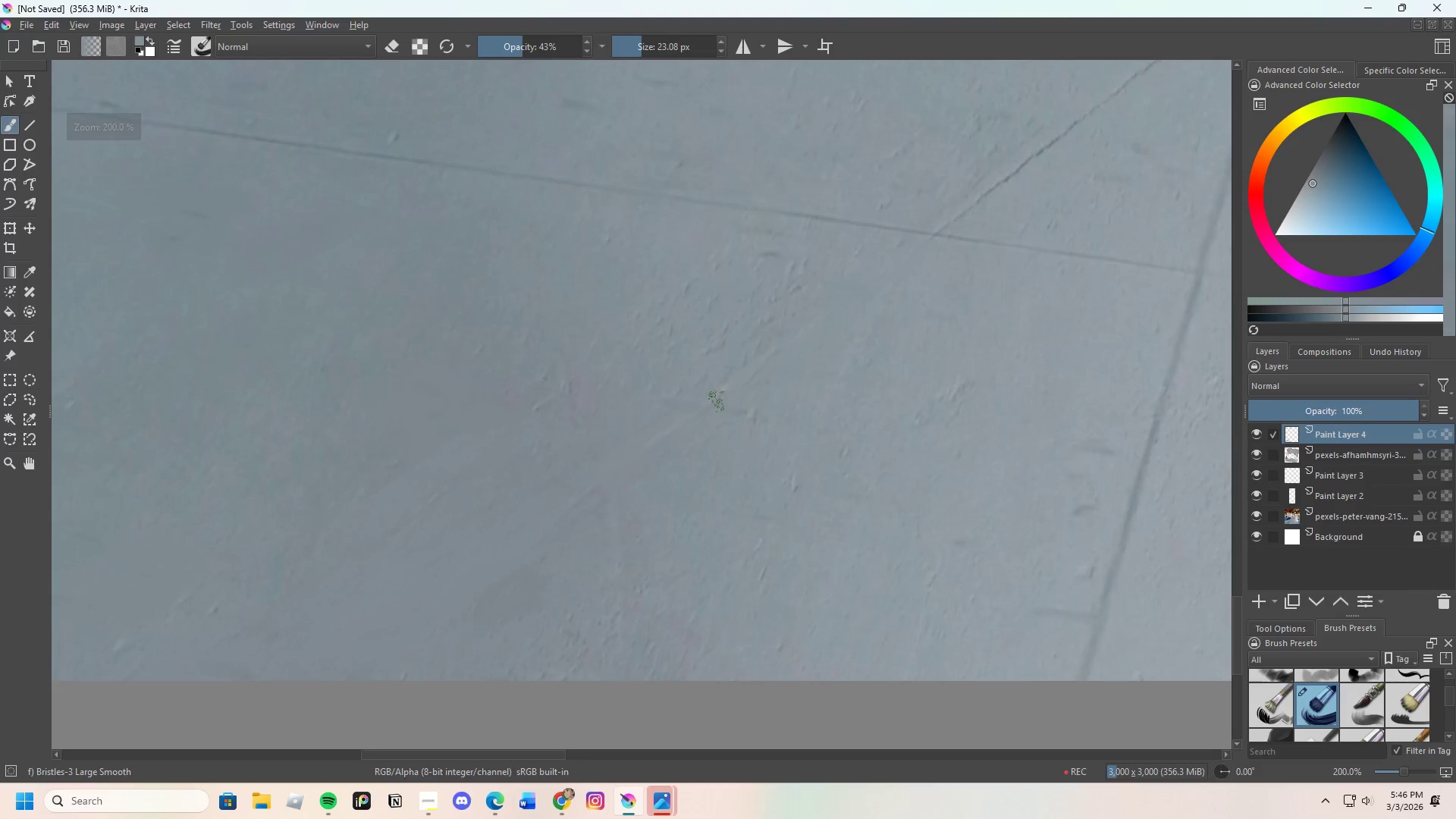 
left_click_drag(start_coordinate=[728, 392], to_coordinate=[714, 395])
 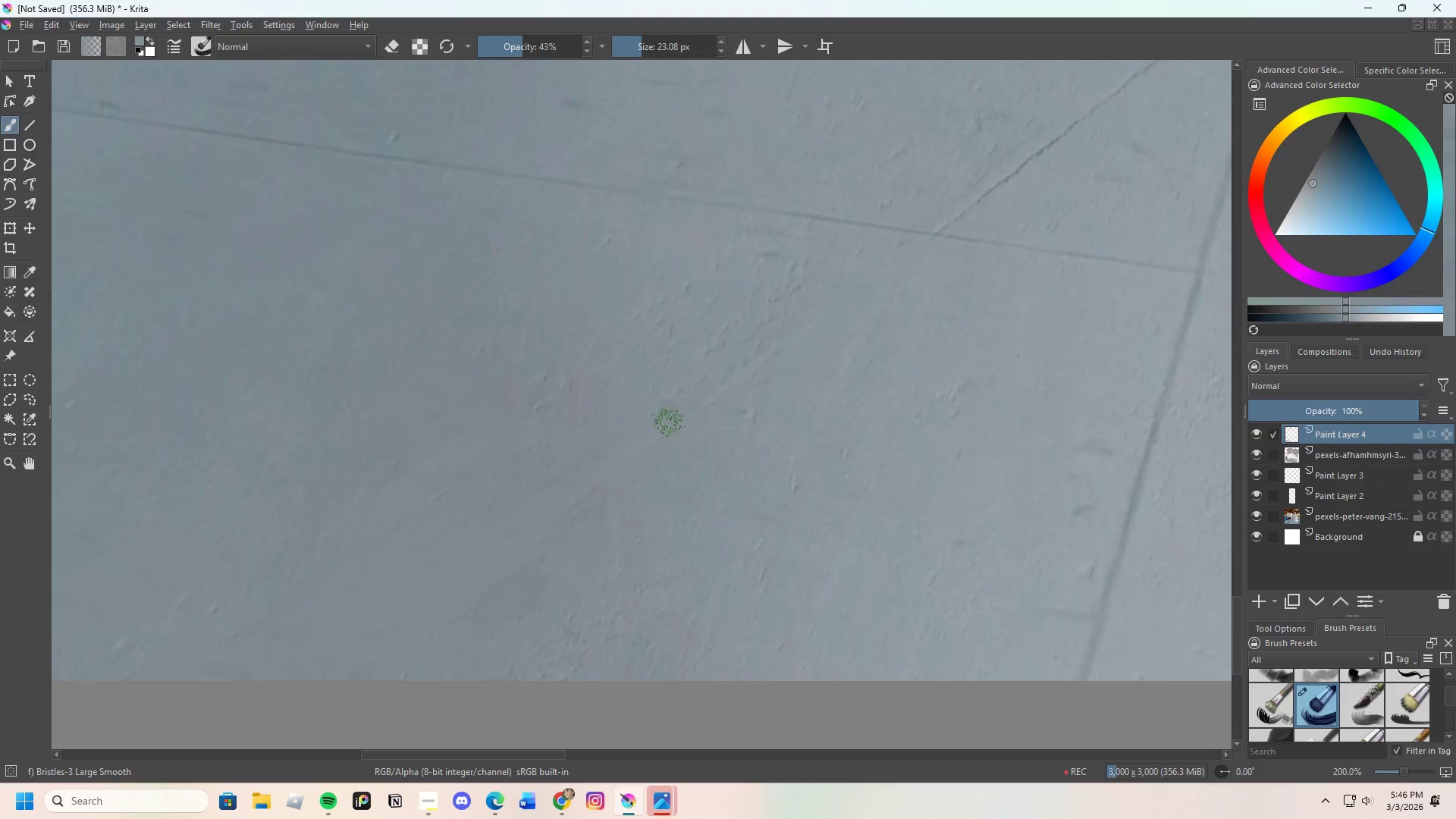 
left_click_drag(start_coordinate=[704, 403], to_coordinate=[695, 403])
 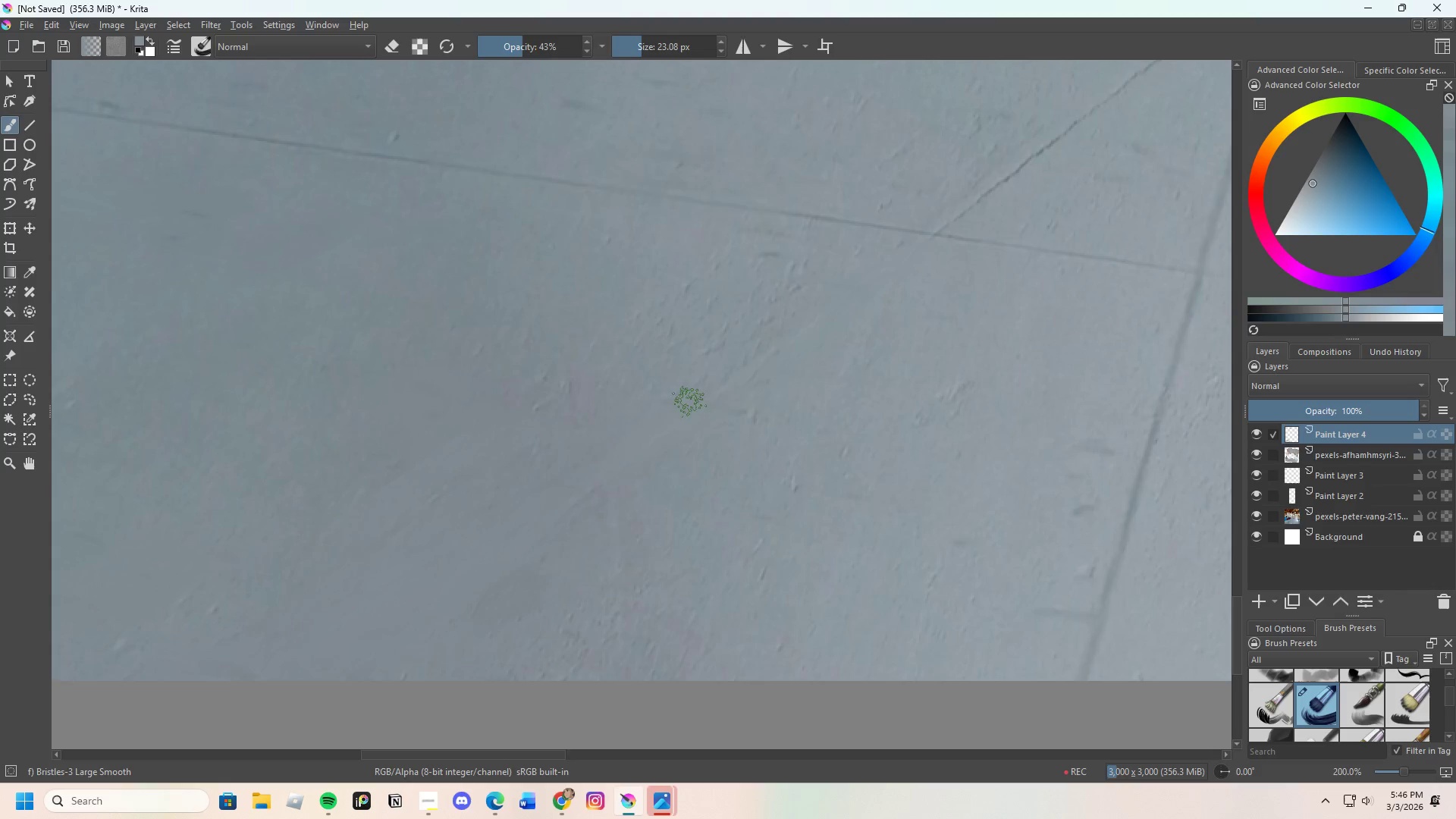 
left_click_drag(start_coordinate=[670, 420], to_coordinate=[726, 409])
 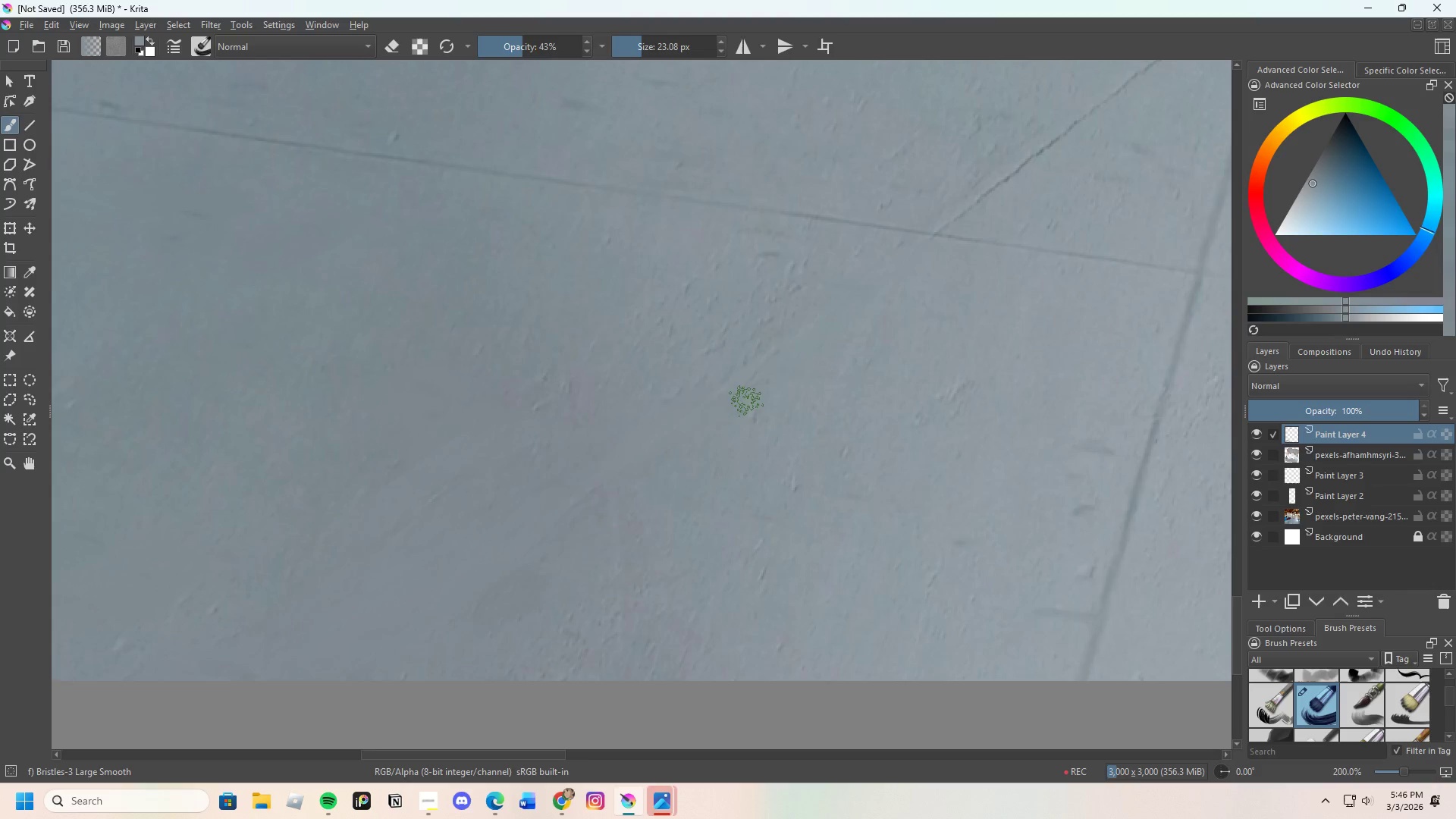 
left_click_drag(start_coordinate=[739, 407], to_coordinate=[762, 393])
 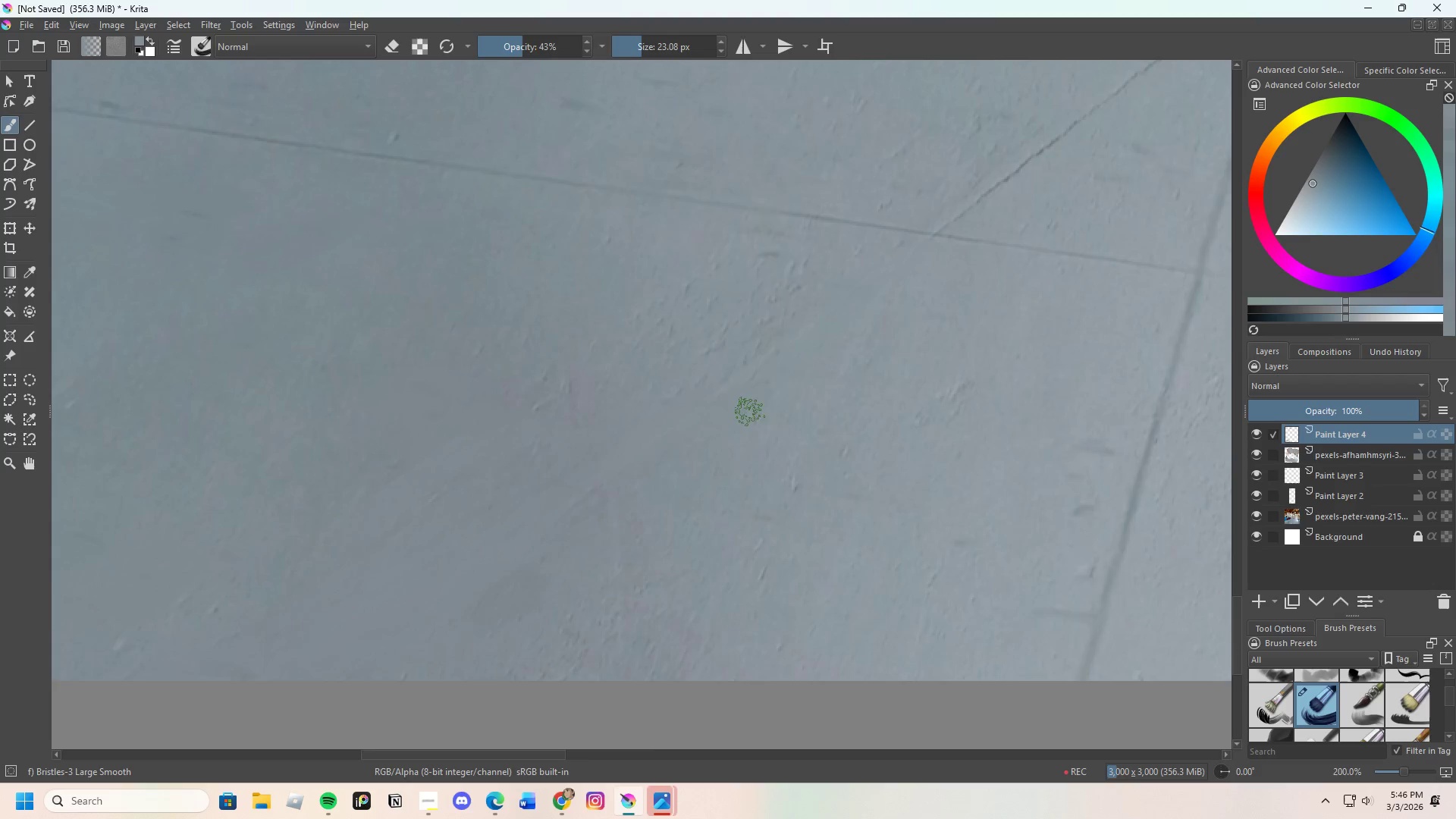 
hold_key(key=ControlLeft, duration=0.52)
left_click([708, 441])
 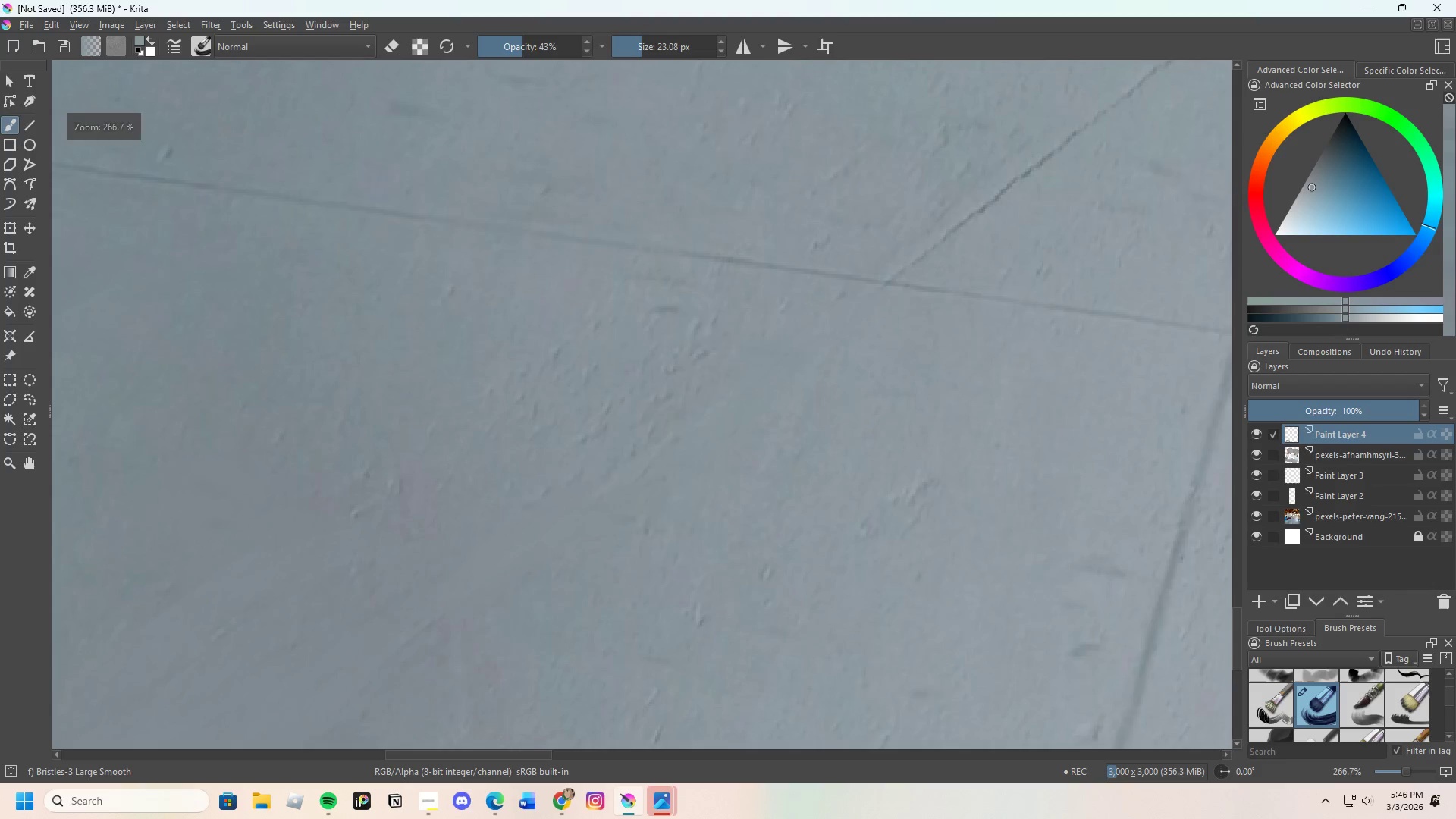 
scroll: coordinate [748, 397], scroll_direction: up, amount: 1.0
 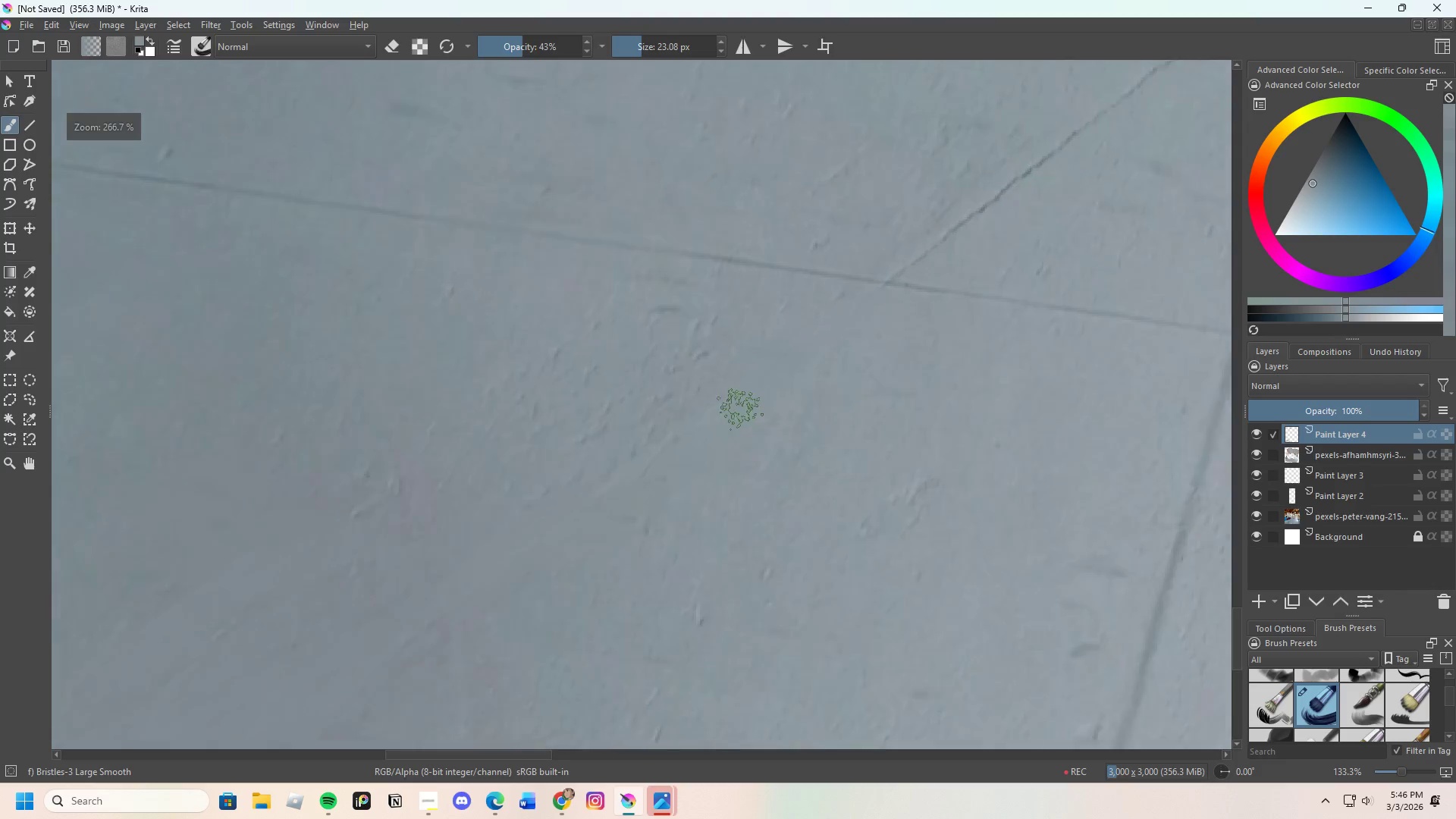 
left_click_drag(start_coordinate=[686, 411], to_coordinate=[641, 437])
 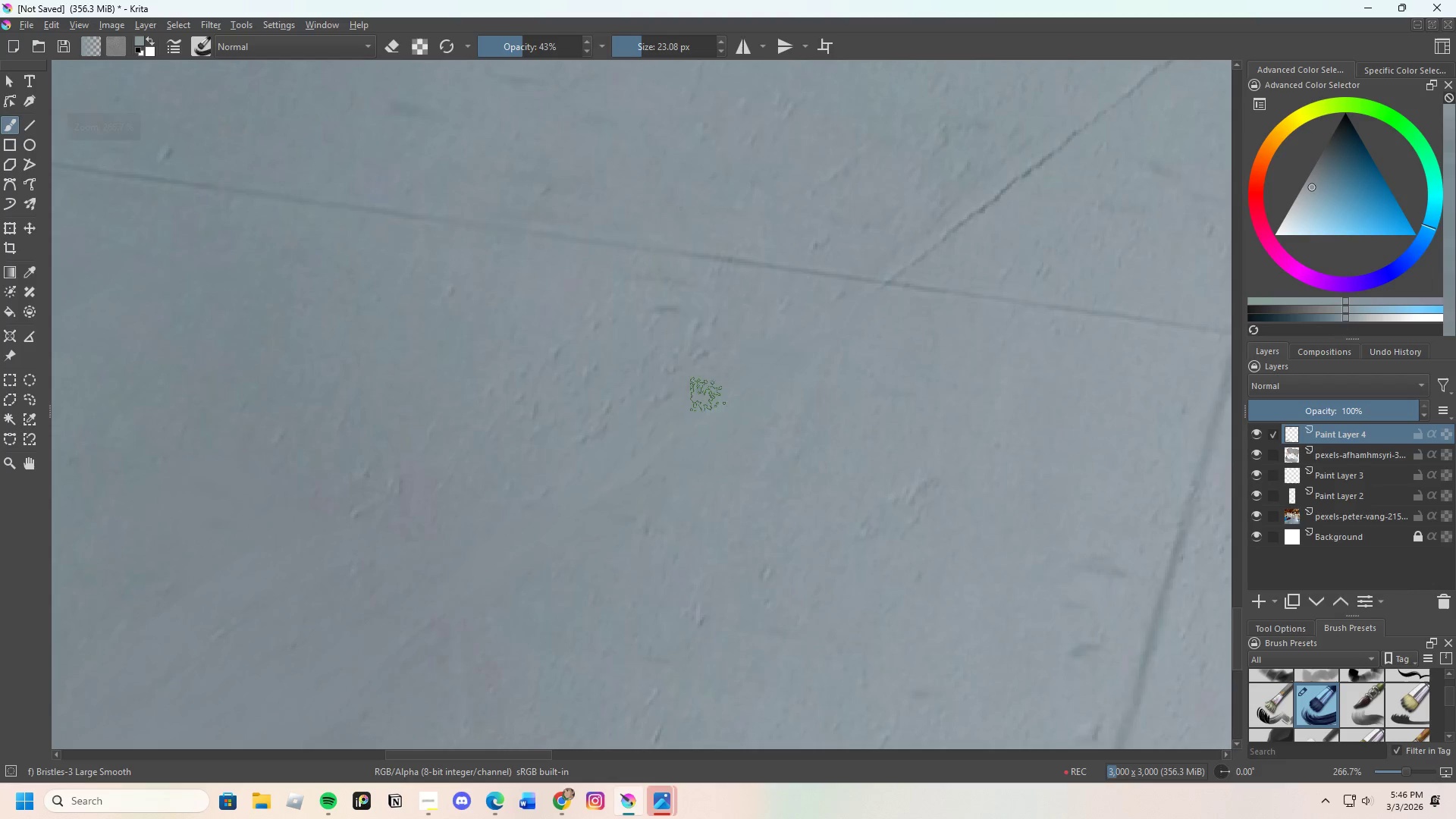 
left_click_drag(start_coordinate=[702, 398], to_coordinate=[700, 374])
 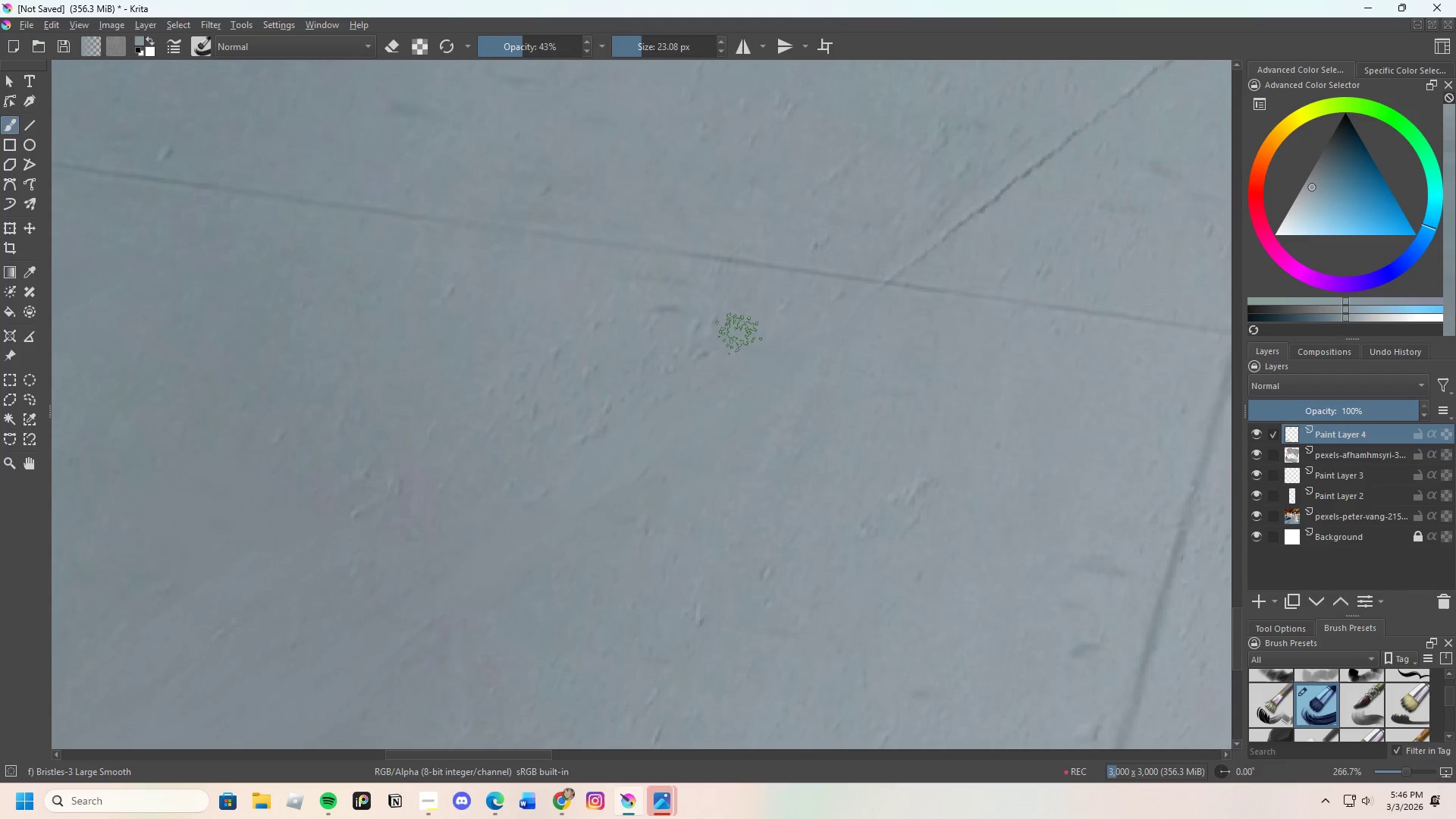 
left_click_drag(start_coordinate=[728, 341], to_coordinate=[630, 379])
 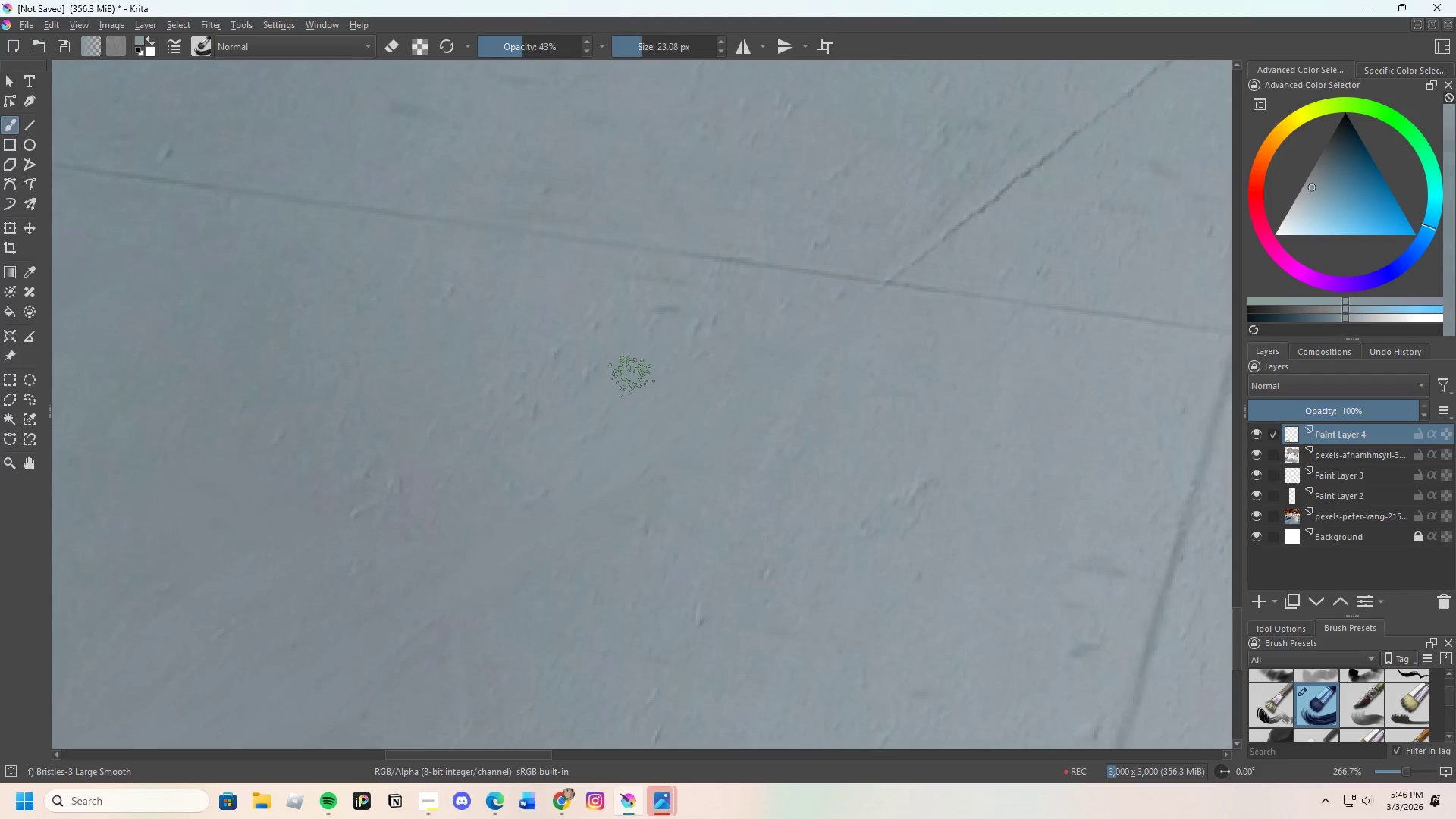 
left_click_drag(start_coordinate=[598, 395], to_coordinate=[679, 329])
 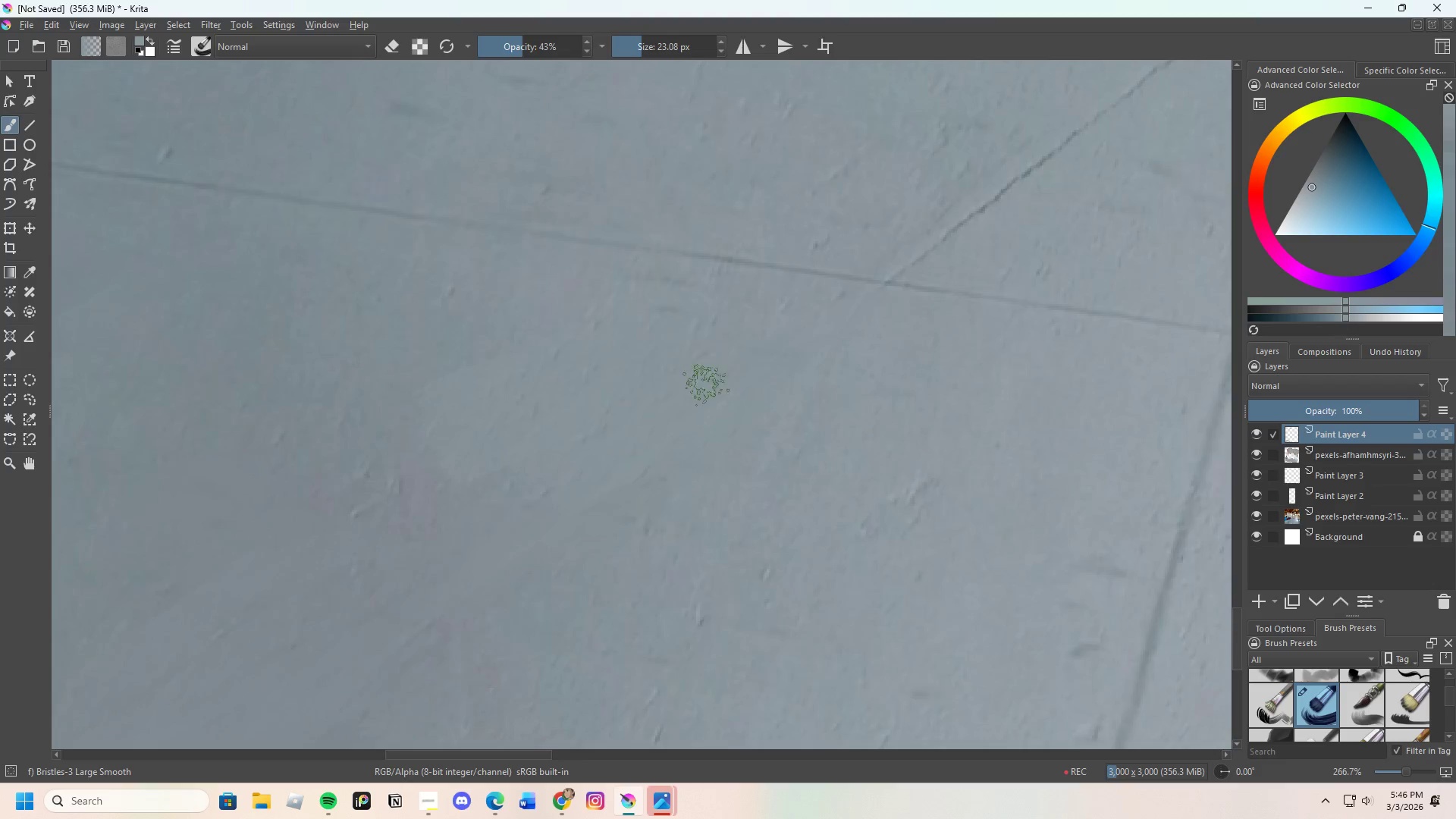 
scroll: coordinate [742, 452], scroll_direction: down, amount: 6.0
 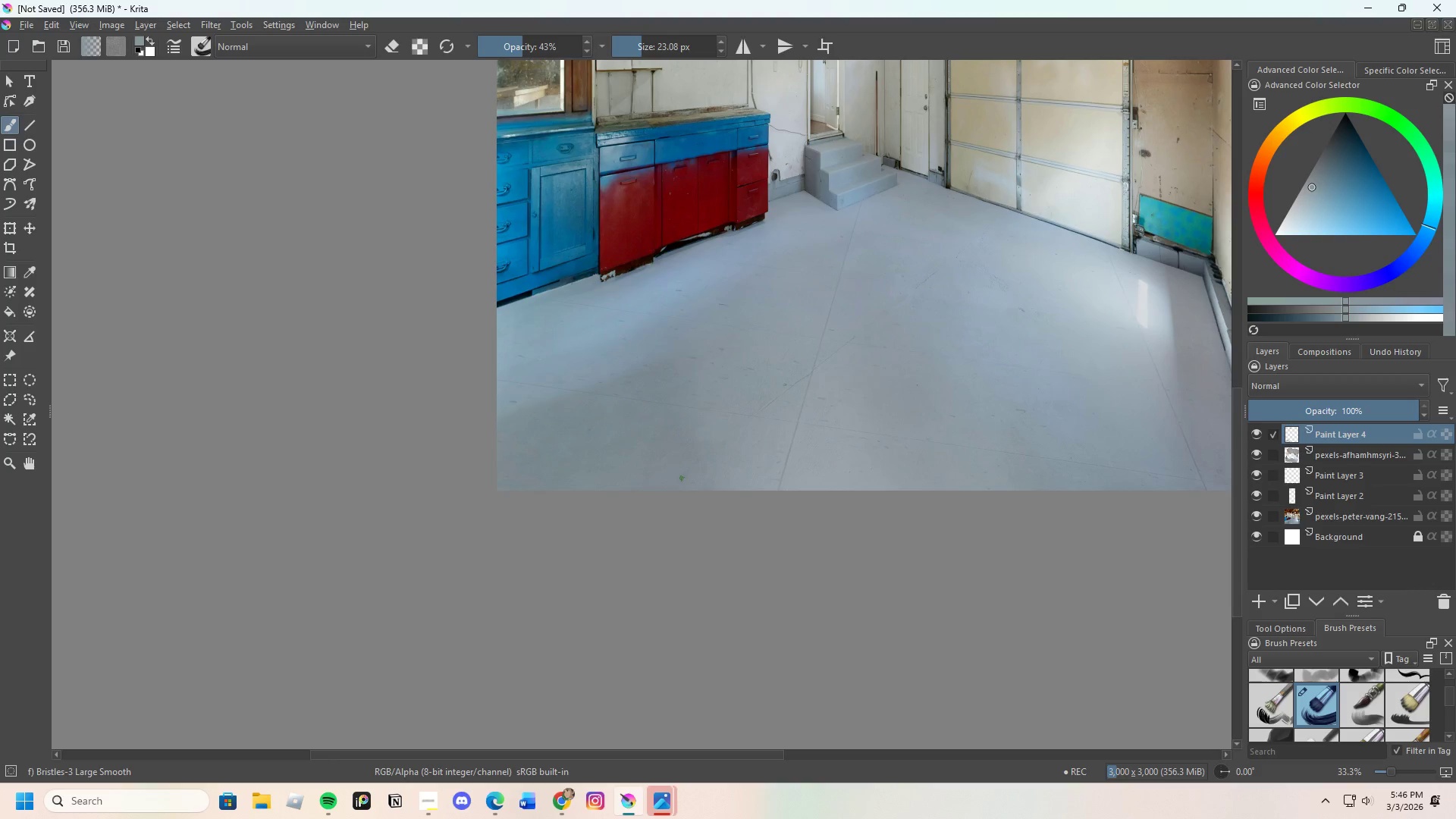 
scroll: coordinate [682, 479], scroll_direction: up, amount: 2.0
 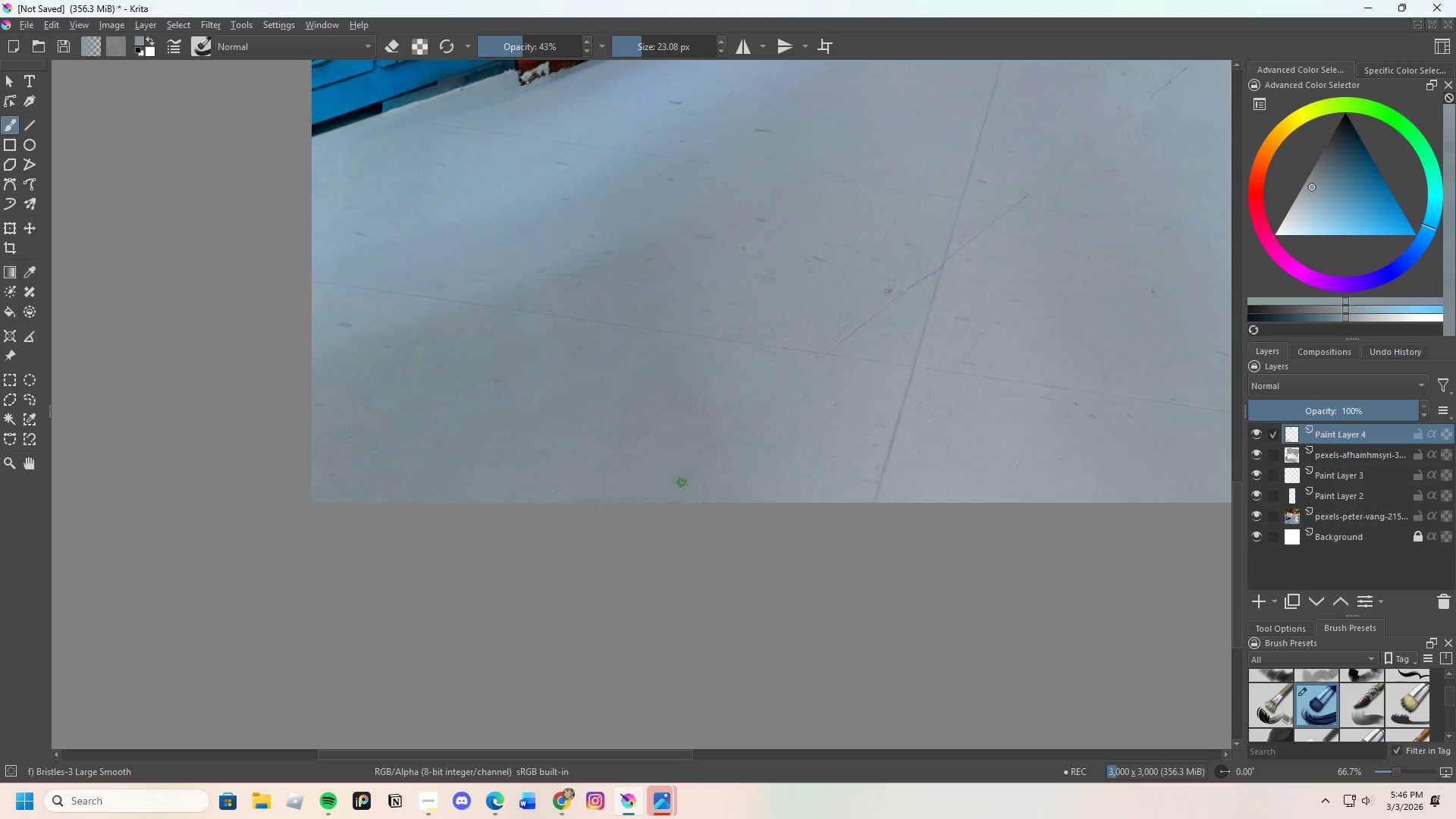 
wait(7.78)
 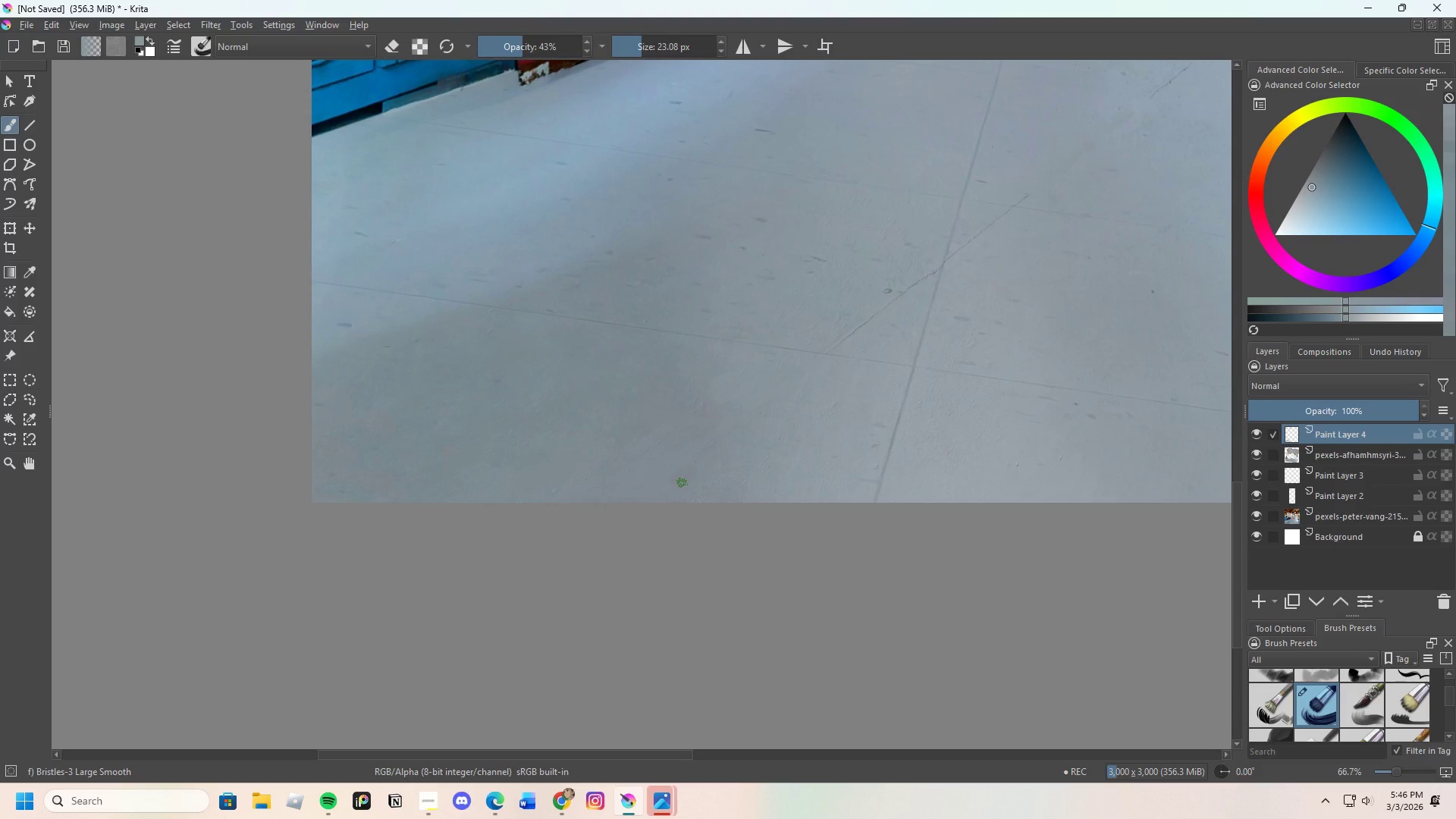 
scroll: coordinate [707, 516], scroll_direction: up, amount: 1.0
 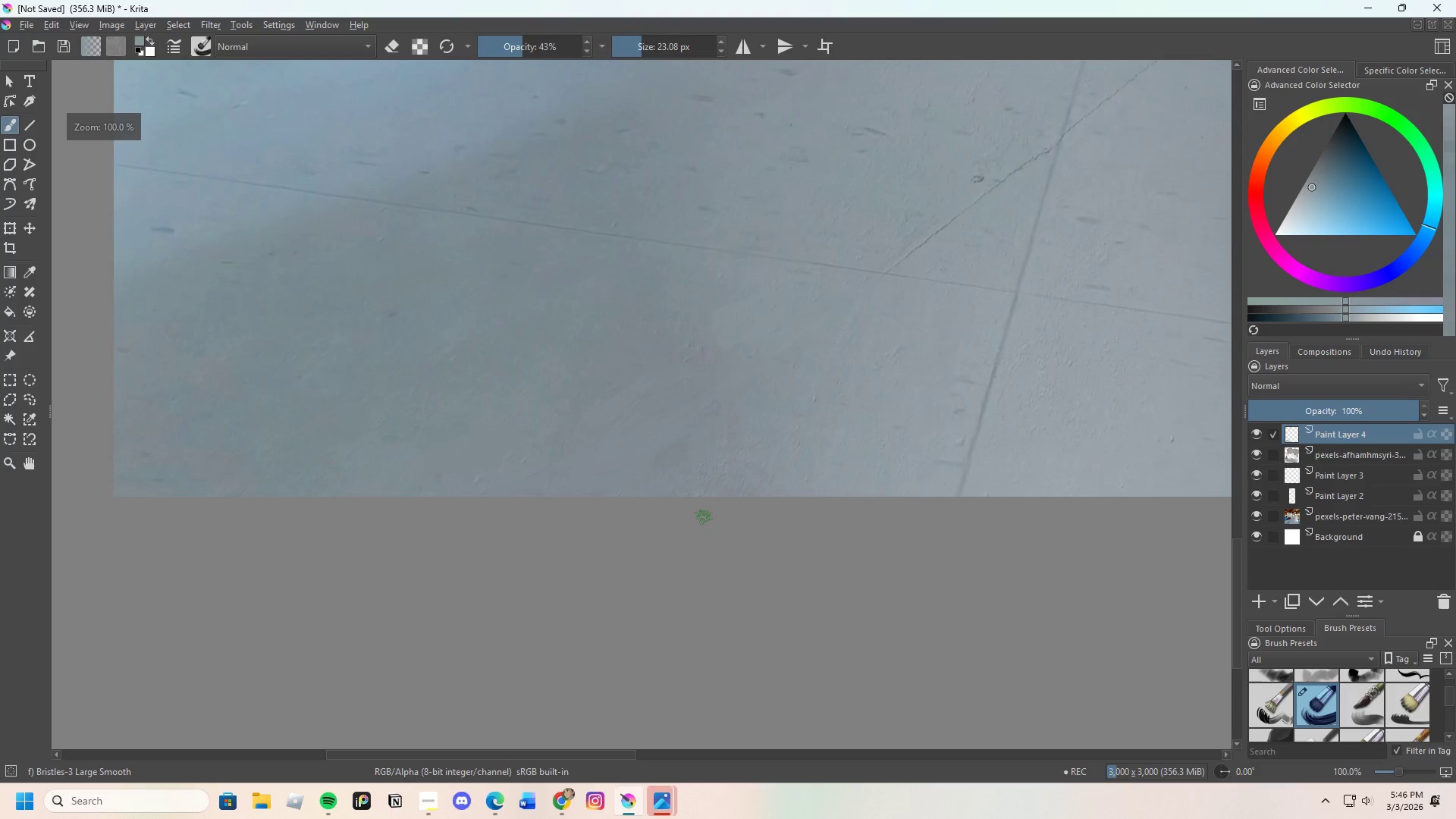 
scroll: coordinate [704, 518], scroll_direction: down, amount: 3.0
 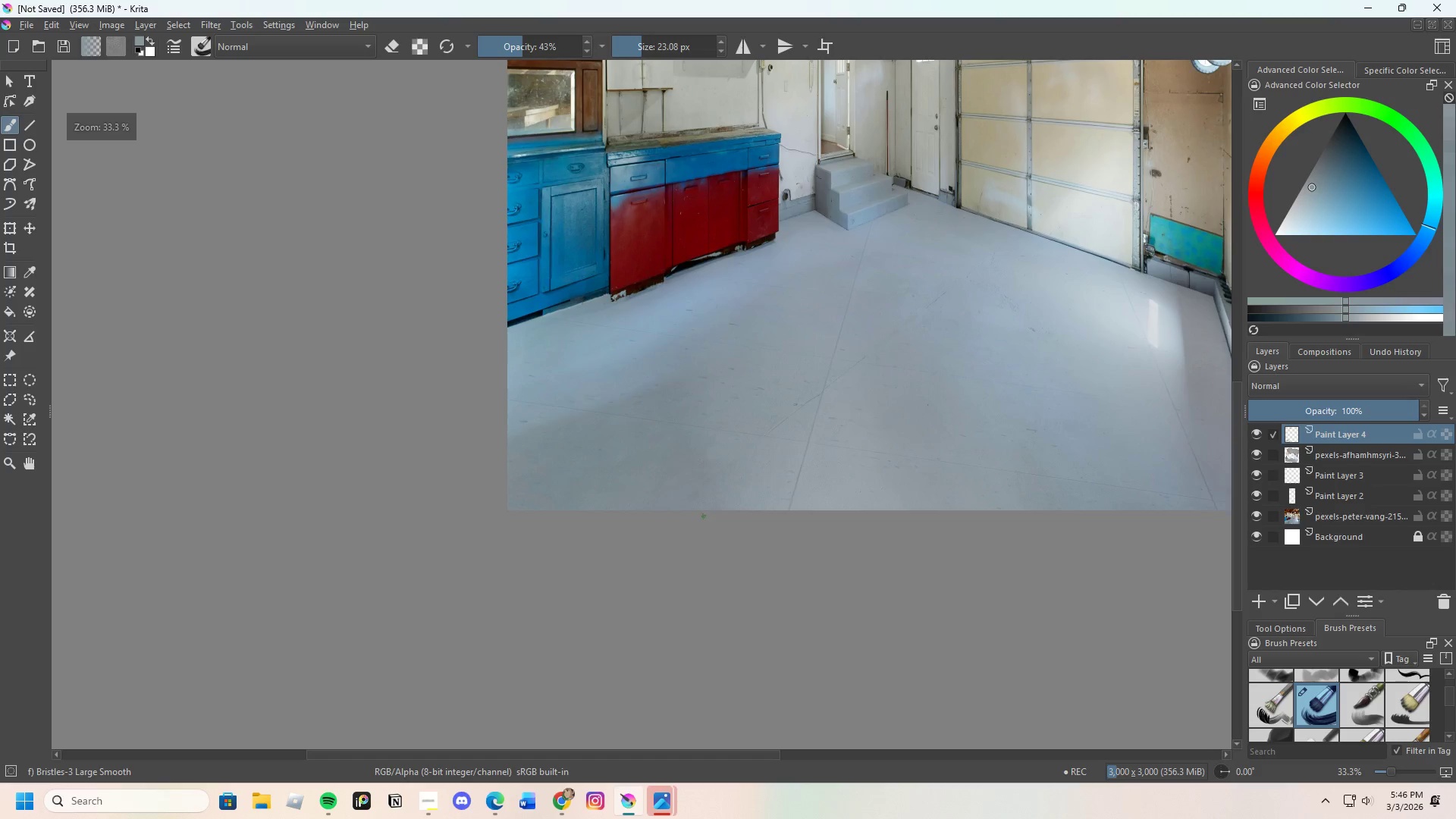 
scroll: coordinate [710, 493], scroll_direction: up, amount: 3.0
 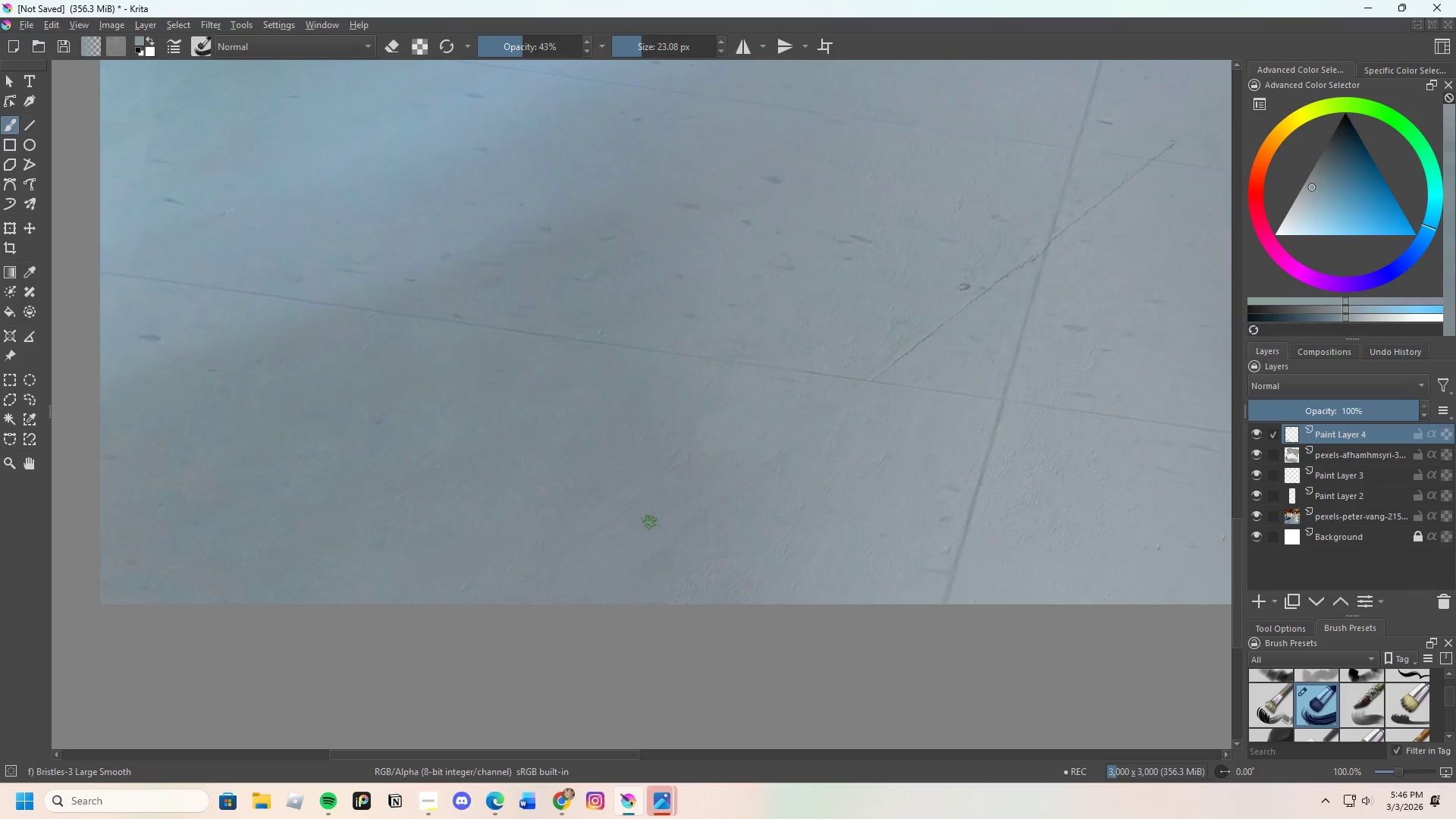 
key(E)
 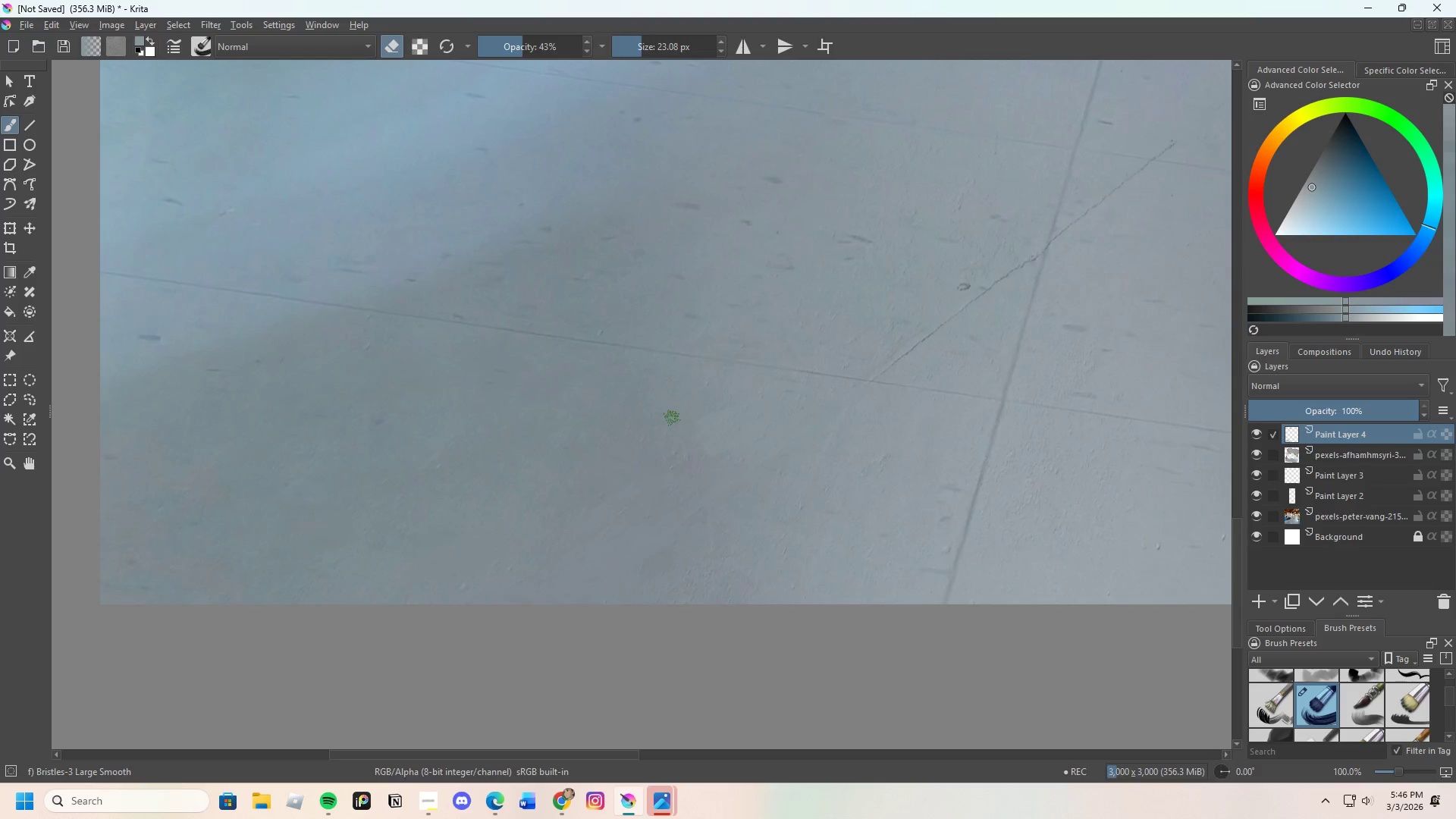 
left_click_drag(start_coordinate=[687, 397], to_coordinate=[769, 471])
 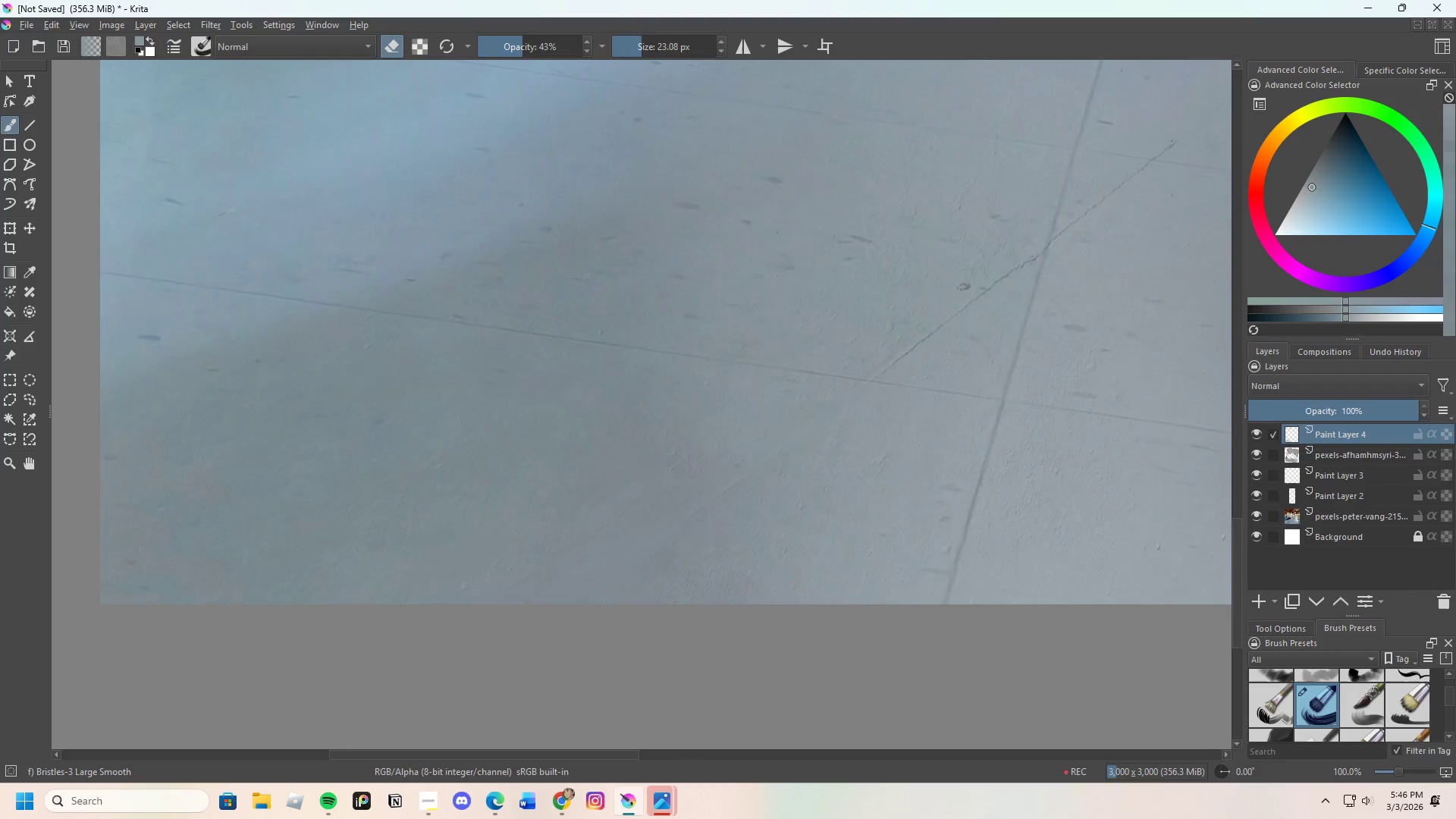 
scroll: coordinate [774, 487], scroll_direction: up, amount: 3.0
 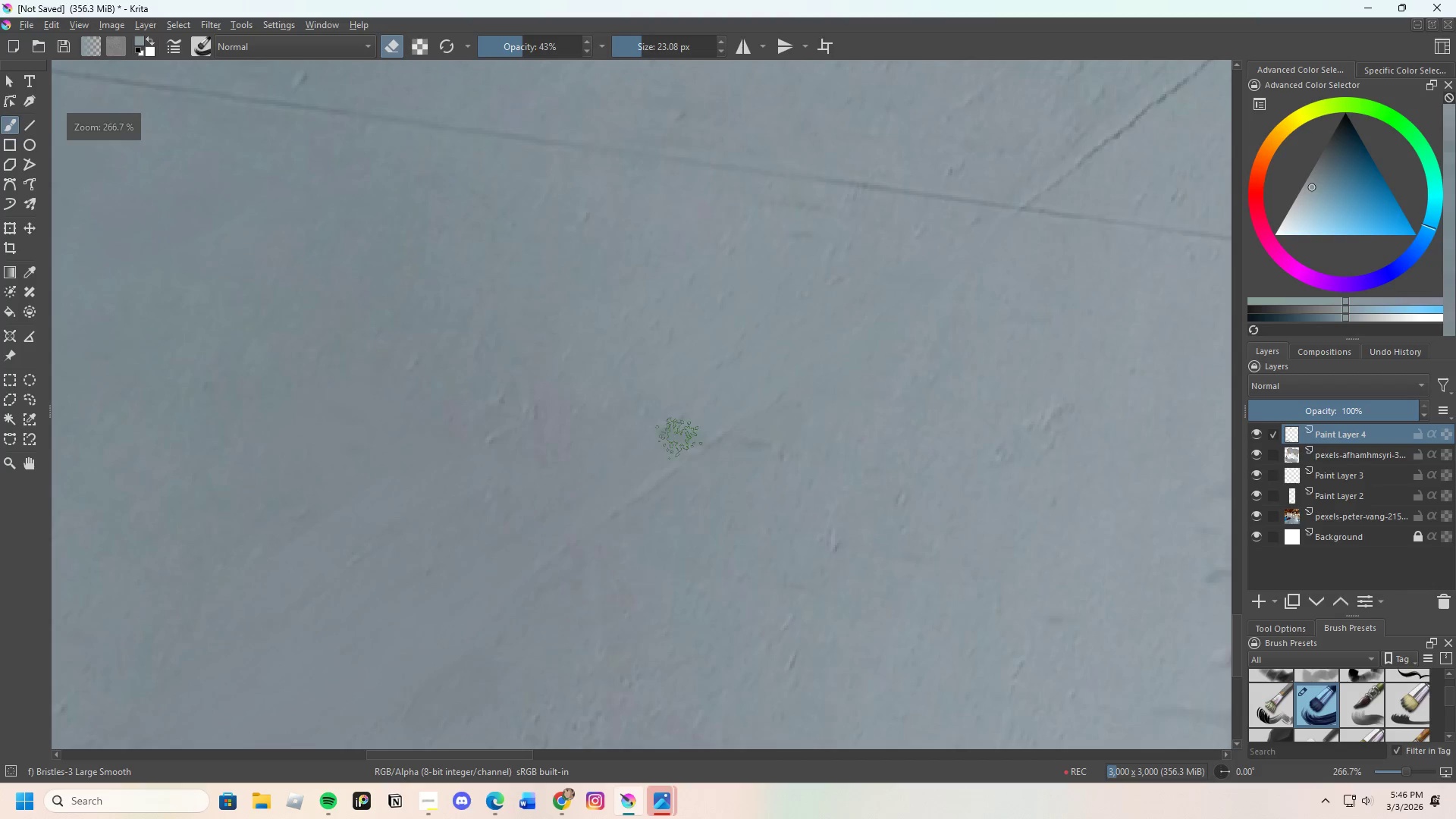 
hold_key(key=ControlLeft, duration=0.5)
 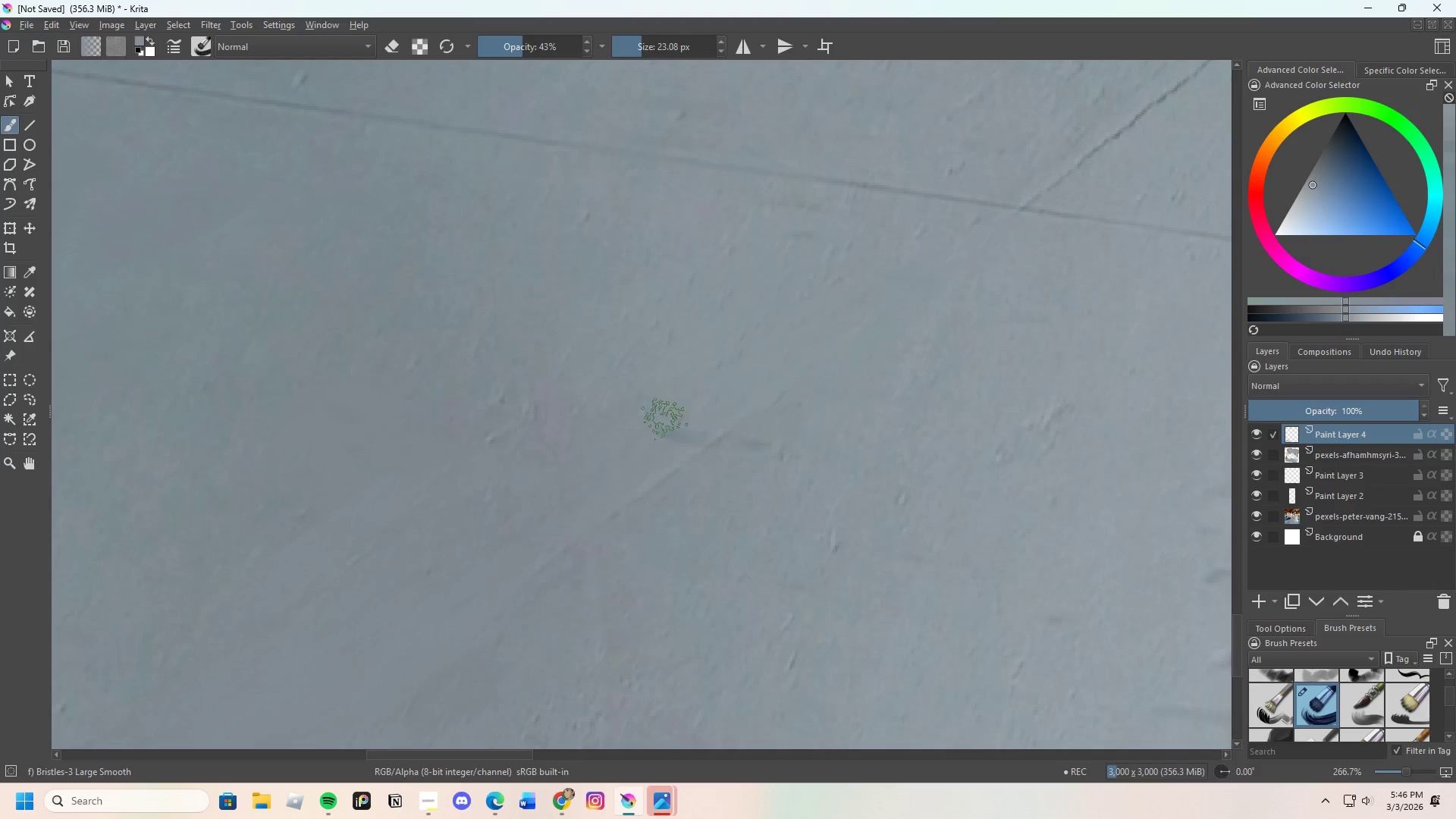 
left_click_drag(start_coordinate=[664, 422], to_coordinate=[679, 426])
 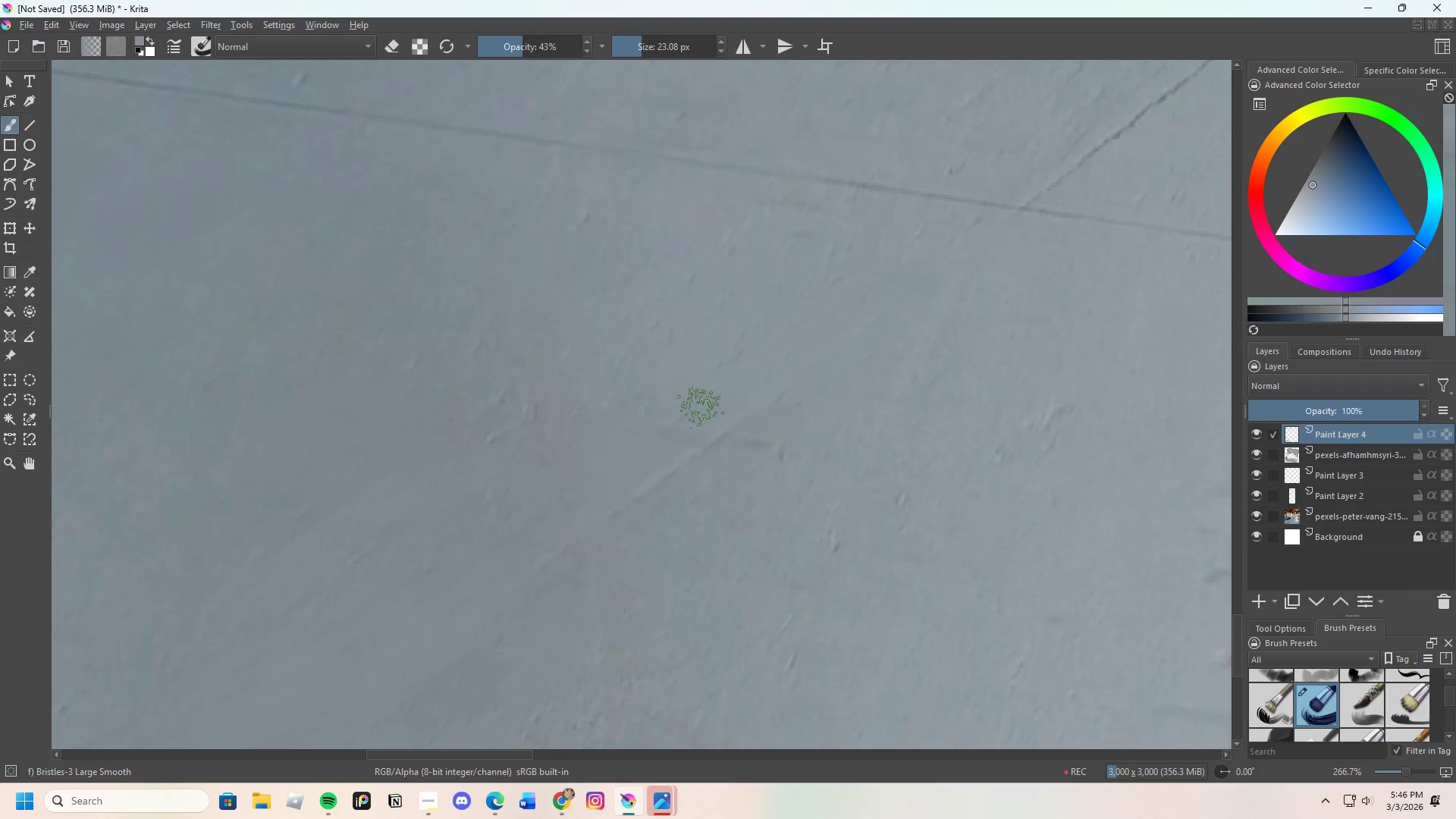 
left_click_drag(start_coordinate=[687, 422], to_coordinate=[709, 434])
 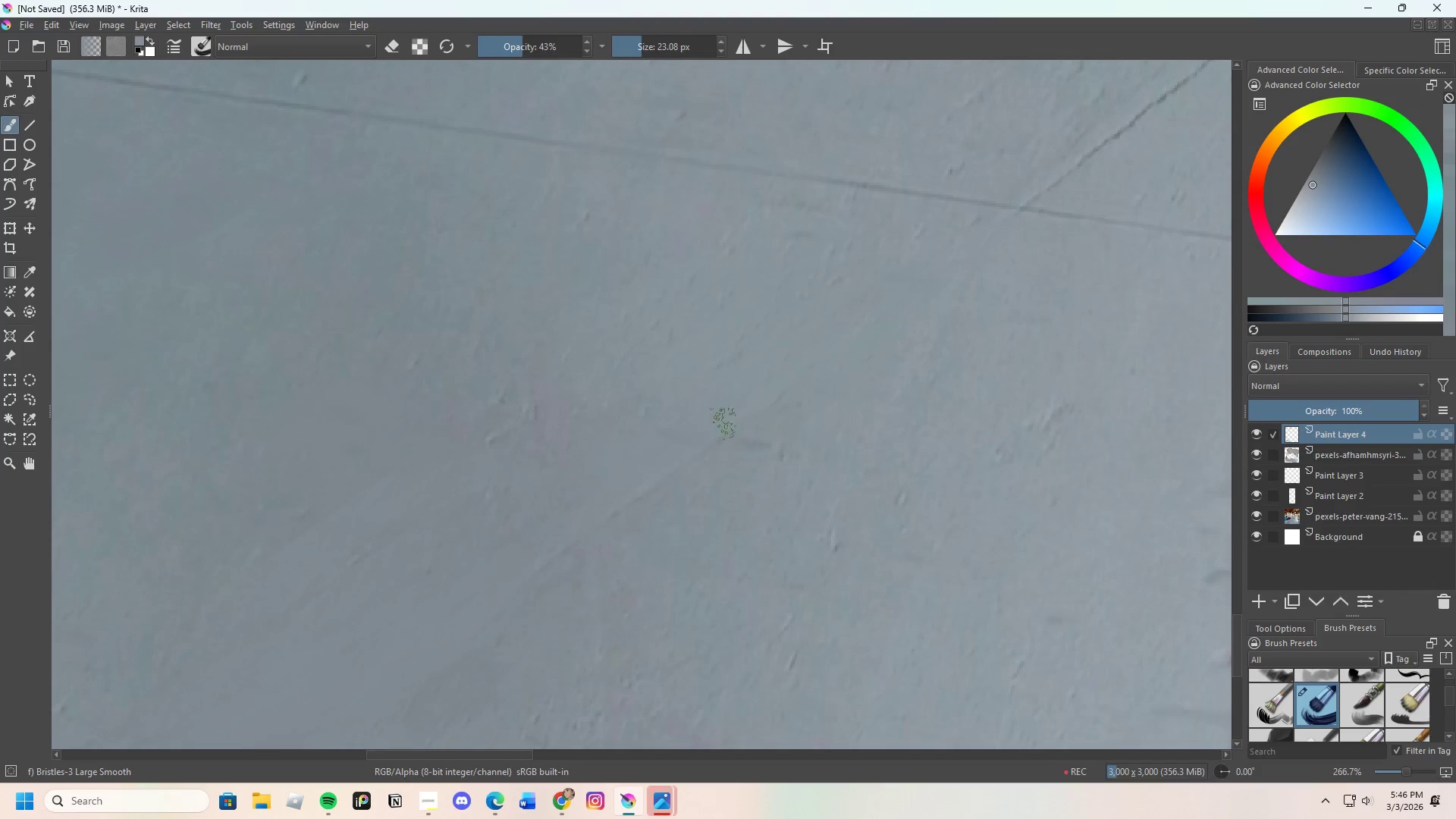 
left_click_drag(start_coordinate=[722, 431], to_coordinate=[703, 446])
 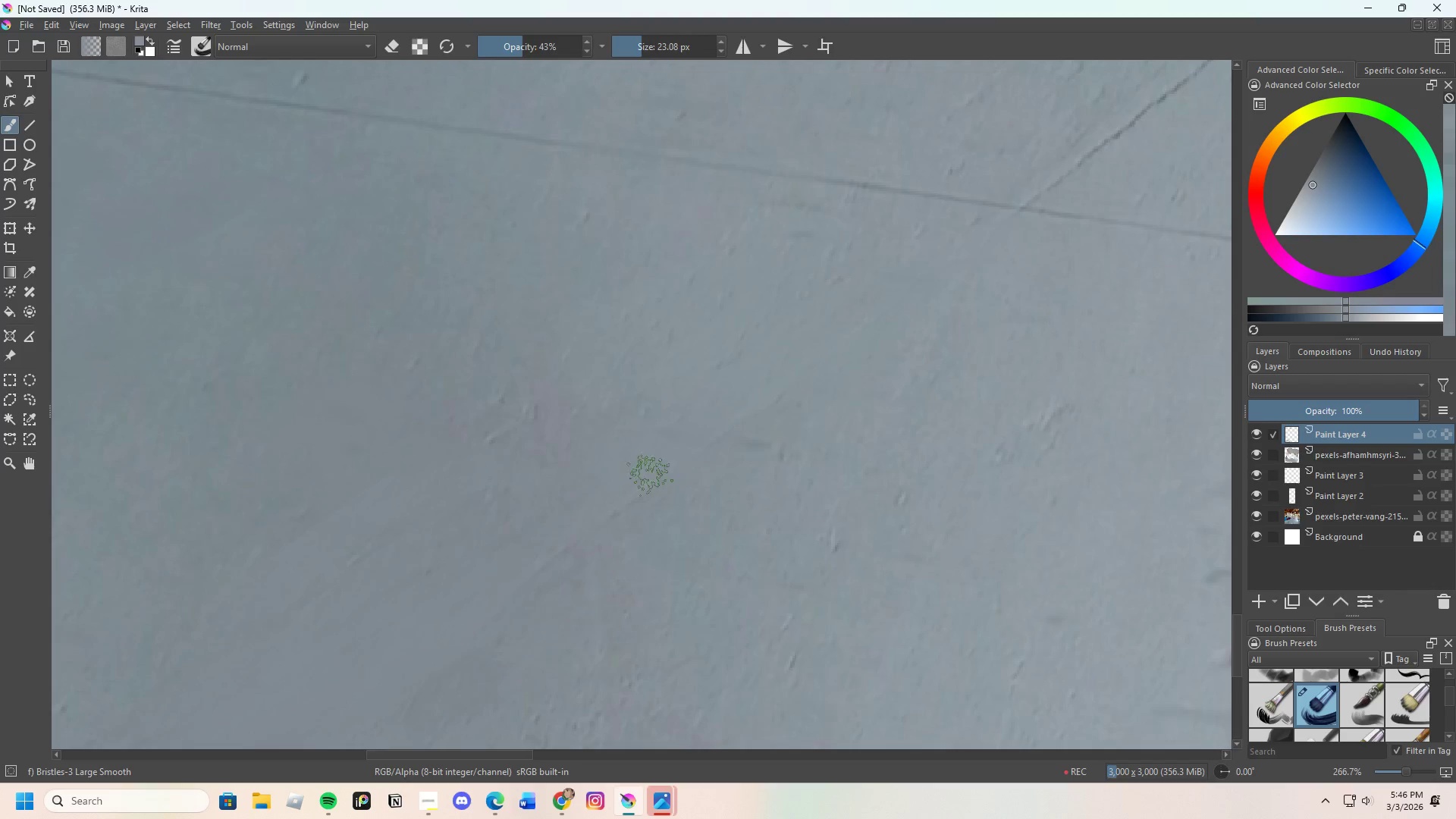 
left_click_drag(start_coordinate=[801, 396], to_coordinate=[788, 415])
 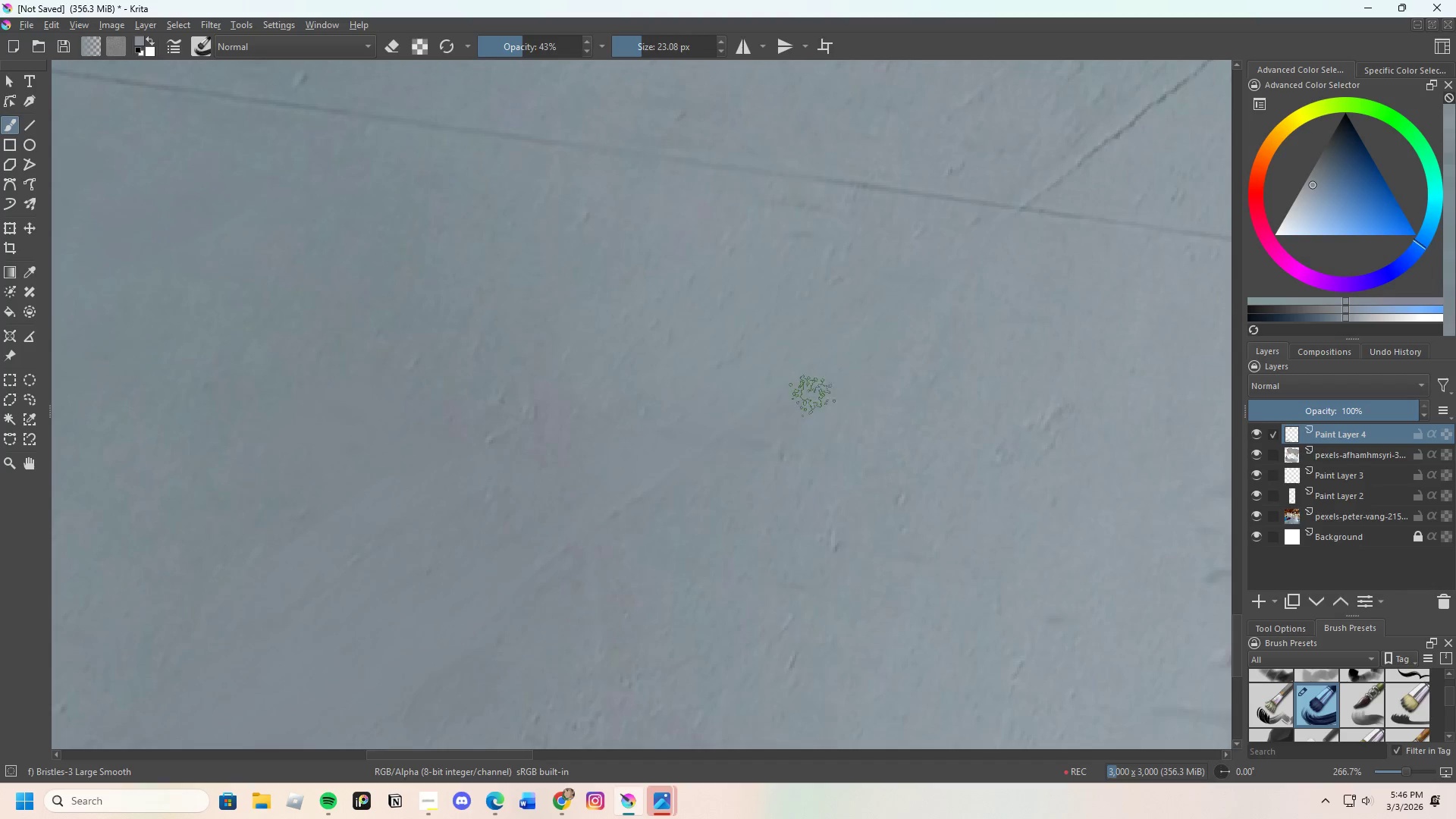 
left_click_drag(start_coordinate=[760, 410], to_coordinate=[698, 464])
 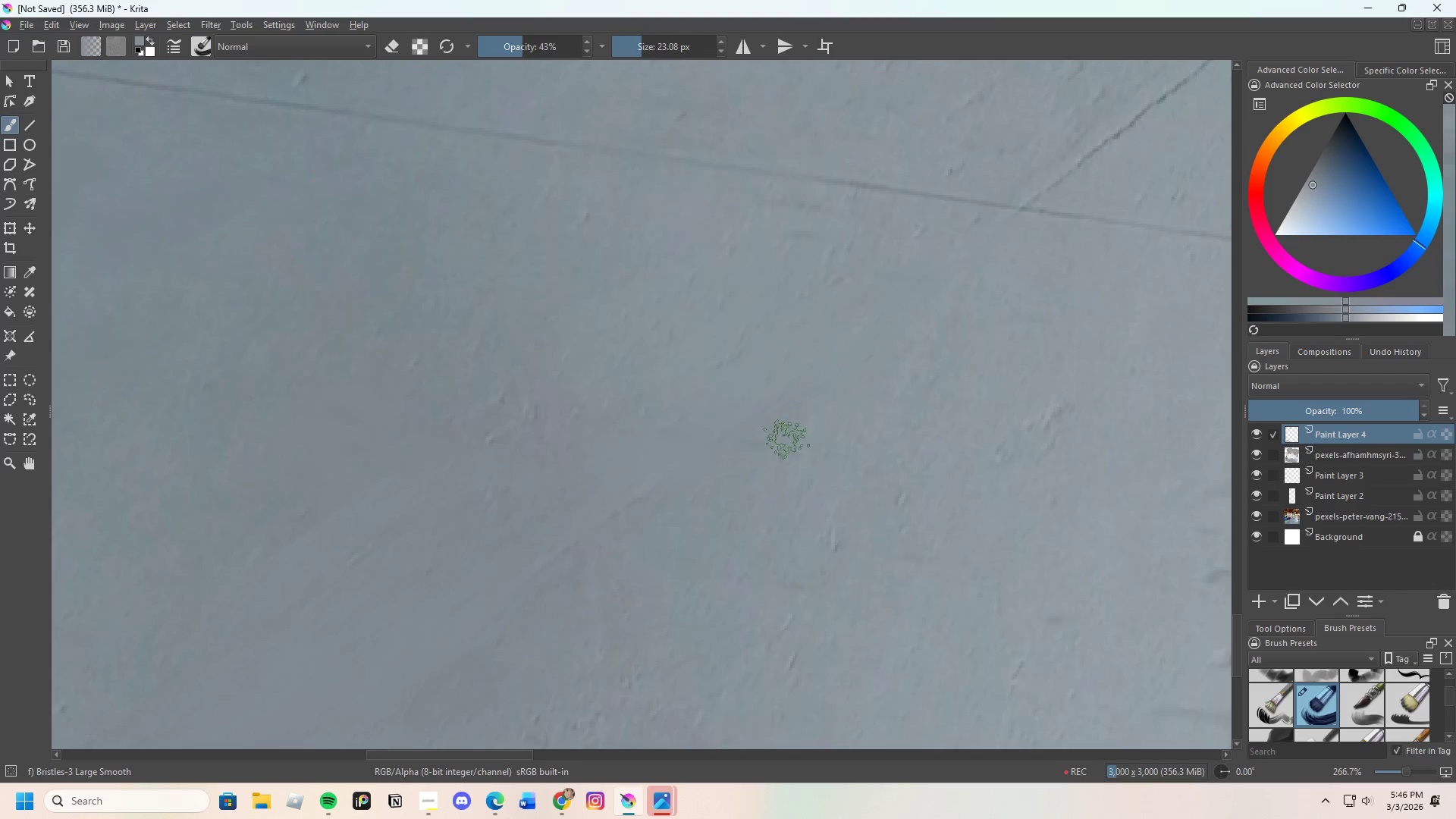 
left_click_drag(start_coordinate=[786, 441], to_coordinate=[771, 457])
 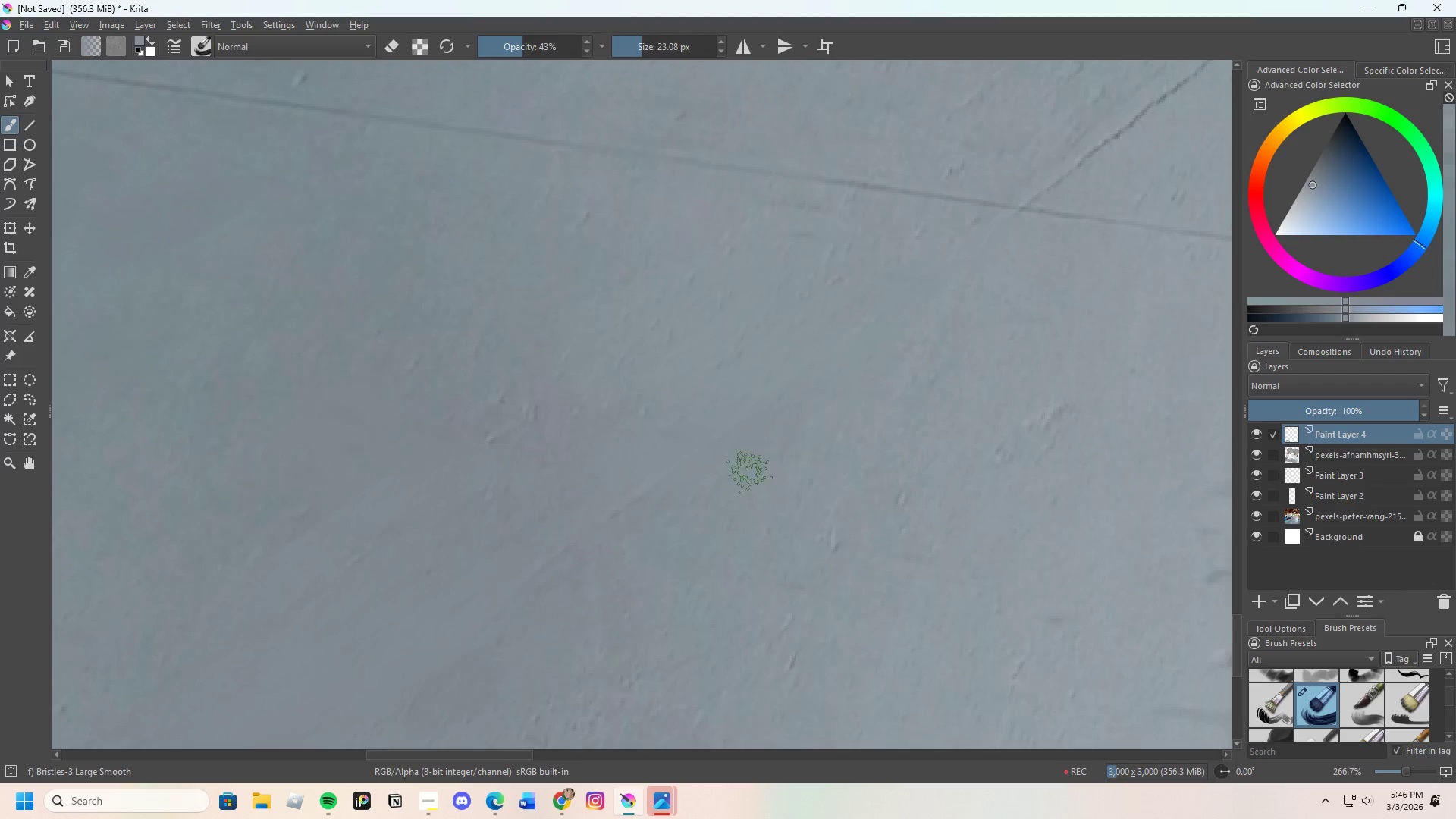 
hold_key(key=ControlLeft, duration=0.39)
left_click_drag(start_coordinate=[701, 488], to_coordinate=[705, 483])
 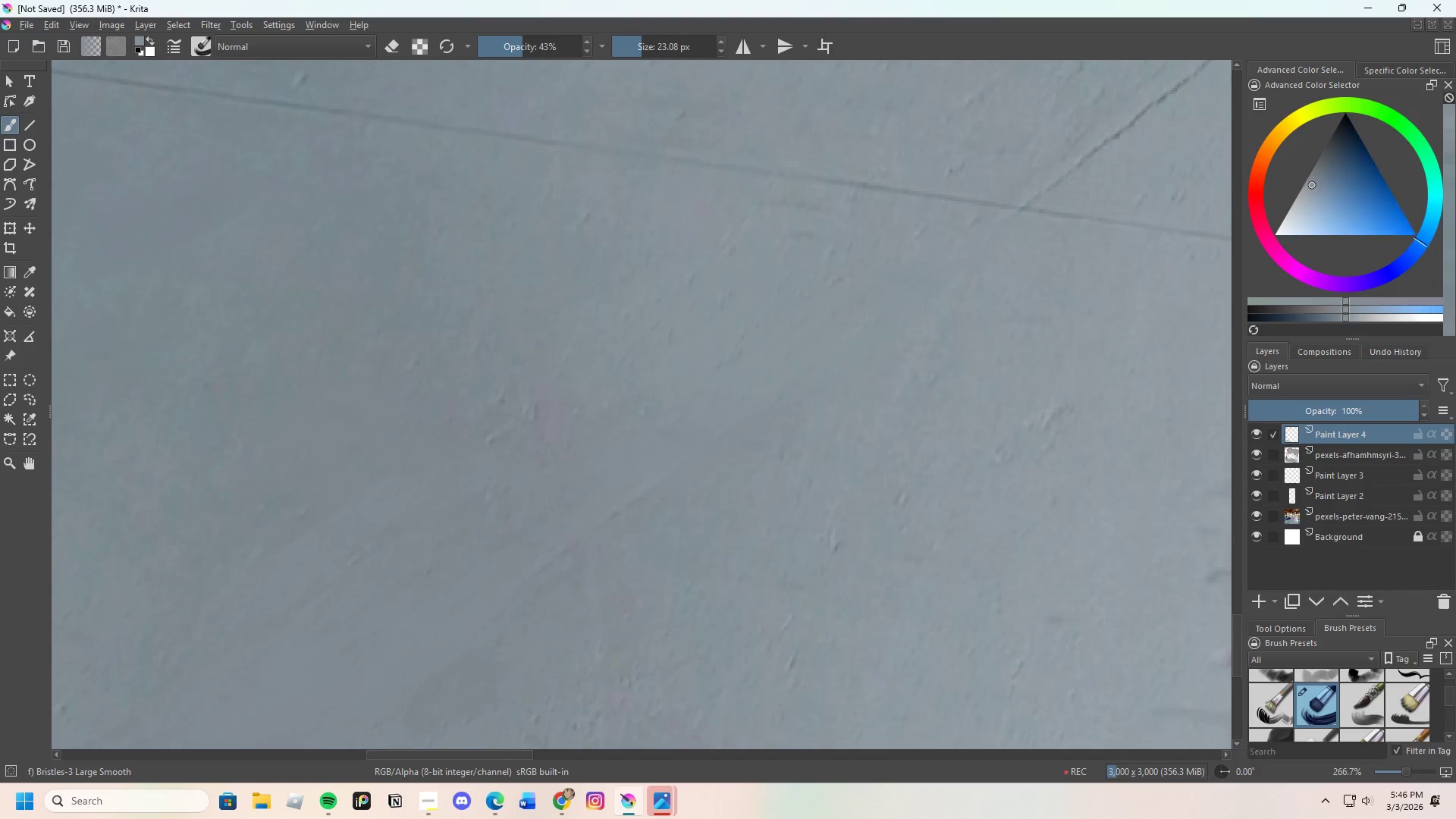 
left_click_drag(start_coordinate=[701, 481], to_coordinate=[648, 517])
 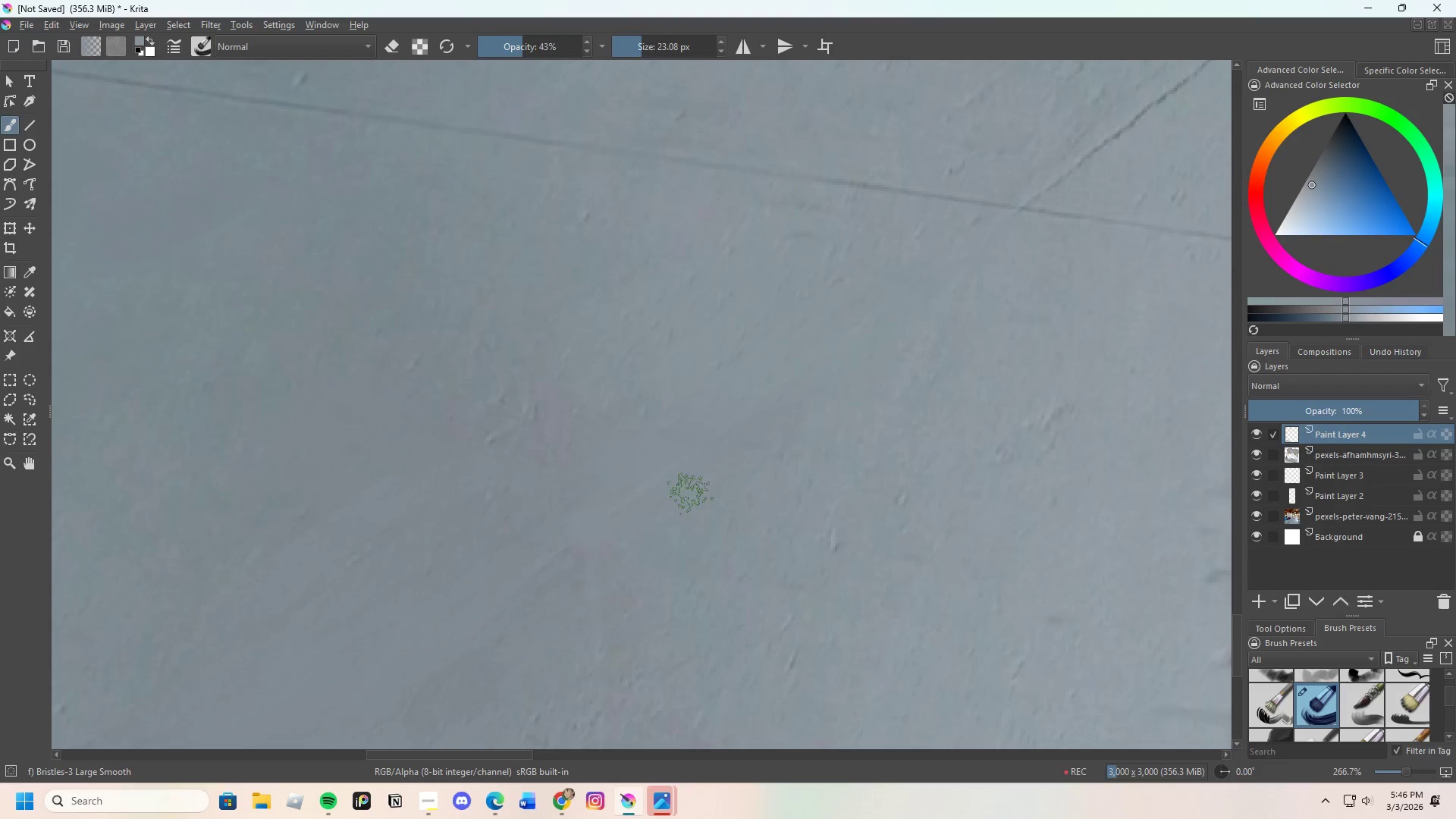 
left_click_drag(start_coordinate=[653, 500], to_coordinate=[827, 384])
 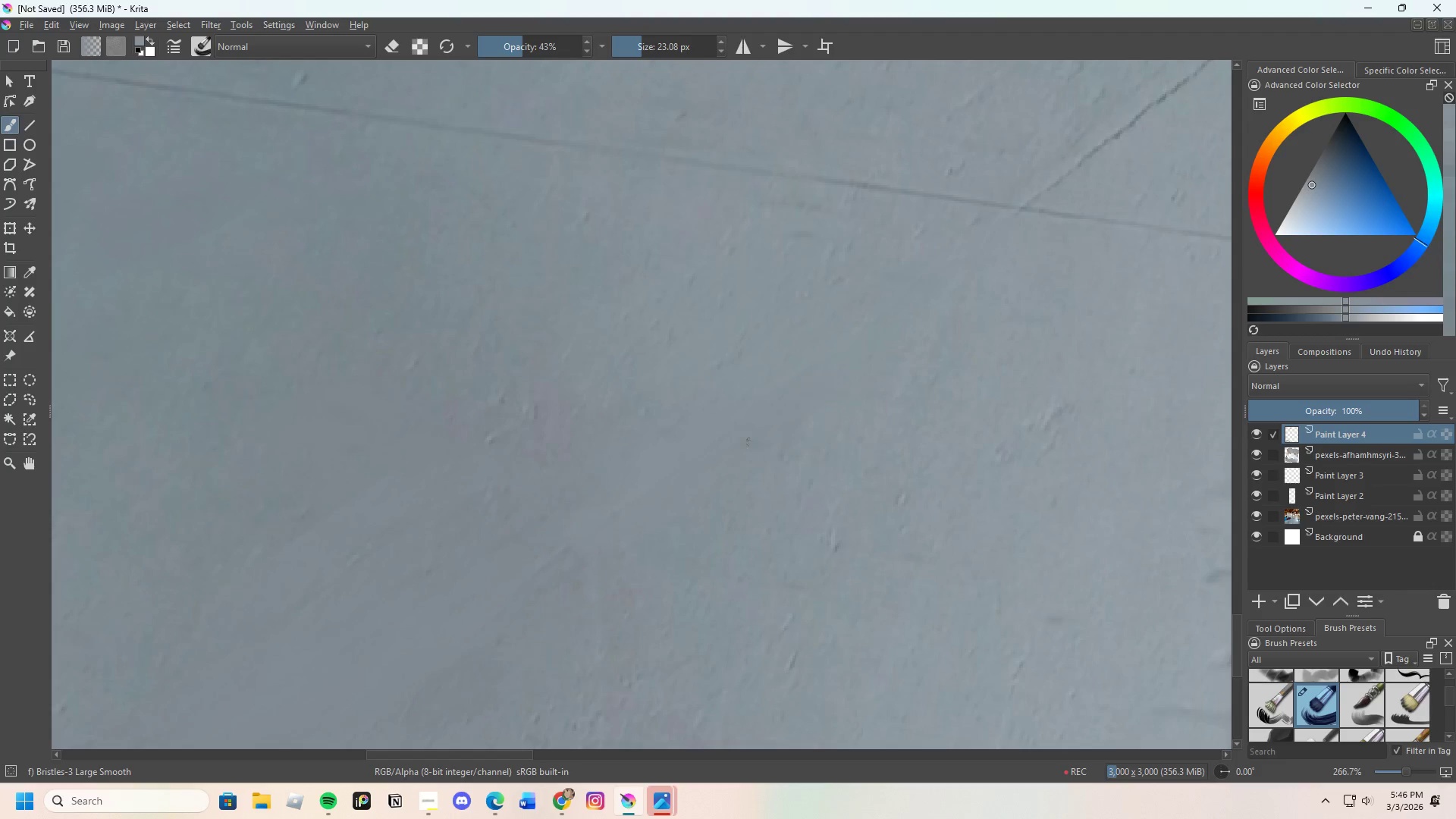 
hold_key(key=ControlLeft, duration=0.55)
left_click_drag(start_coordinate=[556, 482], to_coordinate=[560, 482])
 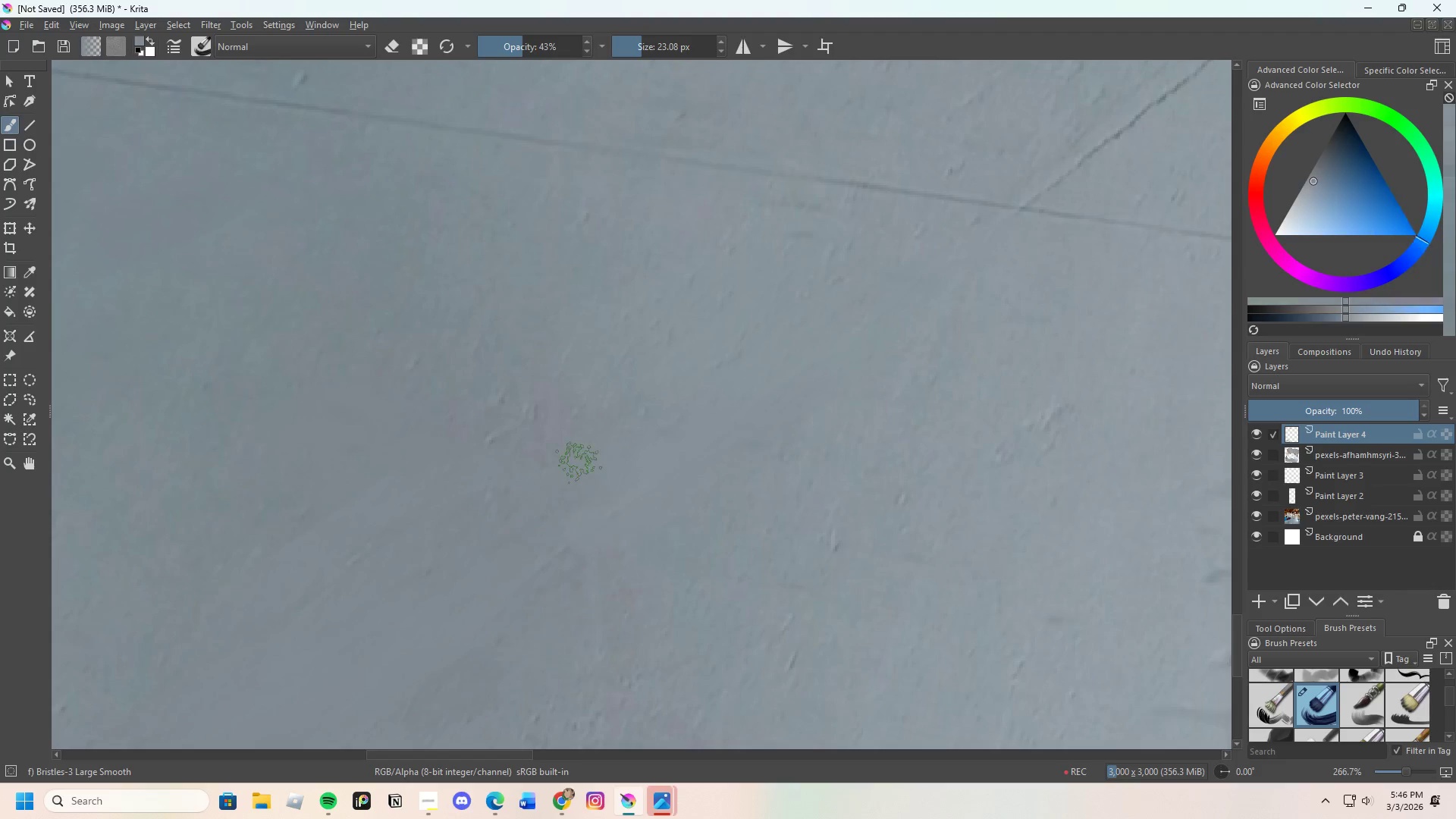 
left_click_drag(start_coordinate=[579, 461], to_coordinate=[582, 527])
 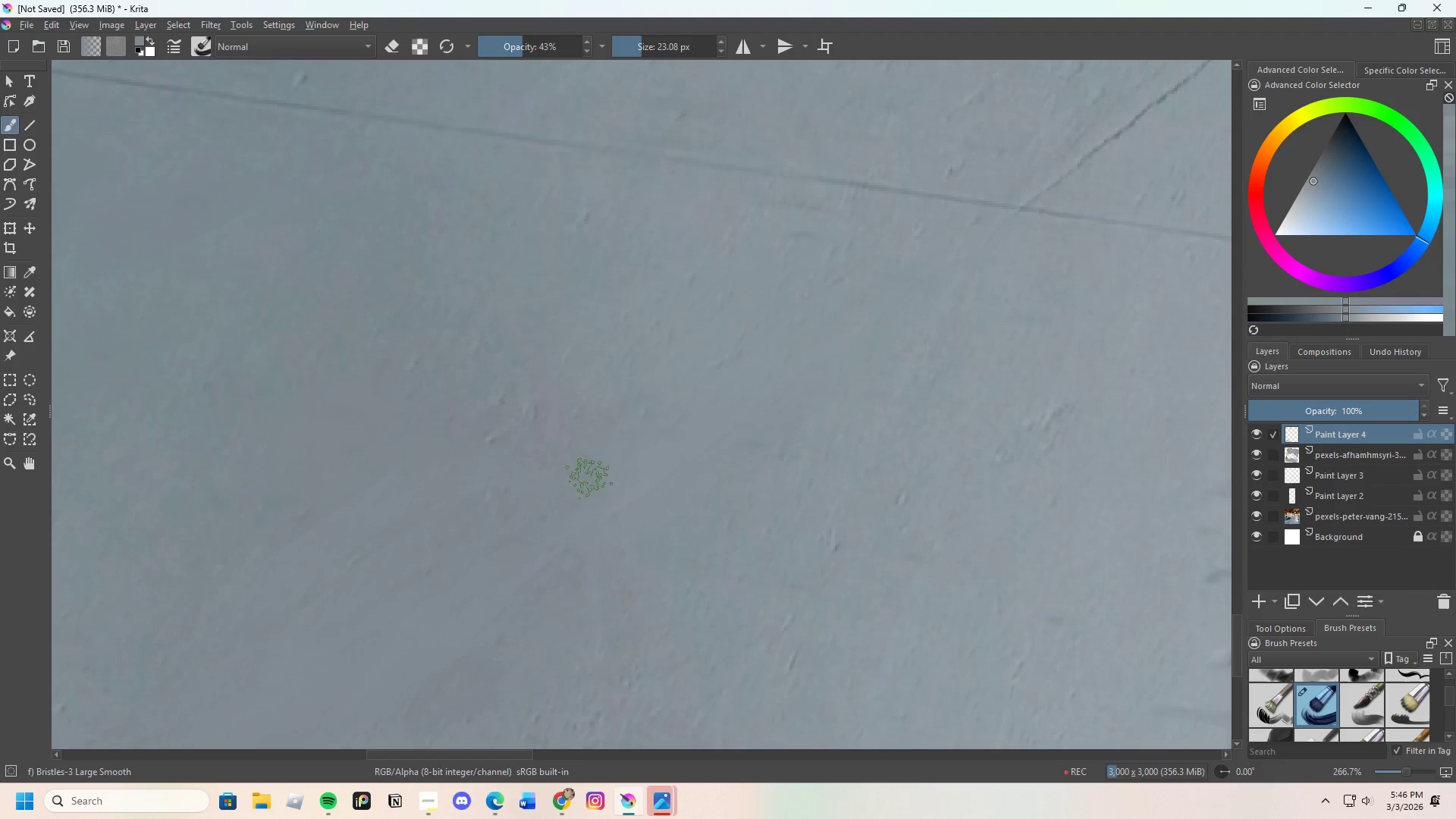 
left_click_drag(start_coordinate=[582, 485], to_coordinate=[530, 549])
 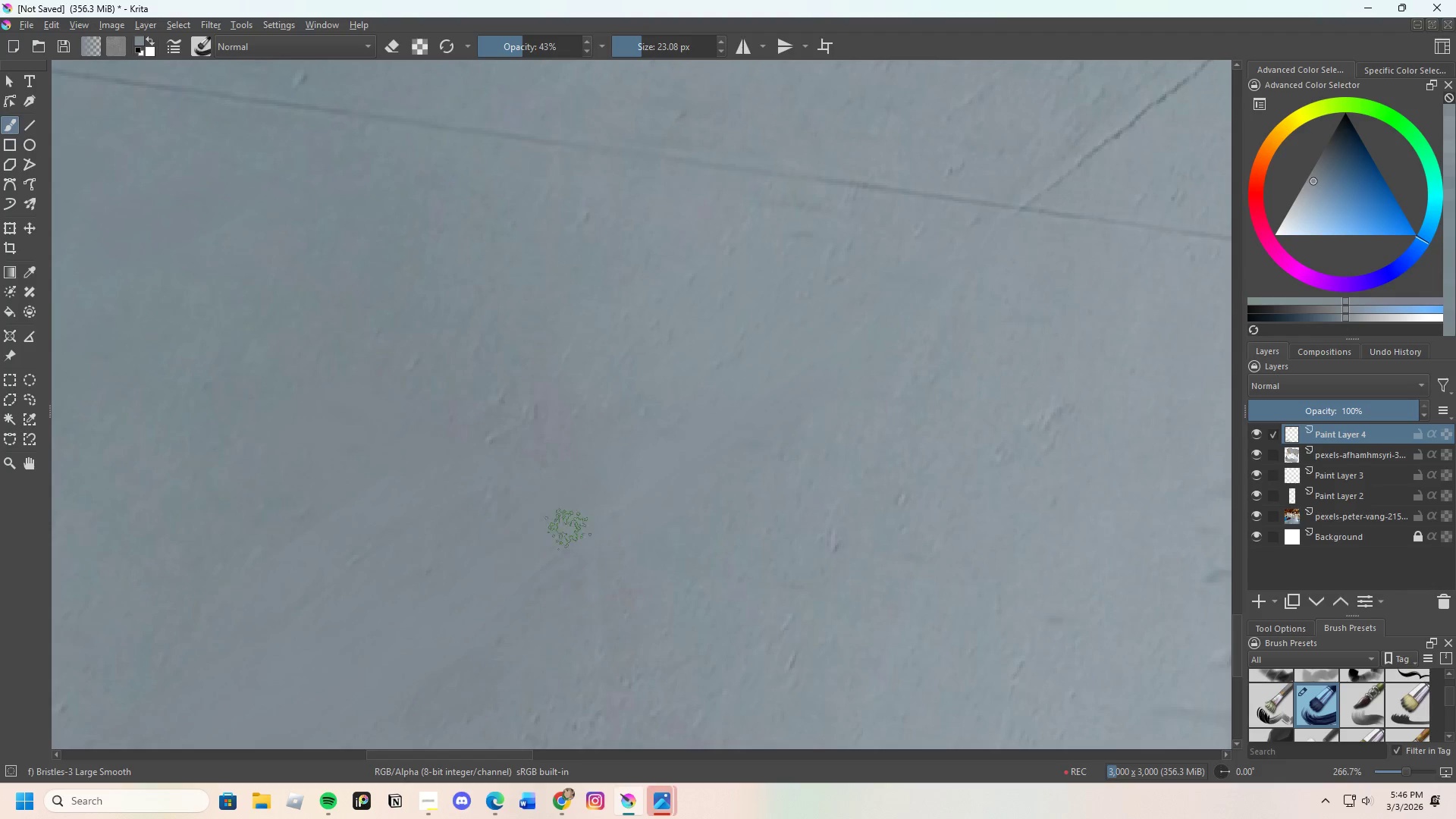 
left_click_drag(start_coordinate=[555, 544], to_coordinate=[536, 576])
 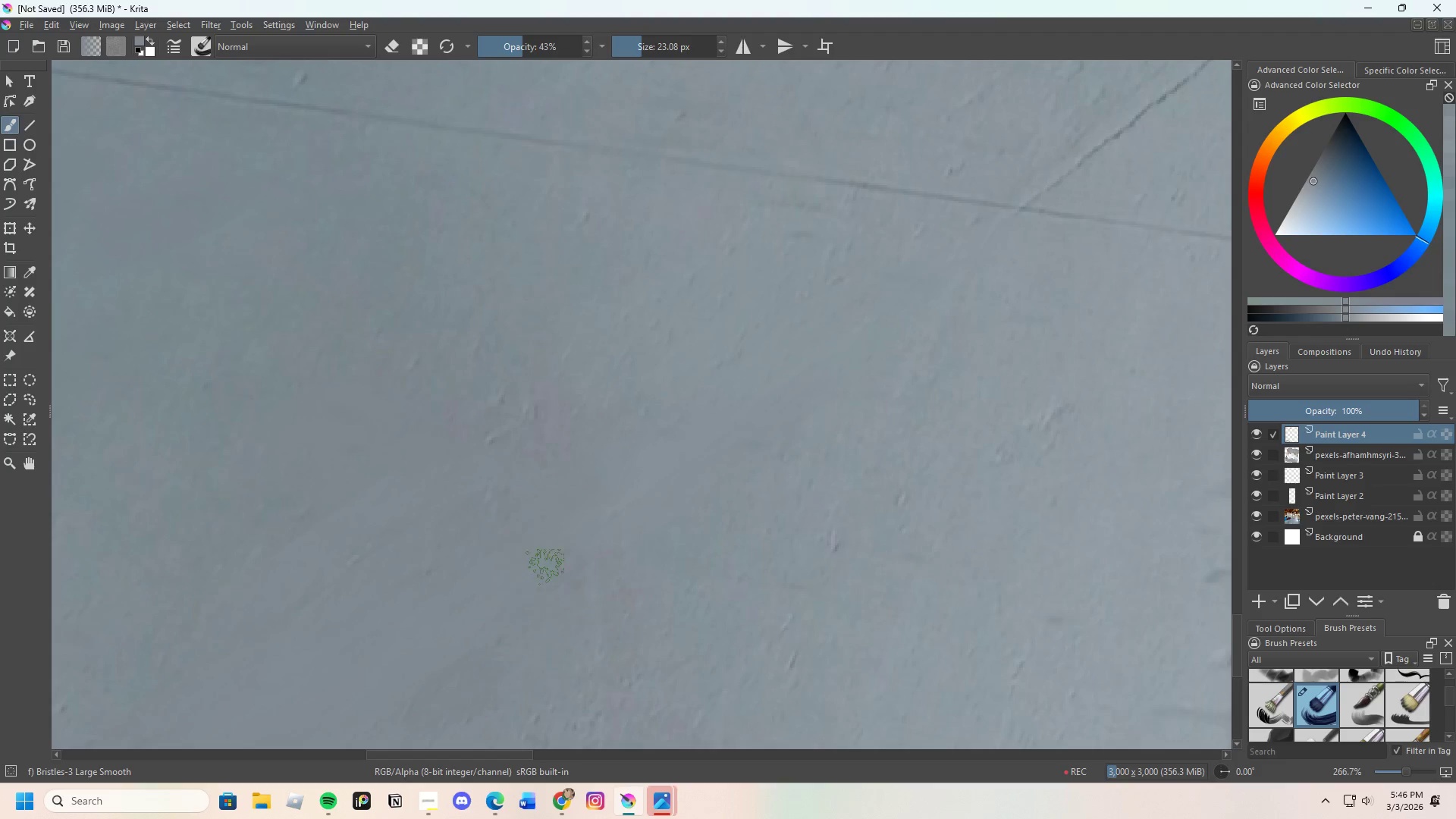 
left_click_drag(start_coordinate=[542, 578], to_coordinate=[607, 541])
 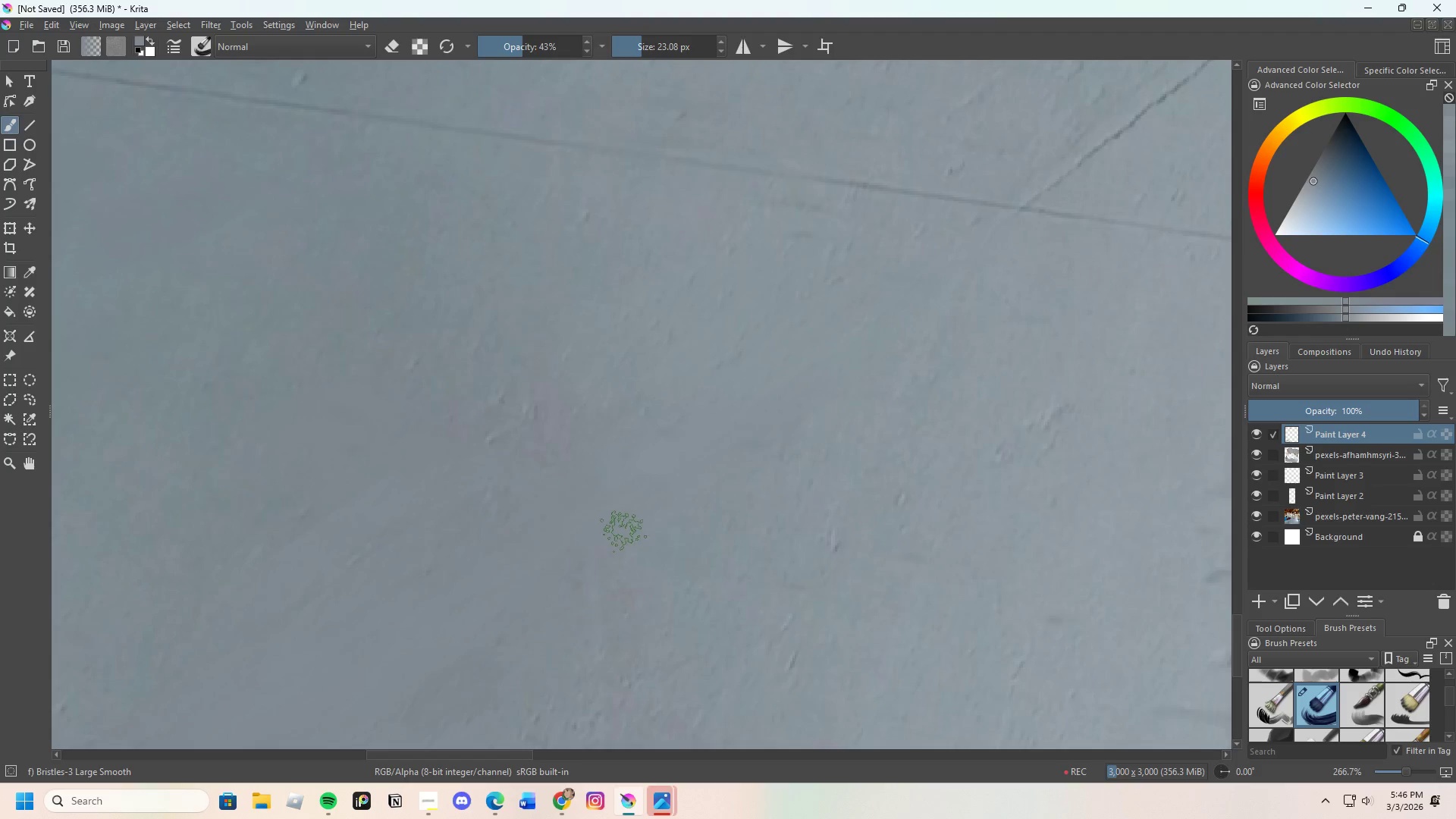 
scroll: coordinate [623, 517], scroll_direction: down, amount: 3.0
 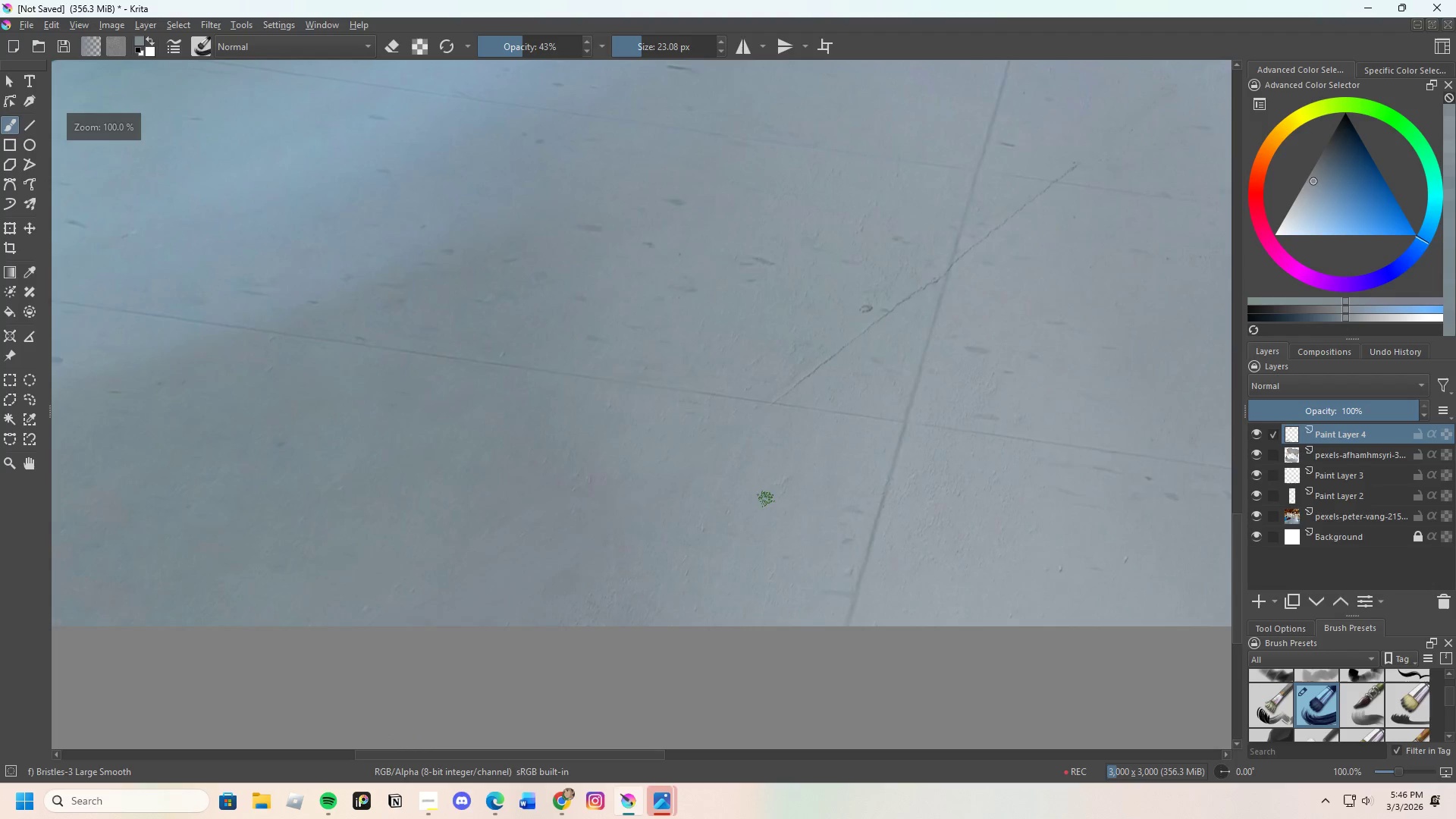 
key(Control+ControlLeft)
 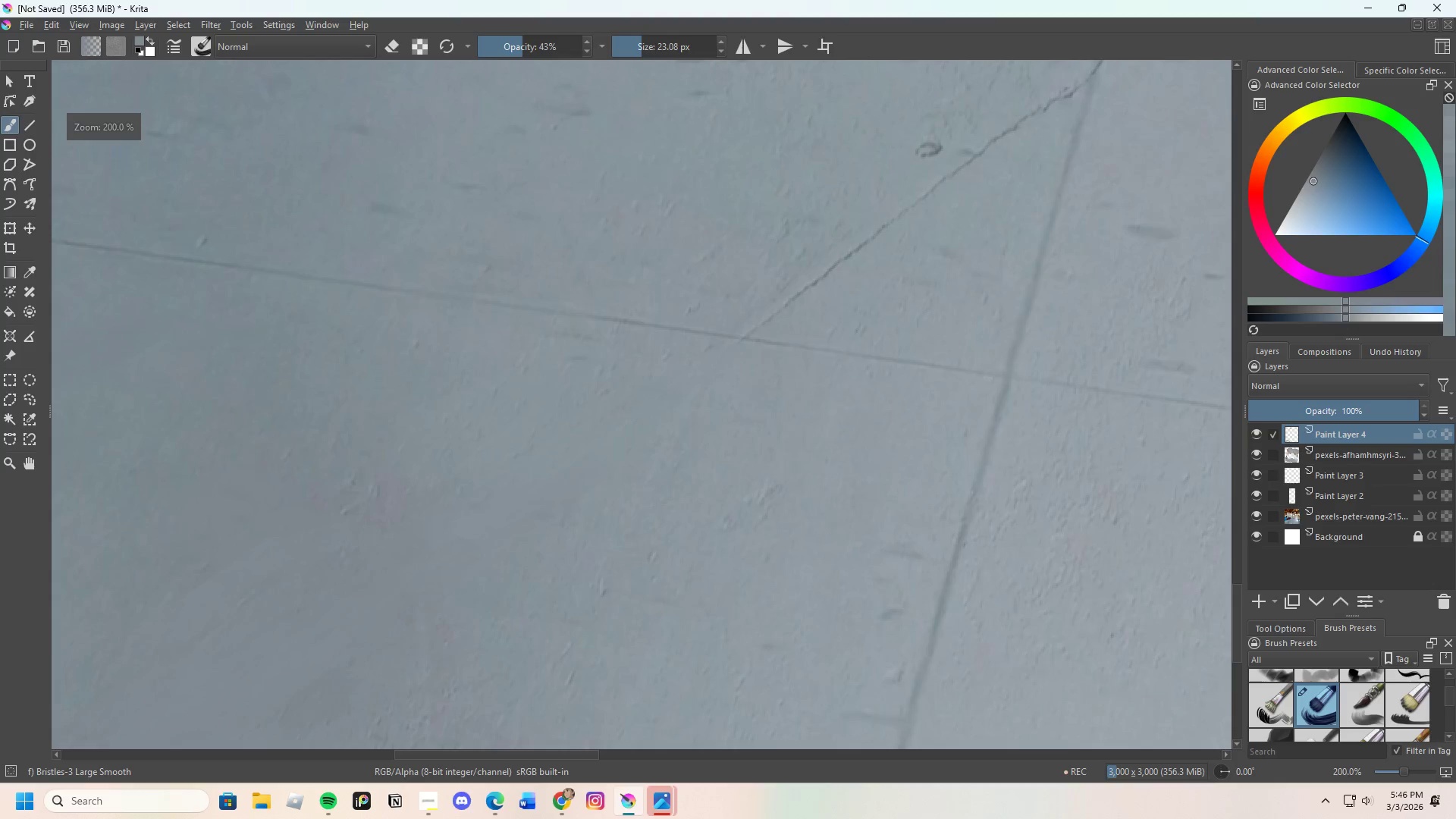 
left_click([816, 466])
 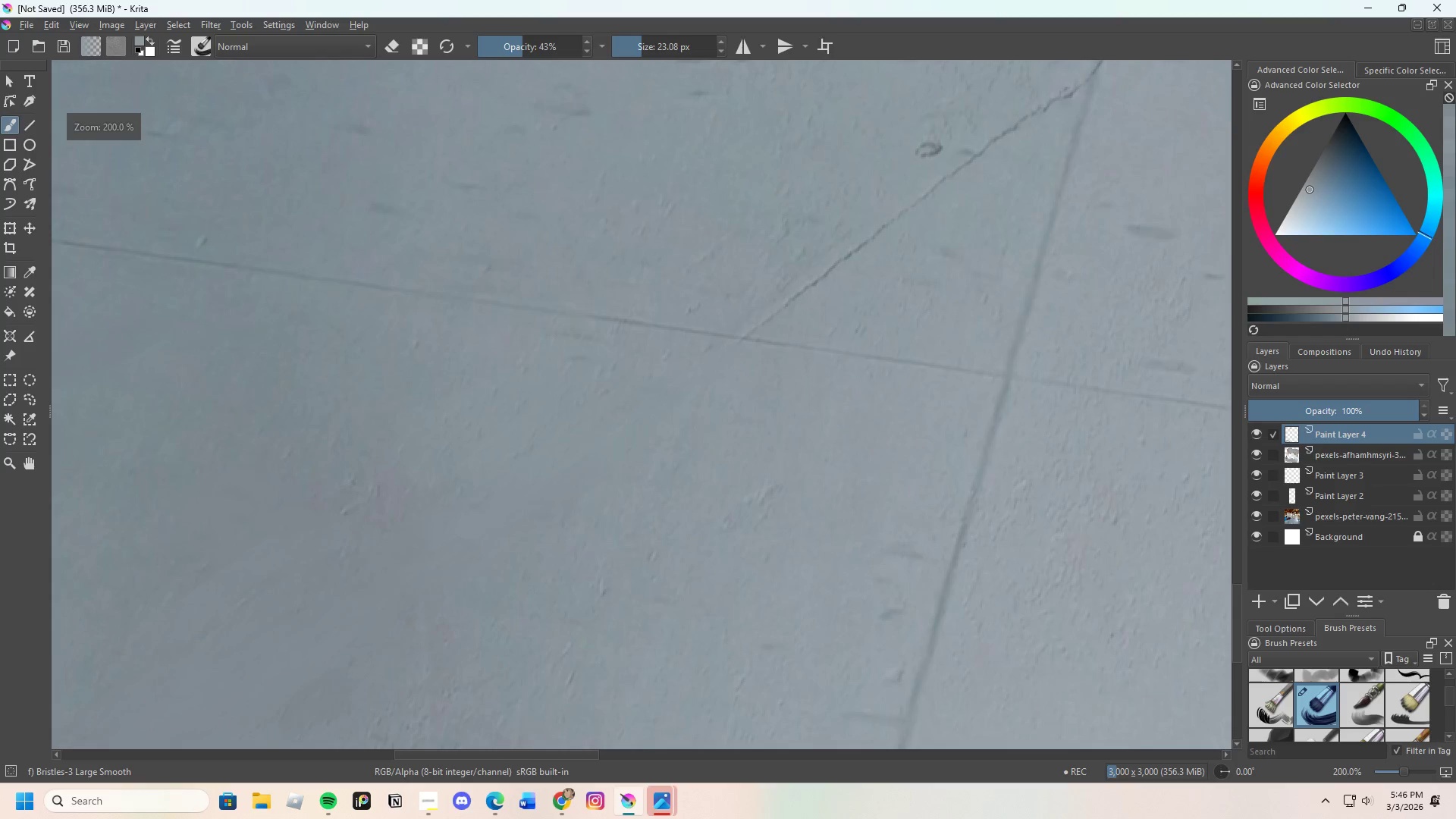 
scroll: coordinate [802, 469], scroll_direction: up, amount: 2.0
 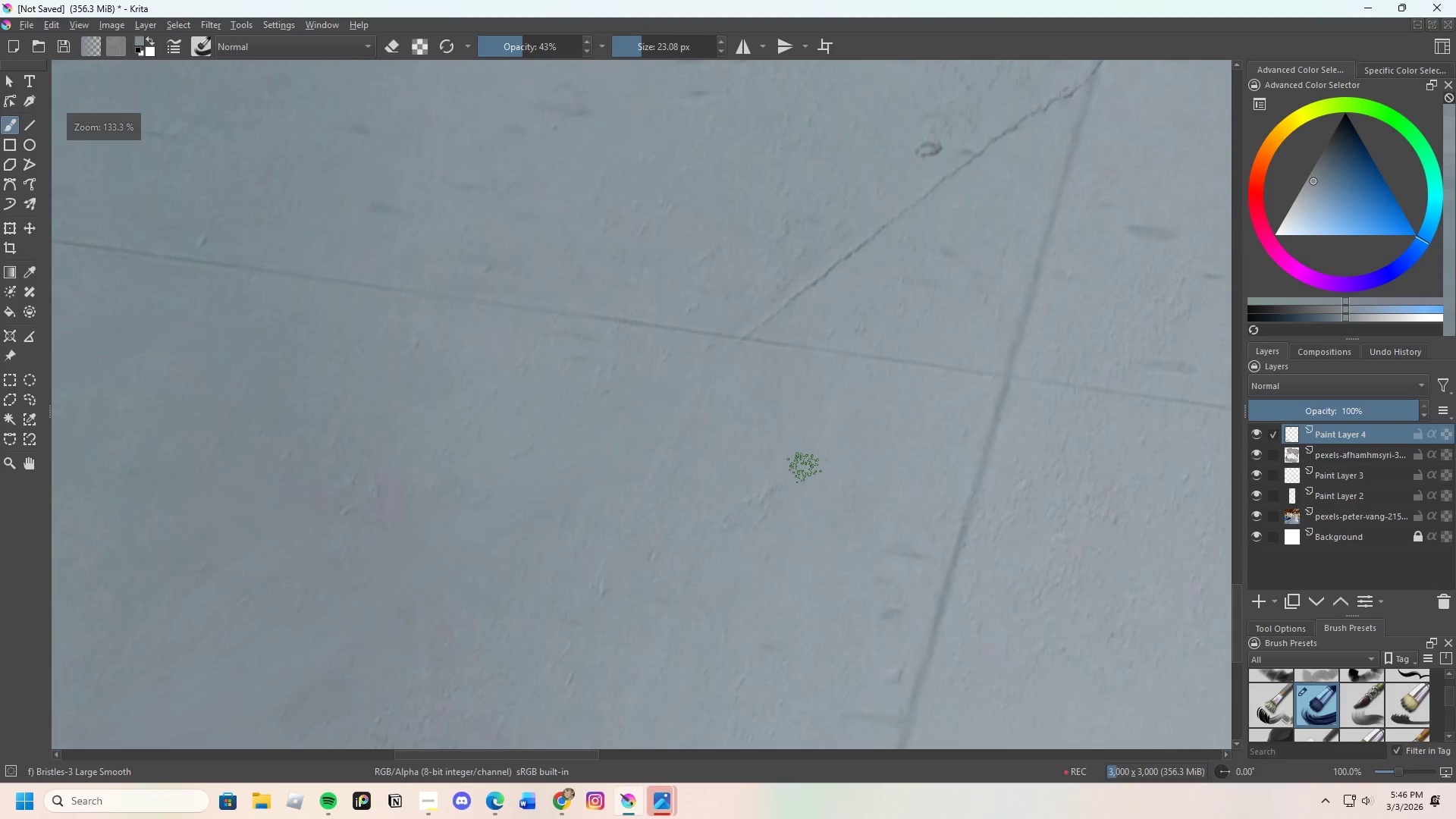 
left_click_drag(start_coordinate=[792, 486], to_coordinate=[733, 527])
 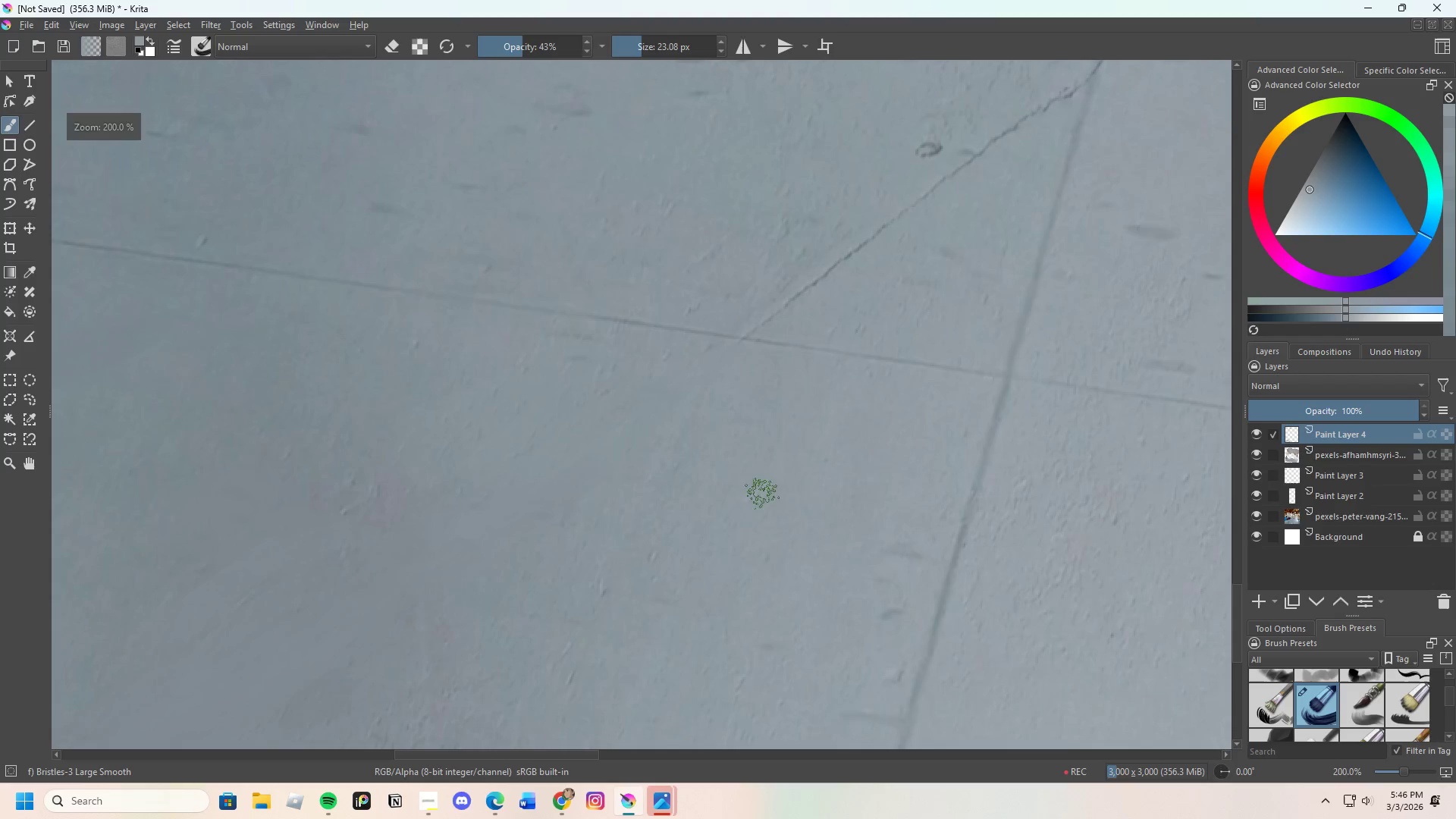 
left_click_drag(start_coordinate=[746, 505], to_coordinate=[757, 494])
 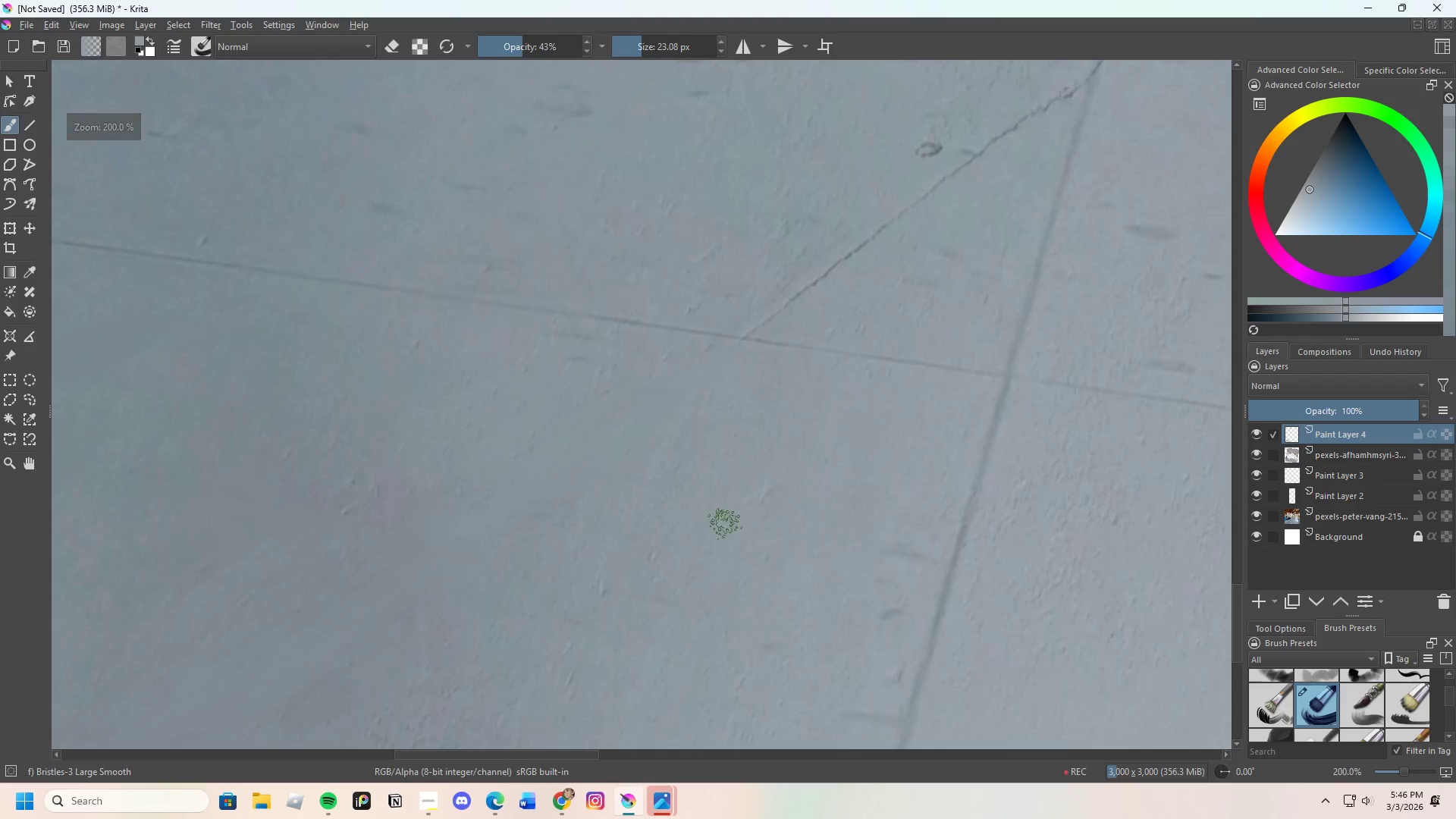 
left_click_drag(start_coordinate=[768, 486], to_coordinate=[761, 497])
 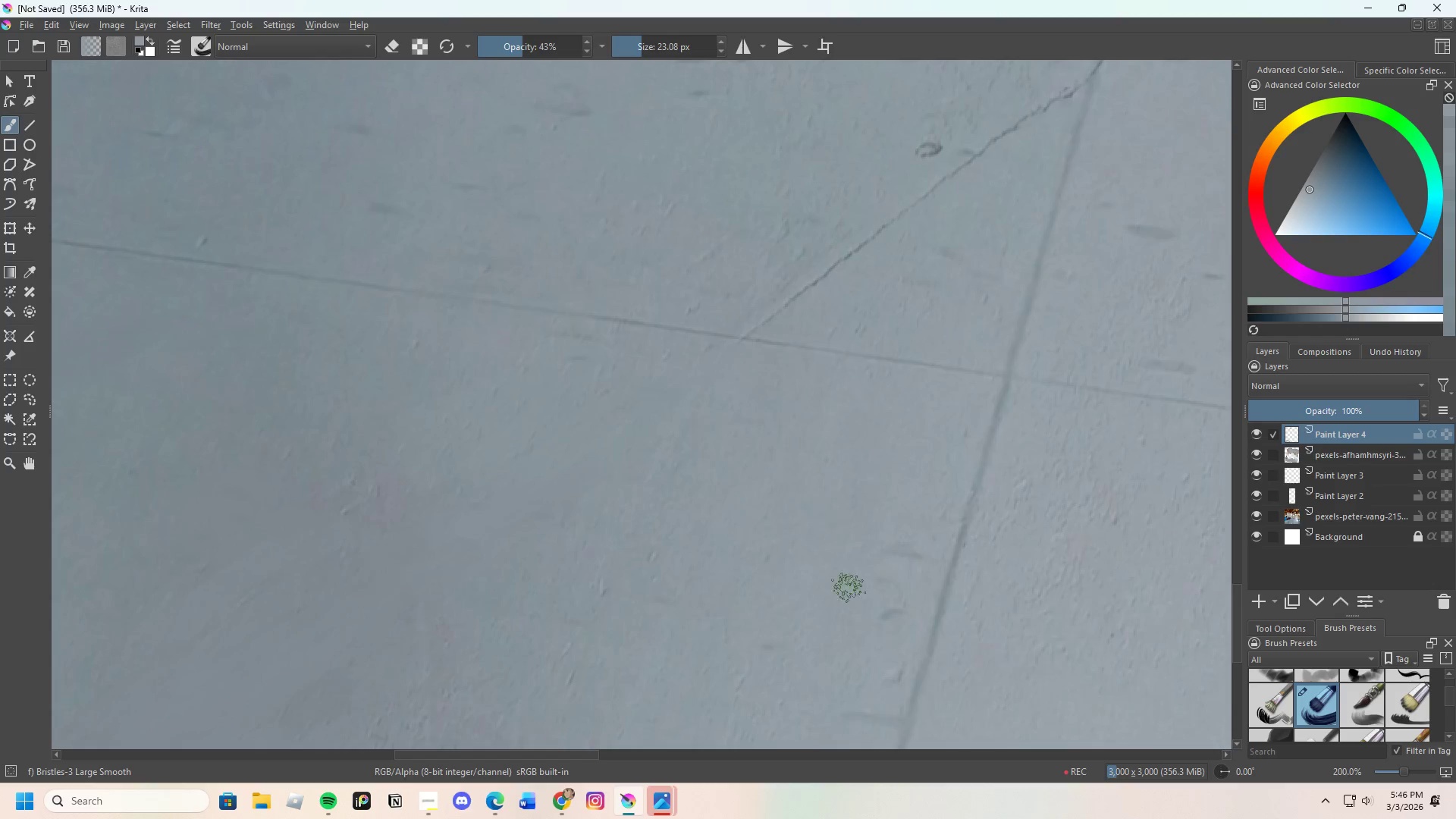 
hold_key(key=ControlLeft, duration=0.38)
 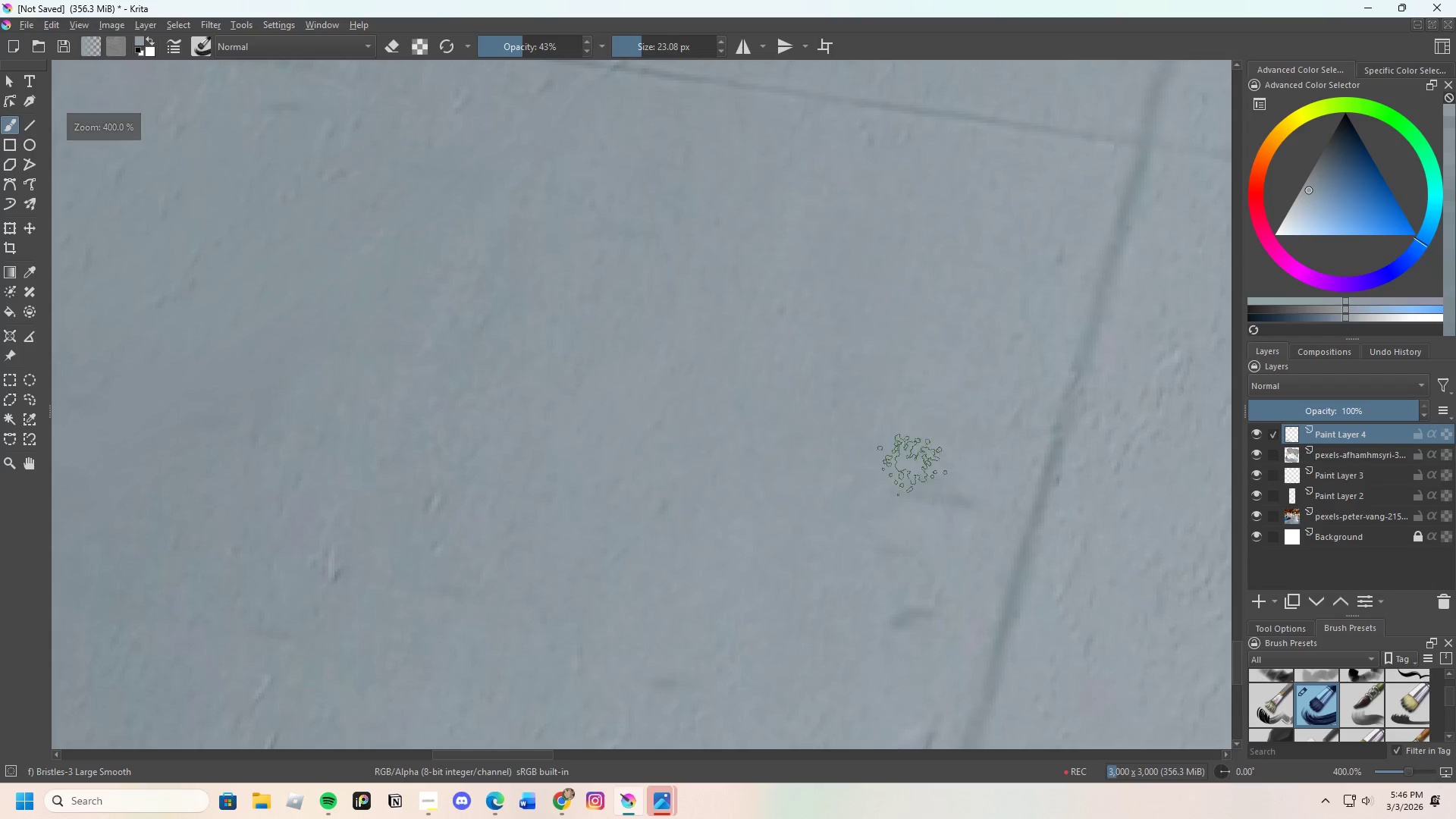 
scroll: coordinate [872, 605], scroll_direction: up, amount: 2.0
 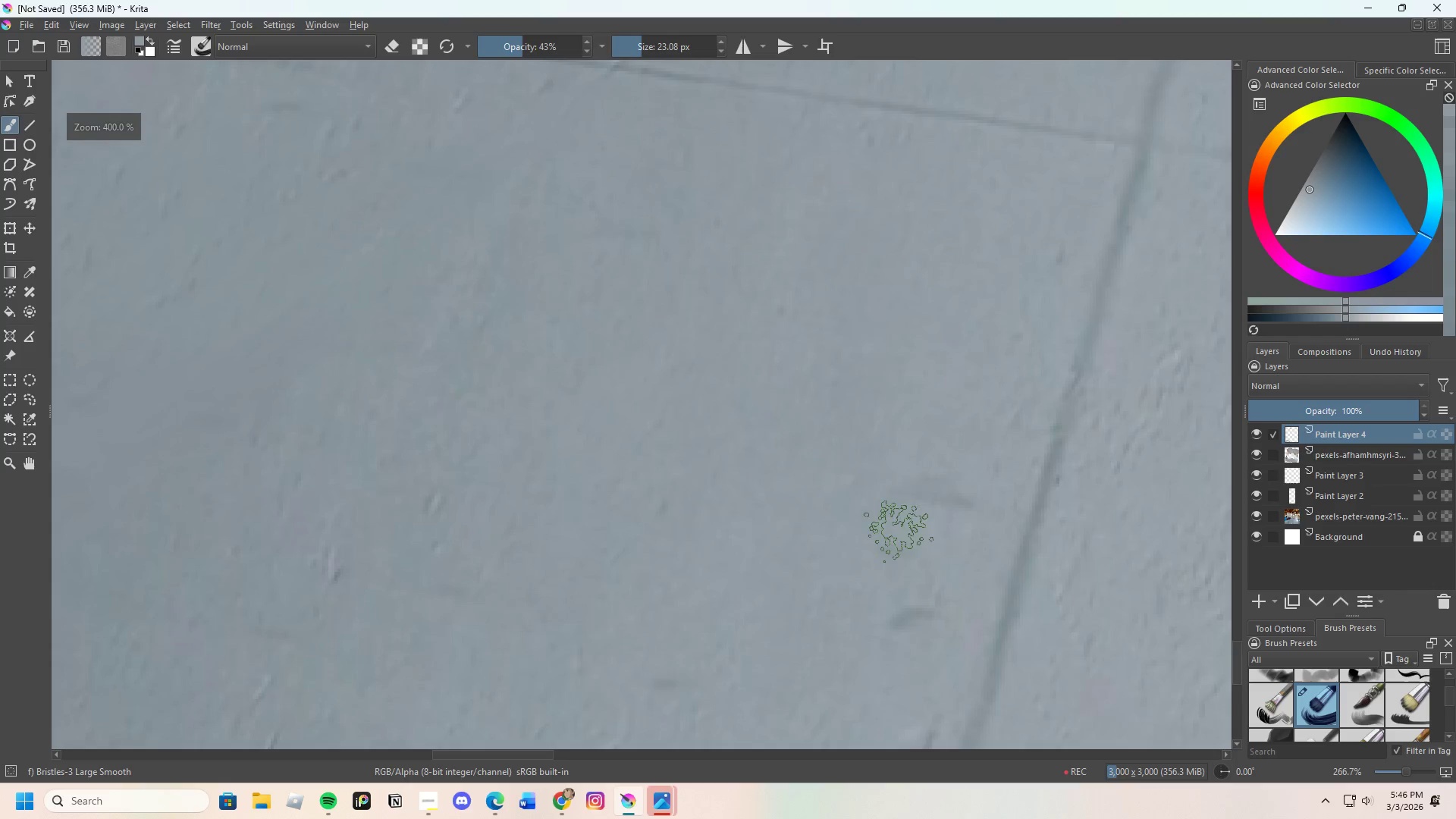 
left_click_drag(start_coordinate=[921, 451], to_coordinate=[868, 560])
 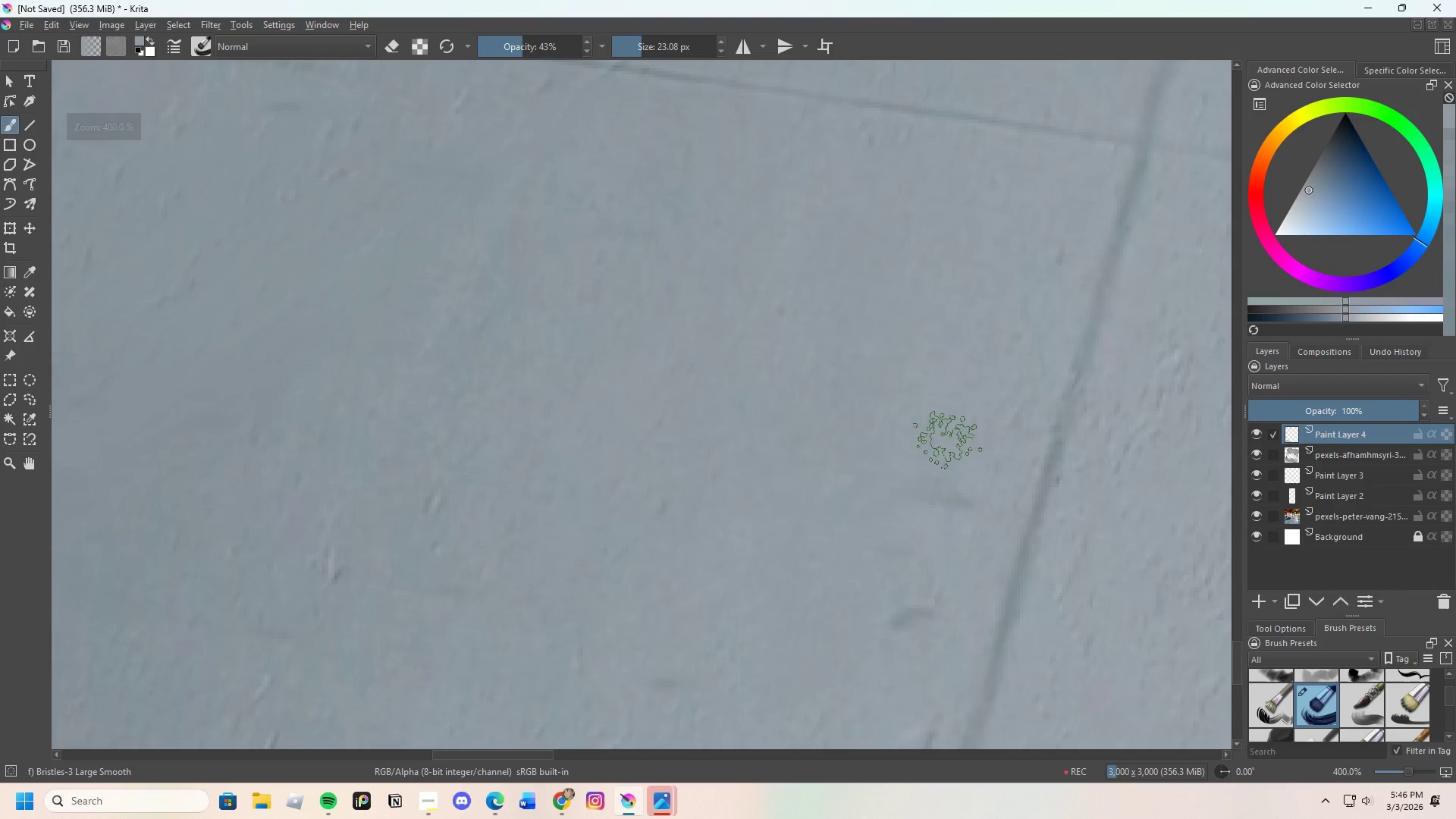 
left_click_drag(start_coordinate=[947, 442], to_coordinate=[935, 526])
 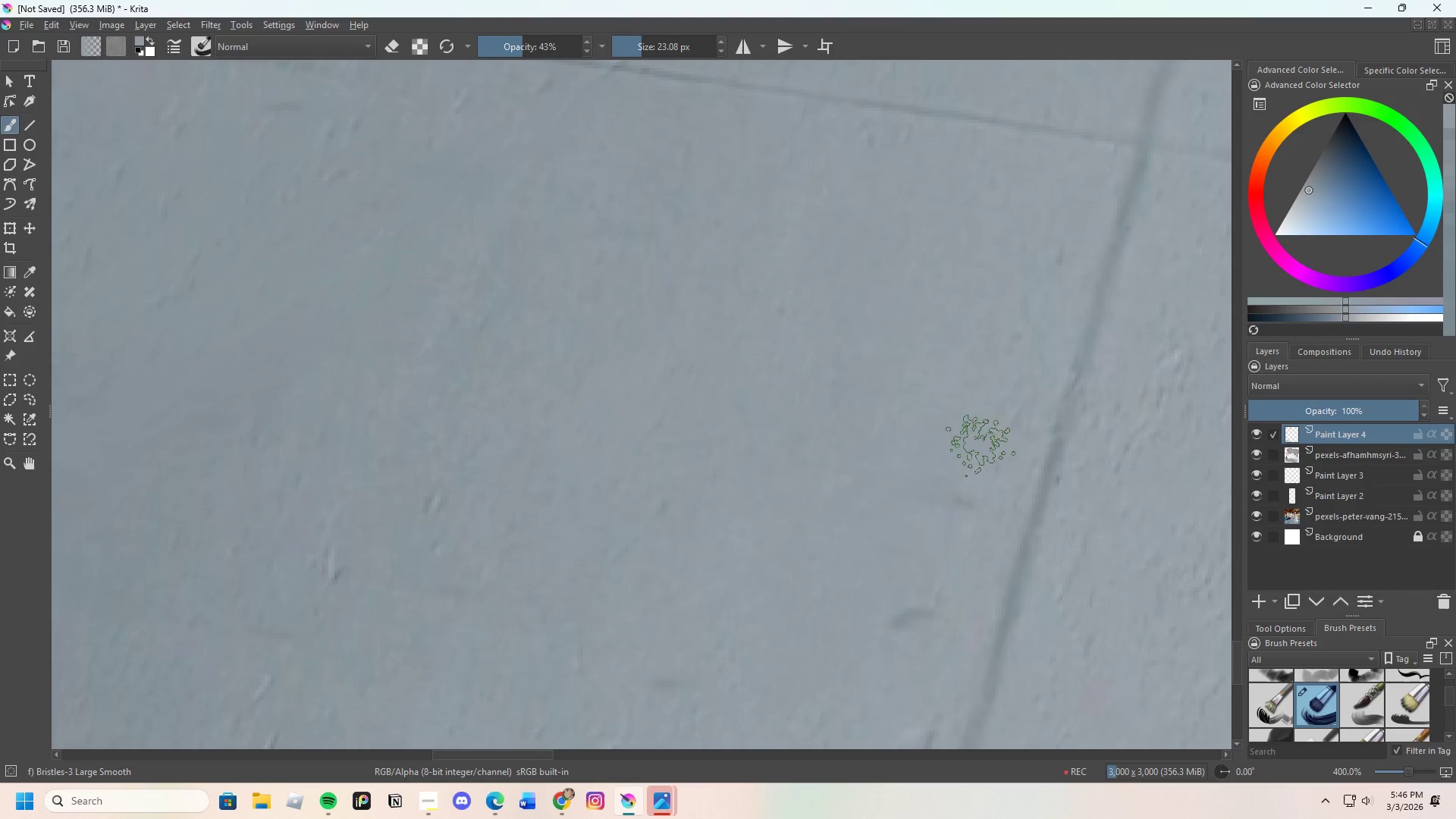 
left_click_drag(start_coordinate=[965, 461], to_coordinate=[934, 541])
 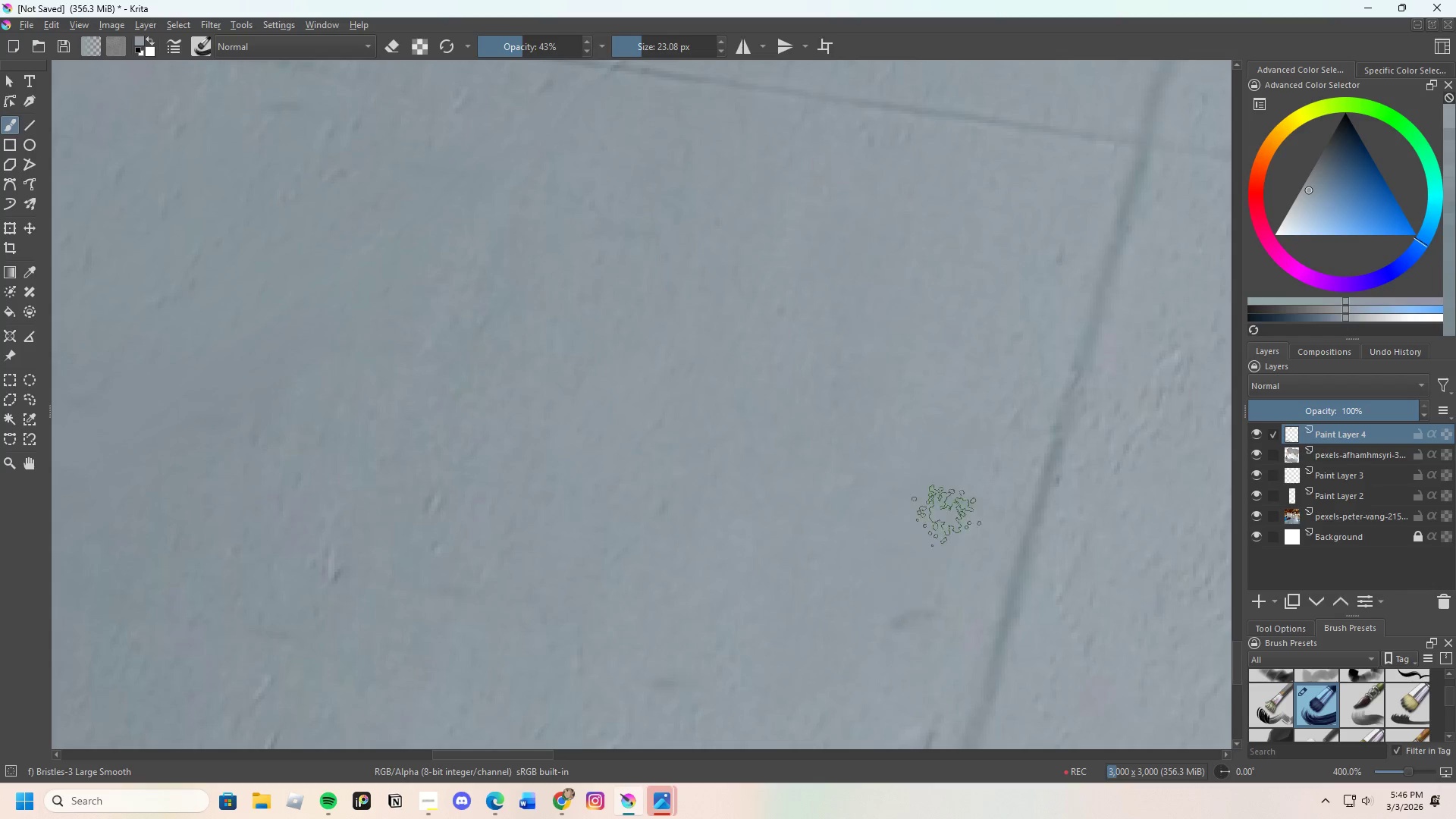 
left_click_drag(start_coordinate=[930, 554], to_coordinate=[929, 592])
 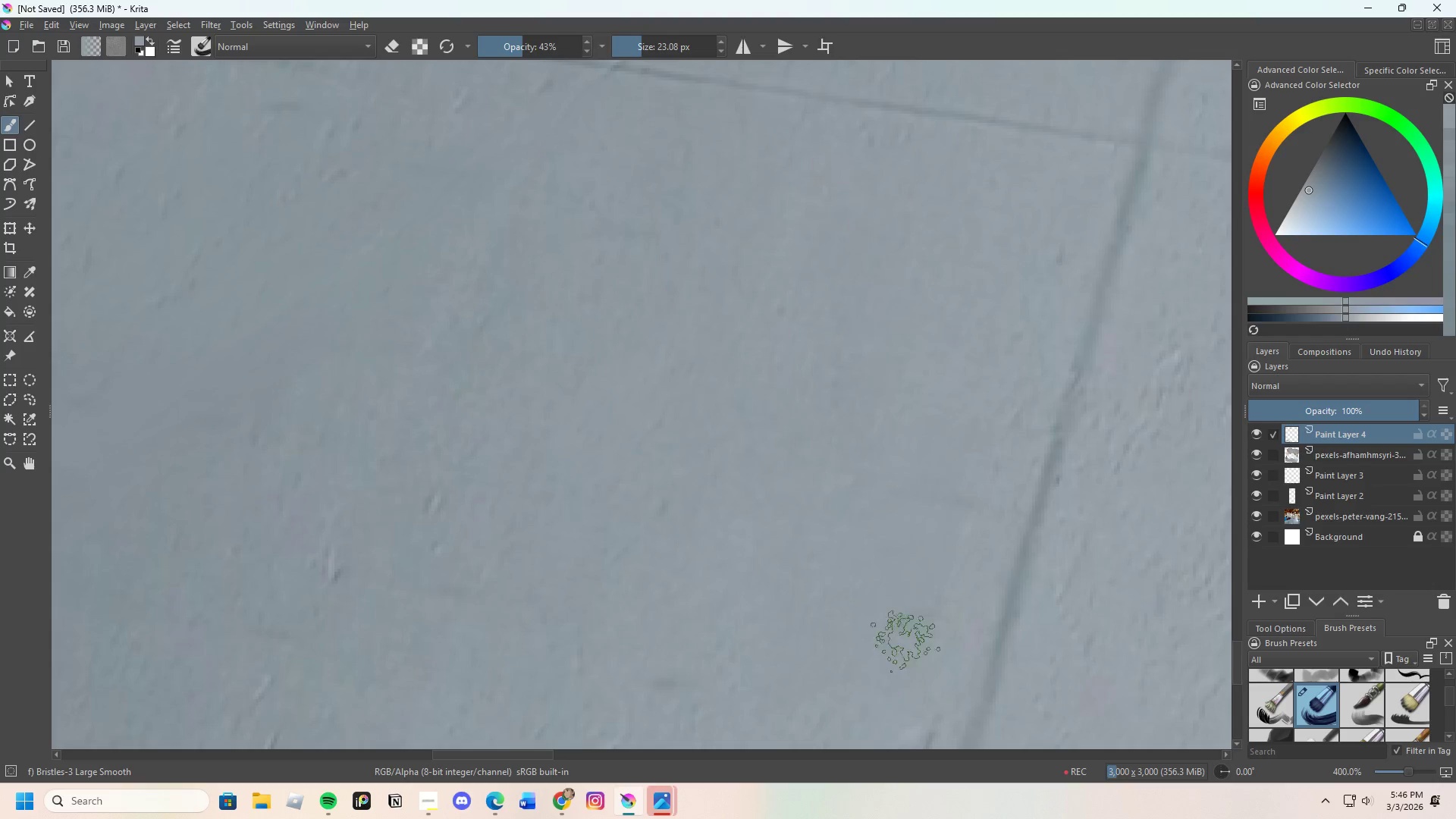 
left_click_drag(start_coordinate=[930, 583], to_coordinate=[948, 483])
 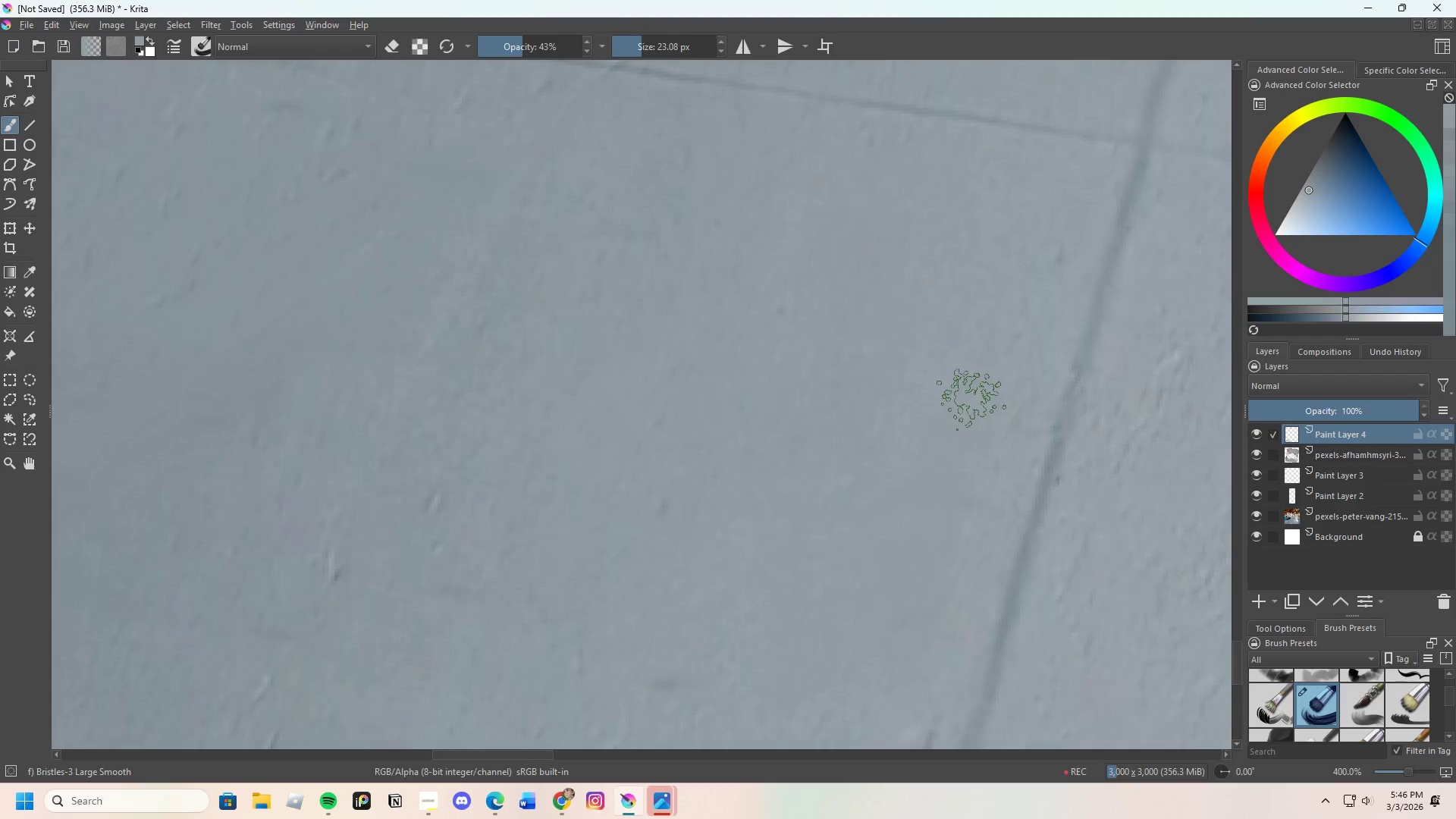 
hold_key(key=ControlLeft, duration=0.34)
 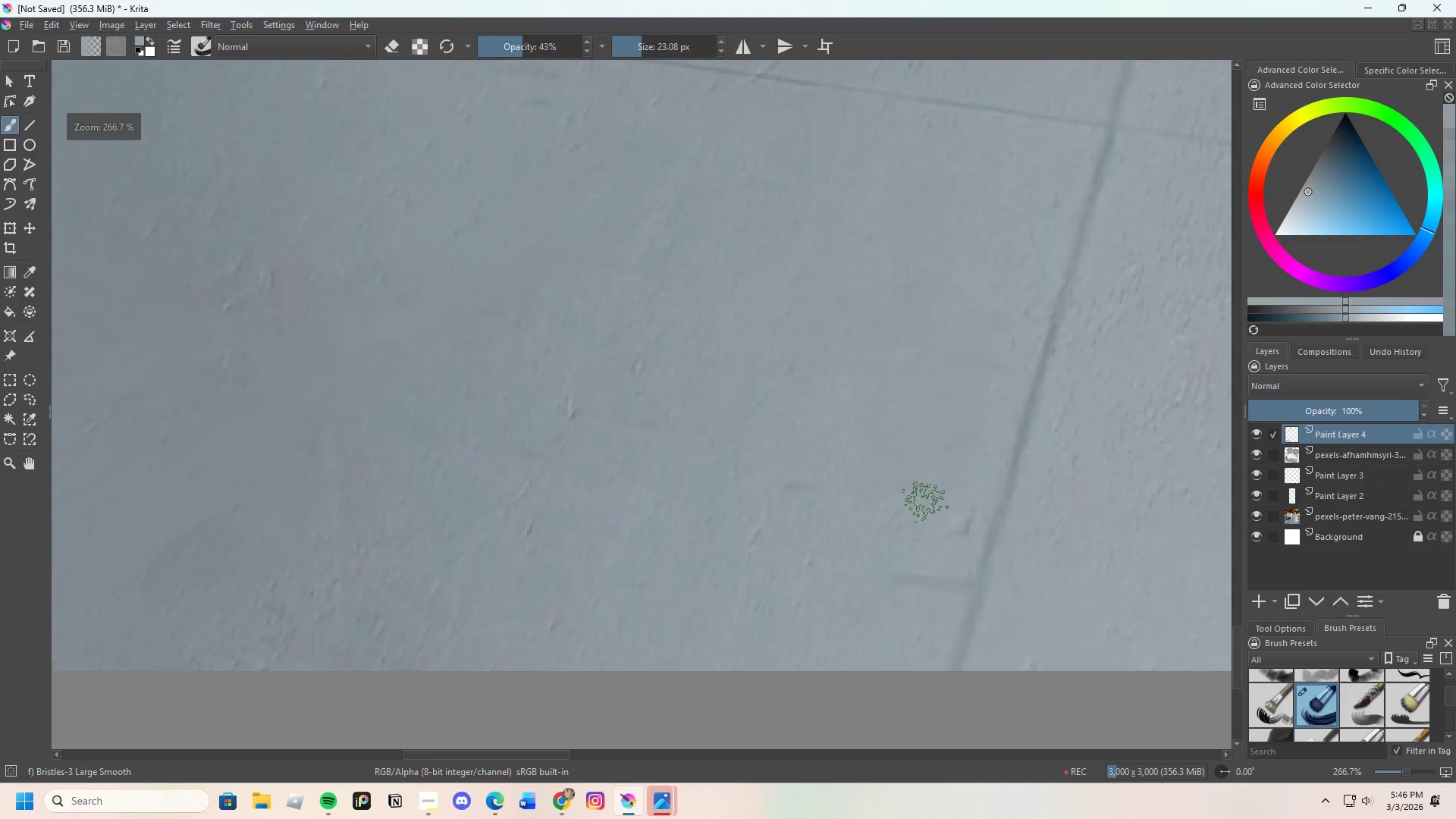 
scroll: coordinate [947, 496], scroll_direction: down, amount: 1.0
 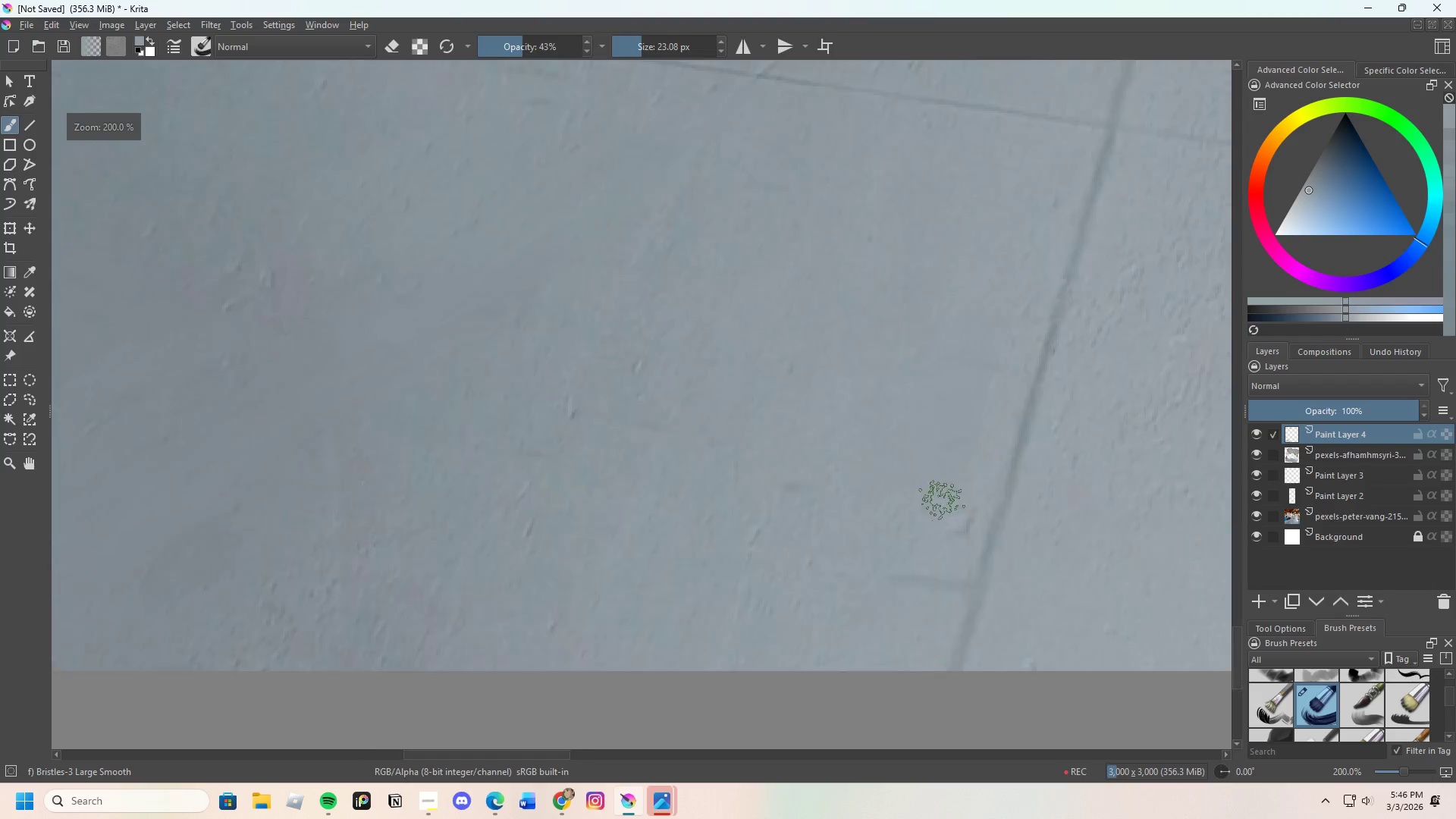 
left_click_drag(start_coordinate=[921, 511], to_coordinate=[893, 557])
 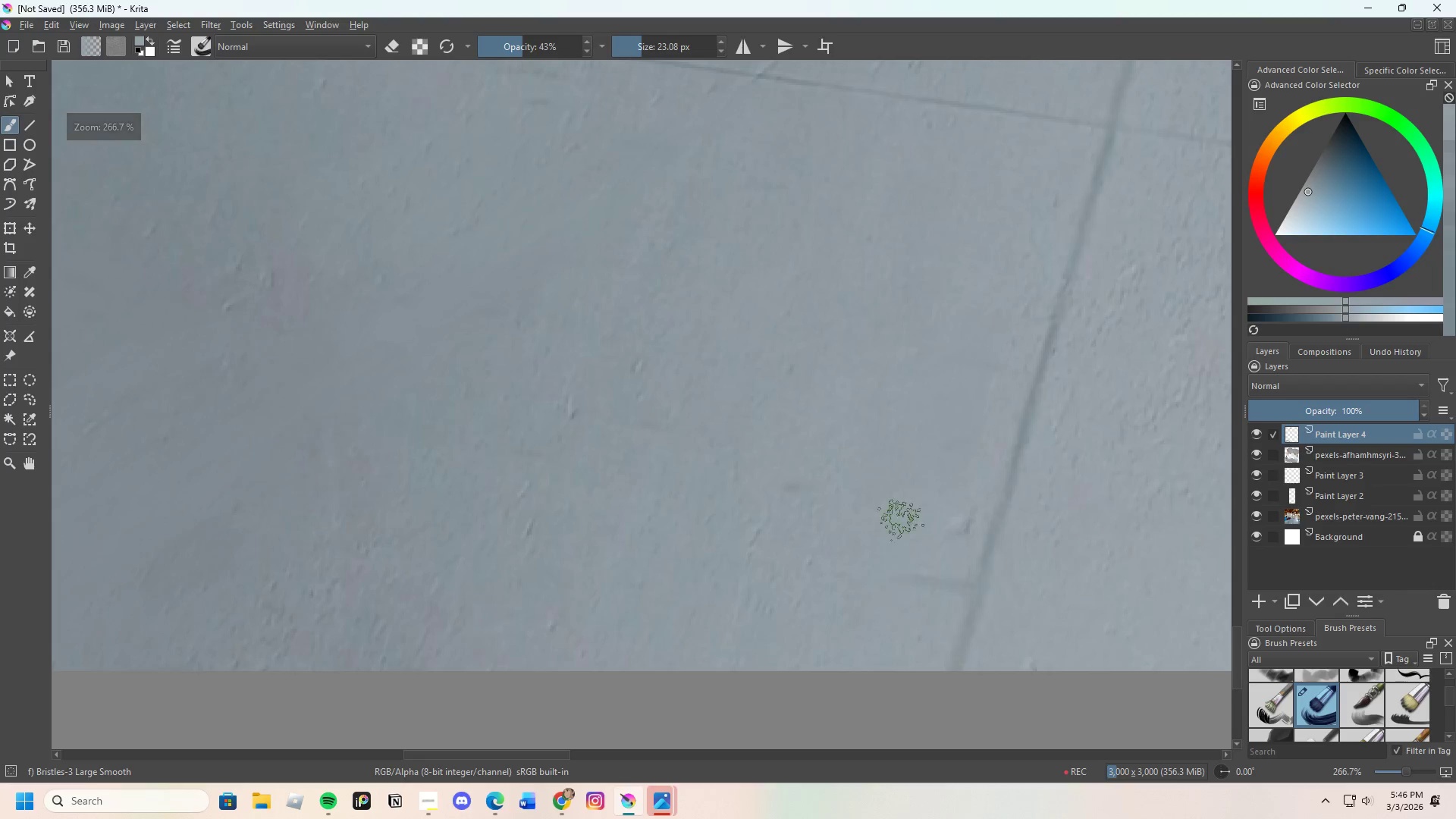 
left_click_drag(start_coordinate=[900, 524], to_coordinate=[908, 554])
 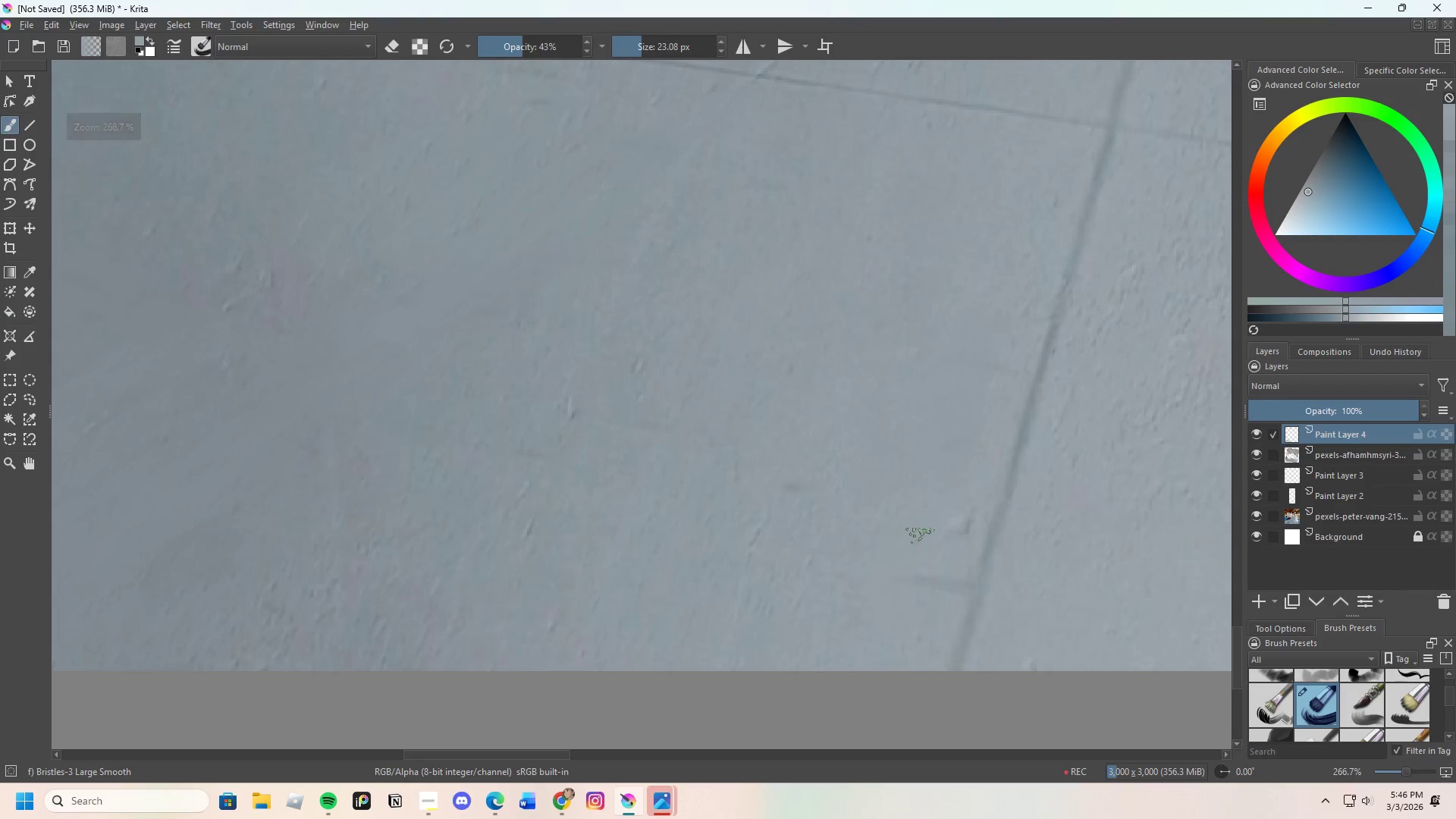 
left_click_drag(start_coordinate=[930, 507], to_coordinate=[949, 530])
 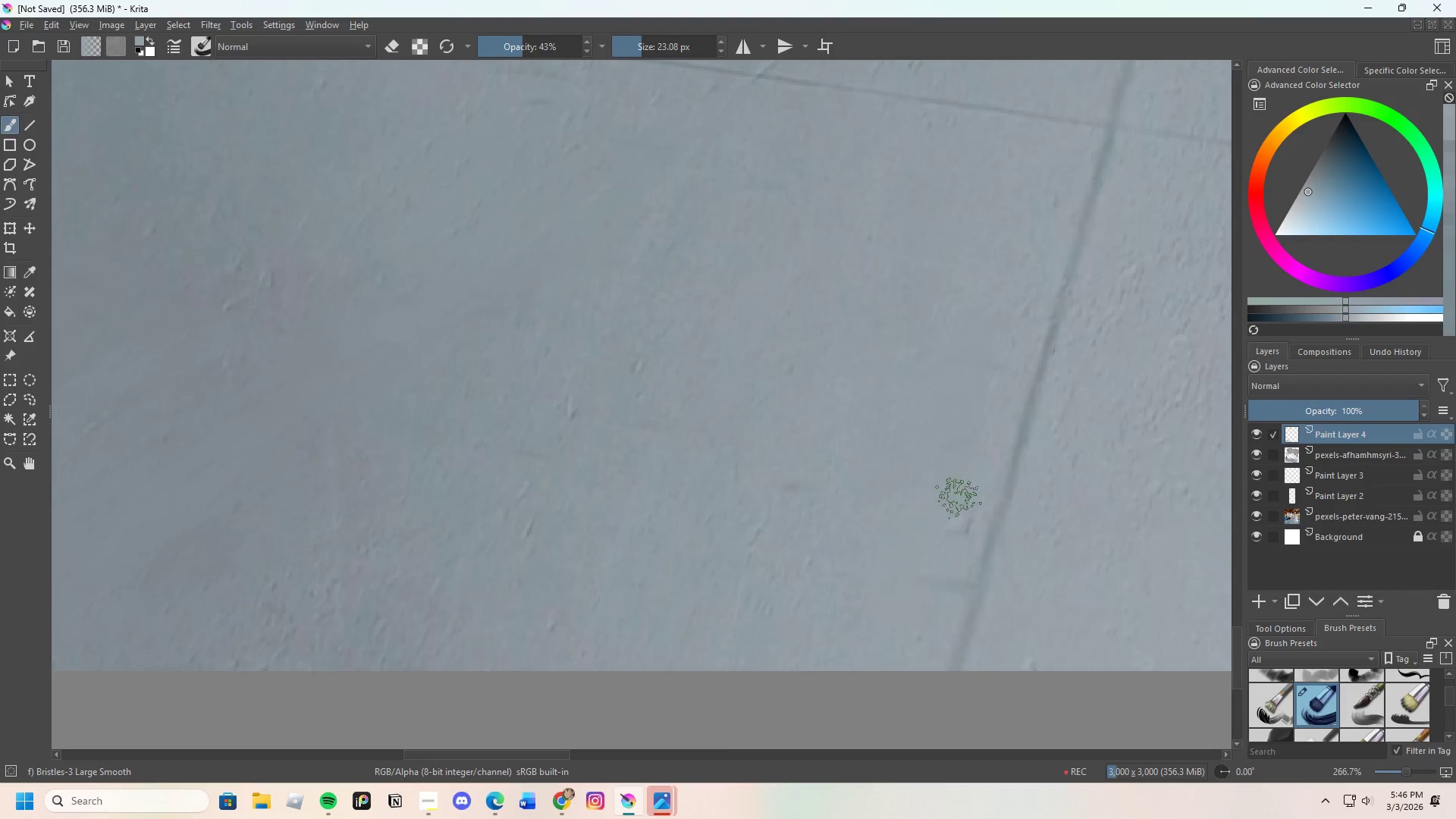 
left_click_drag(start_coordinate=[959, 498], to_coordinate=[958, 546])
 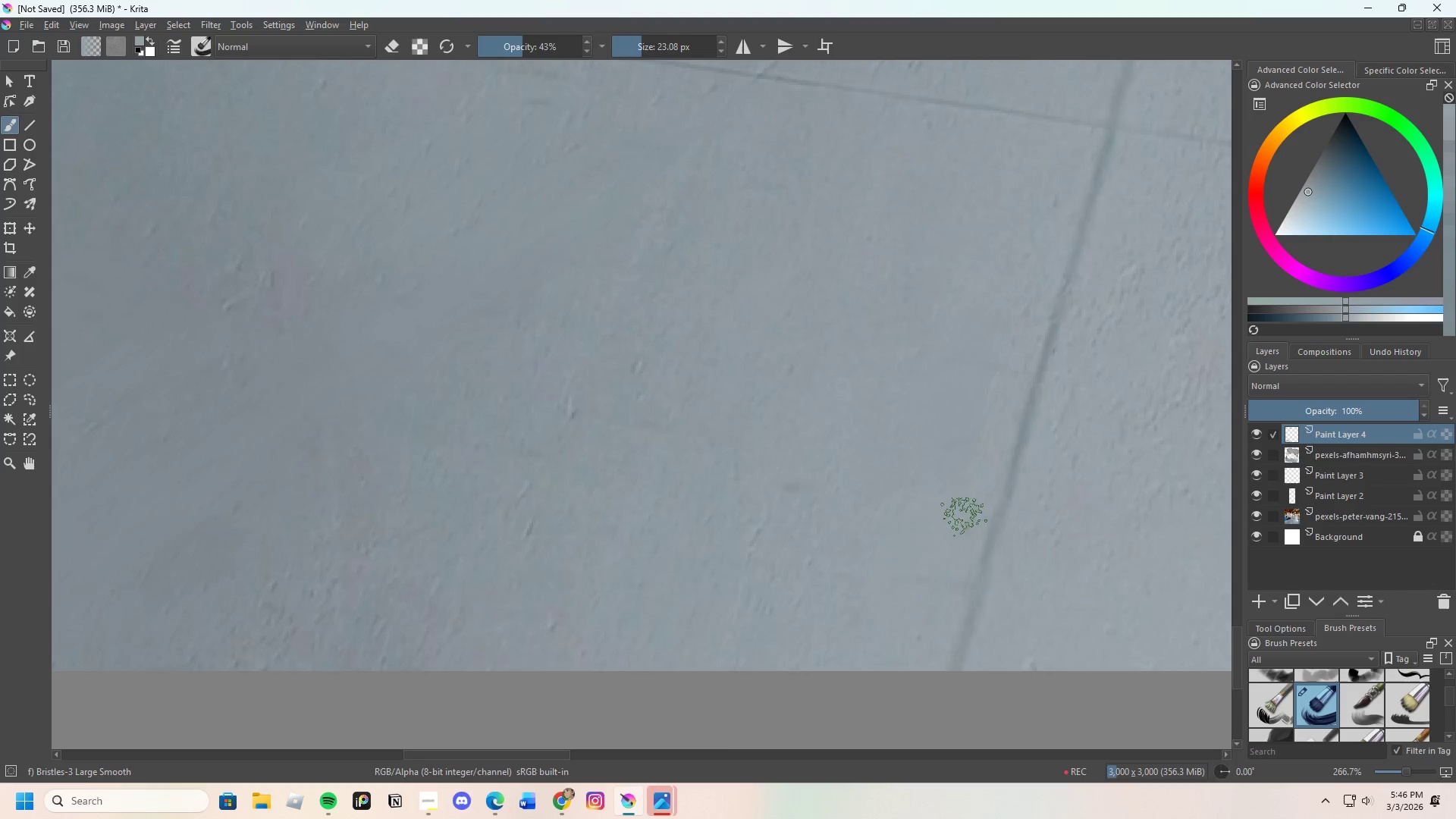 
left_click_drag(start_coordinate=[964, 523], to_coordinate=[957, 541])
 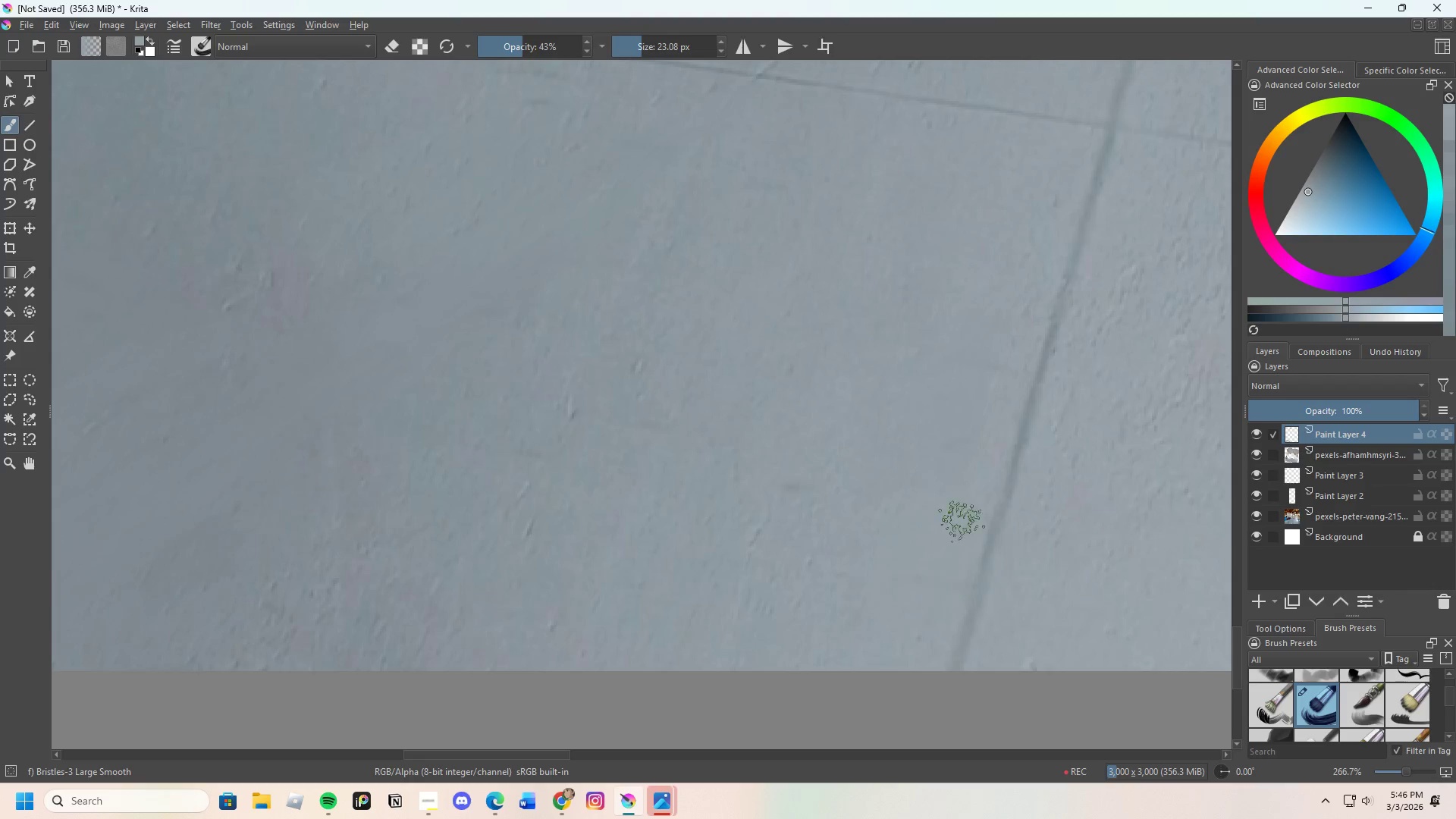 
left_click_drag(start_coordinate=[961, 529], to_coordinate=[937, 579])
 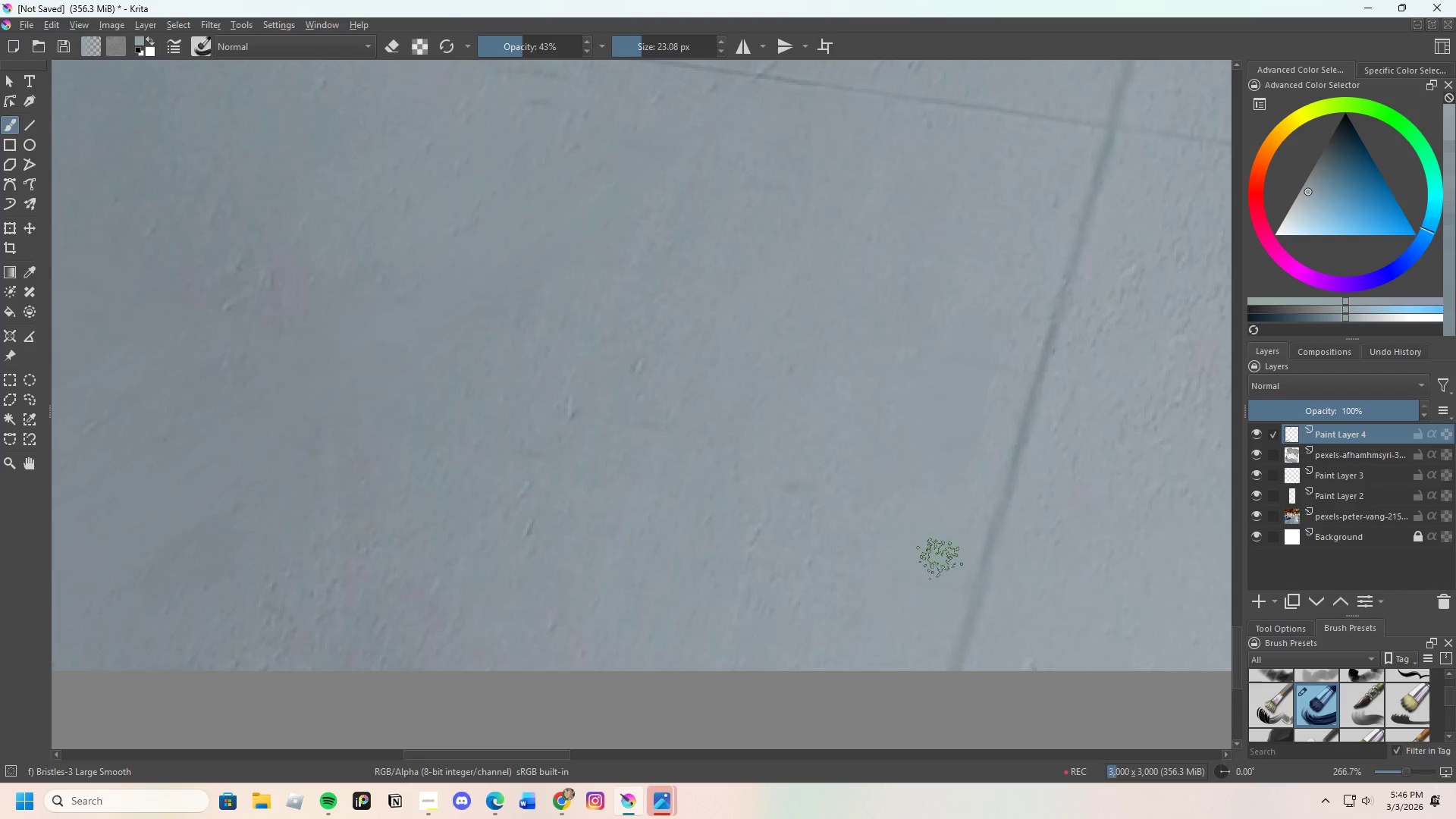 
left_click_drag(start_coordinate=[933, 567], to_coordinate=[872, 551])
 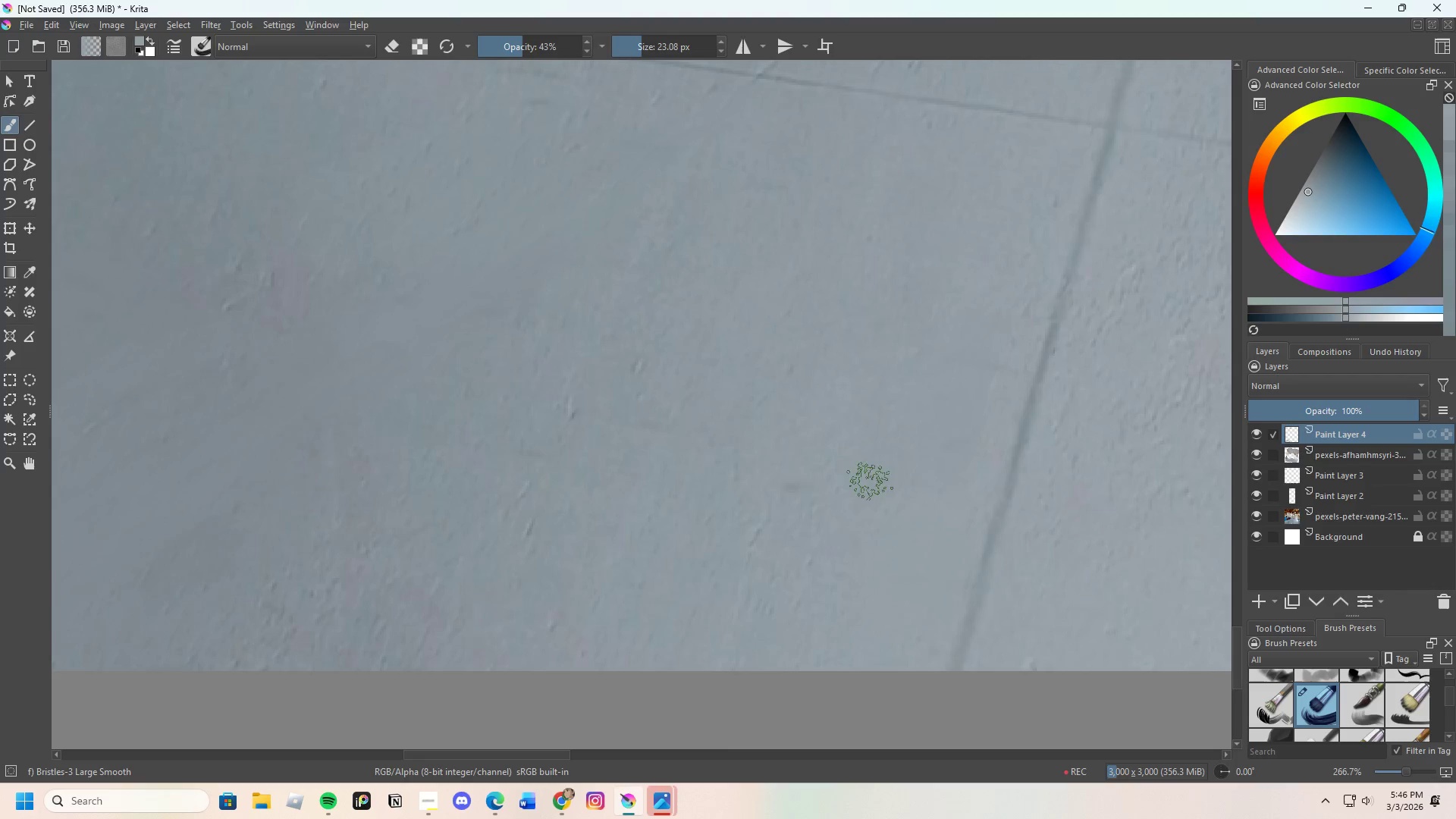 
left_click_drag(start_coordinate=[870, 483], to_coordinate=[807, 568])
 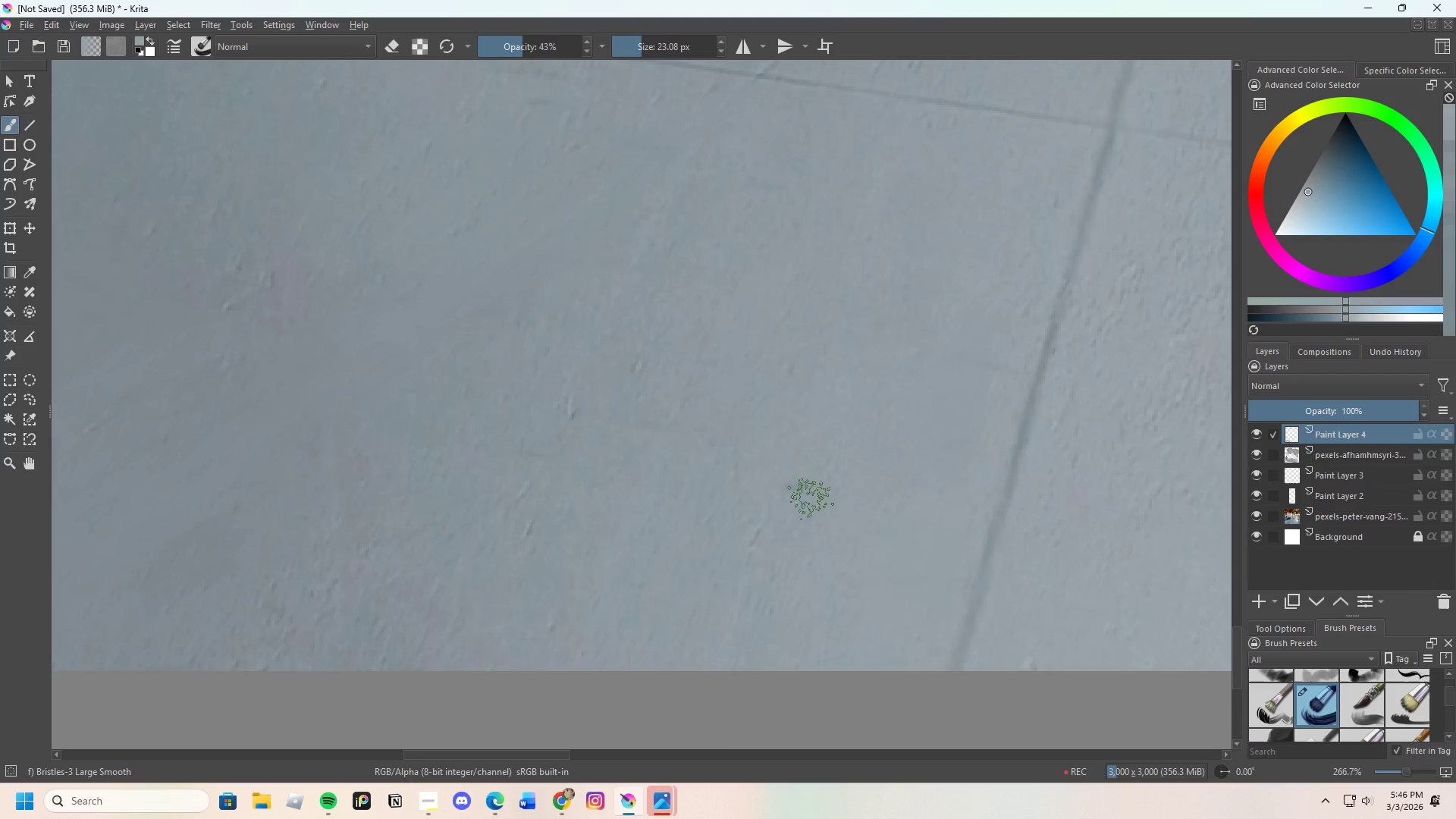 
left_click_drag(start_coordinate=[774, 424], to_coordinate=[788, 434])
 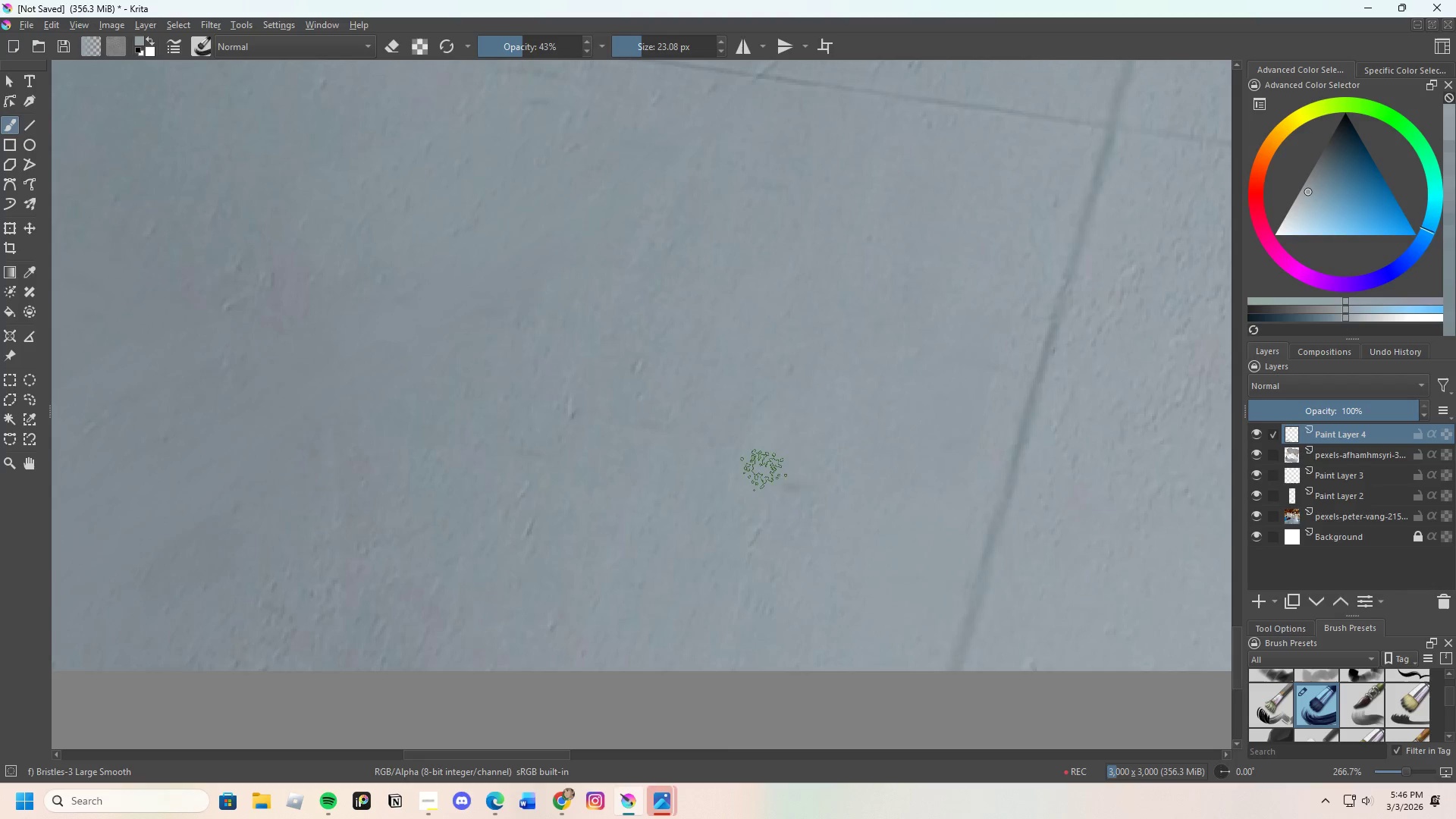 
left_click_drag(start_coordinate=[800, 414], to_coordinate=[806, 437])
 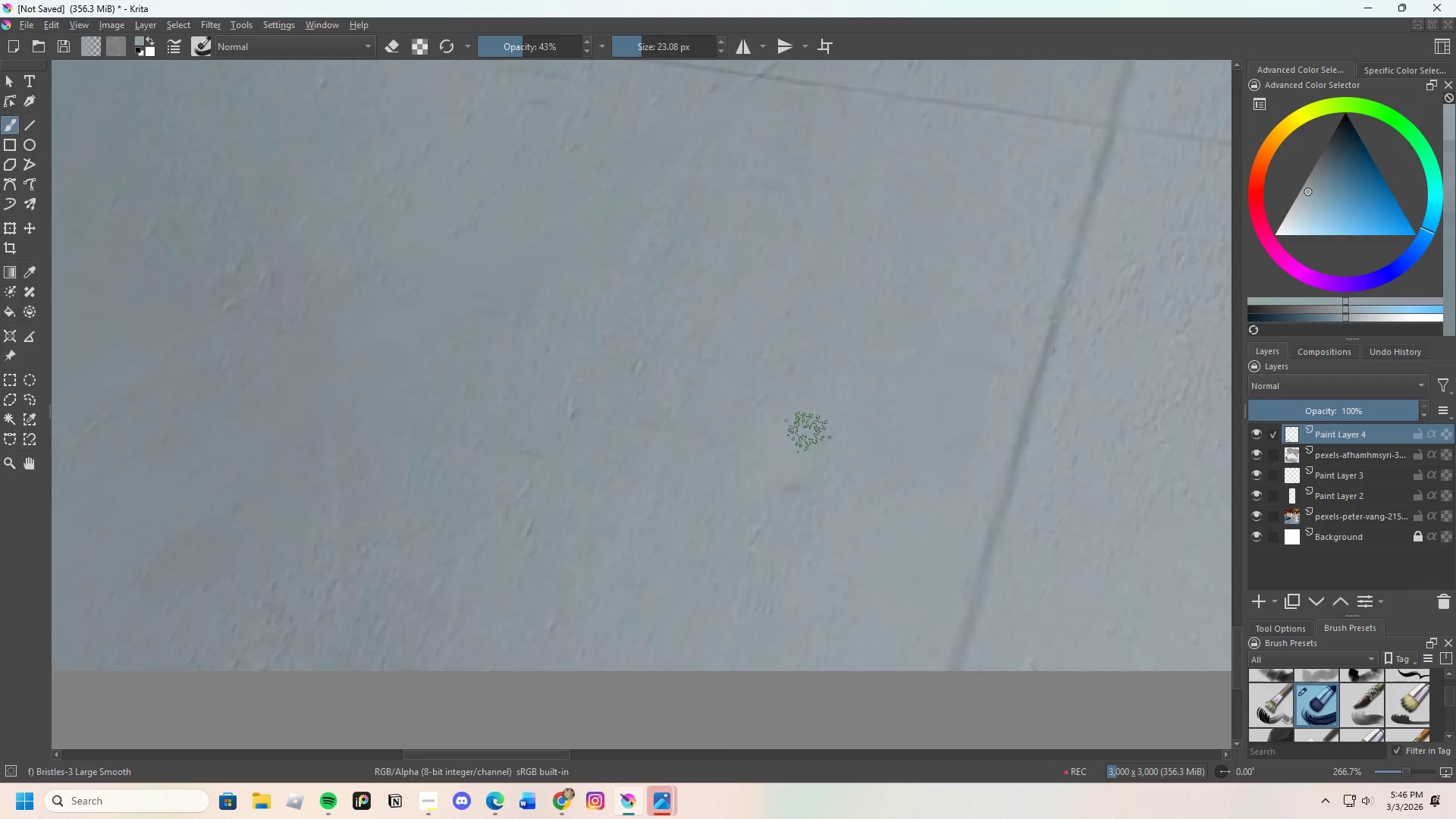 
left_click_drag(start_coordinate=[808, 432], to_coordinate=[785, 504])
 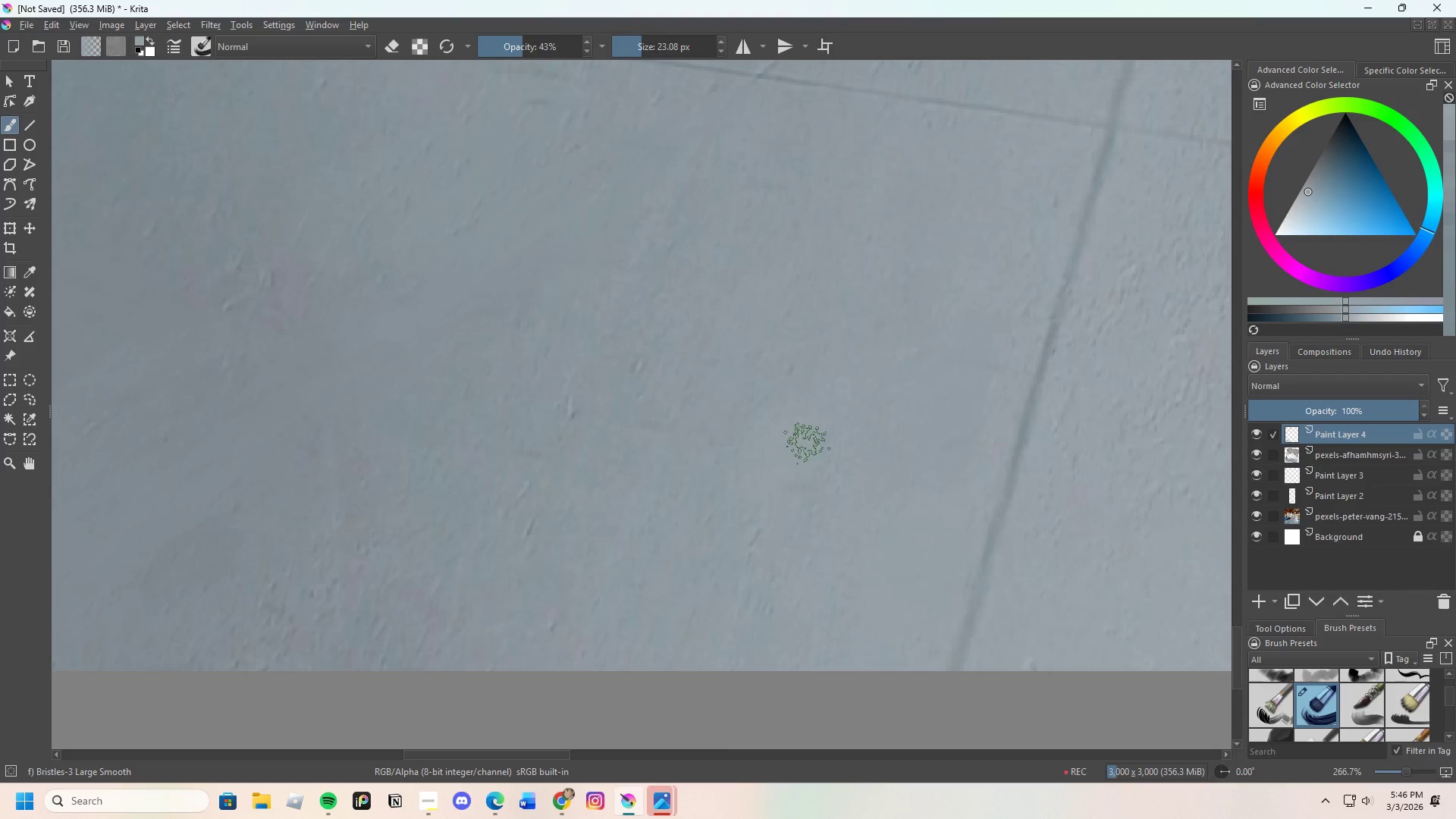 
left_click_drag(start_coordinate=[807, 444], to_coordinate=[739, 606])
 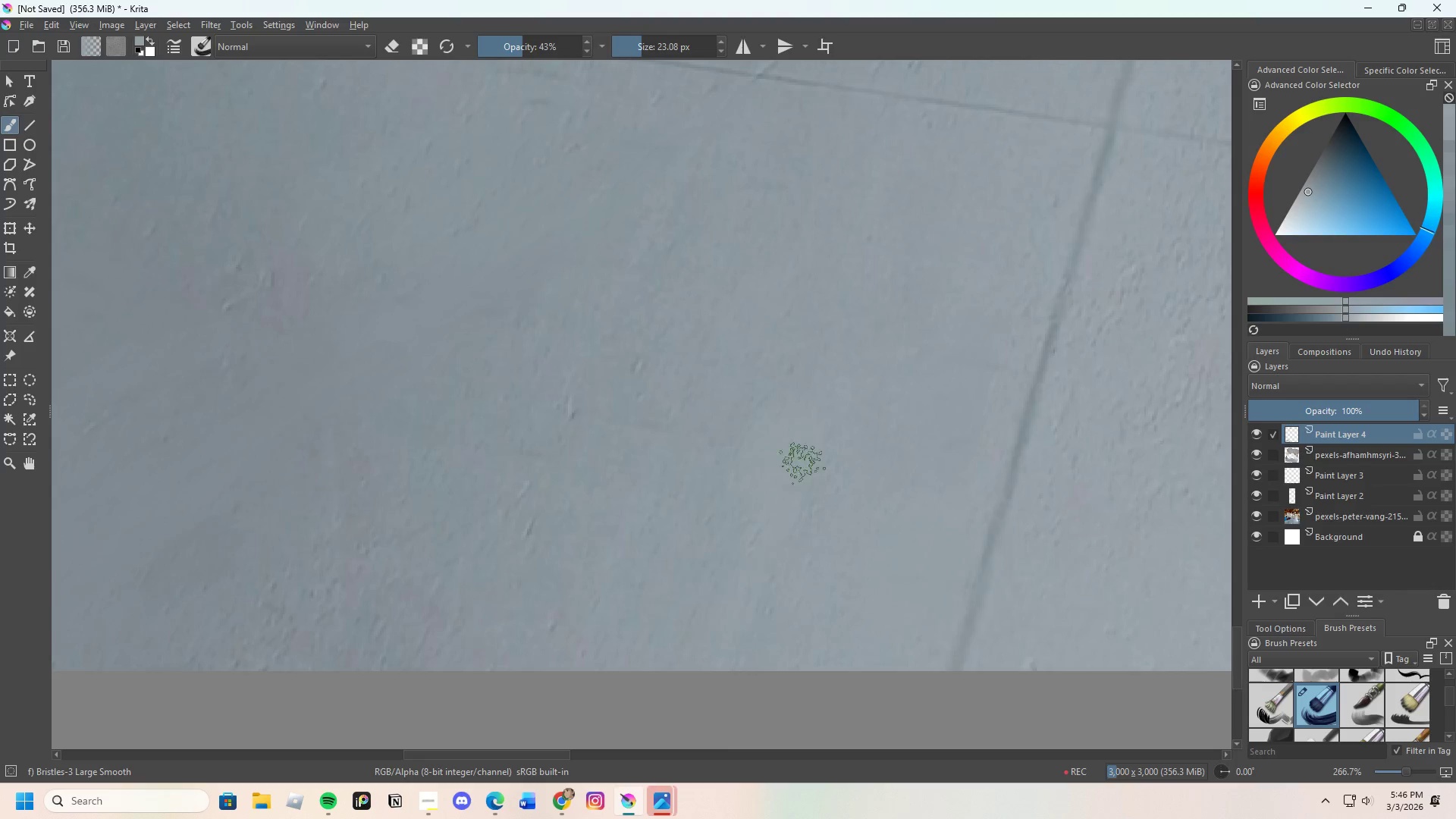 
left_click_drag(start_coordinate=[800, 472], to_coordinate=[745, 684])
 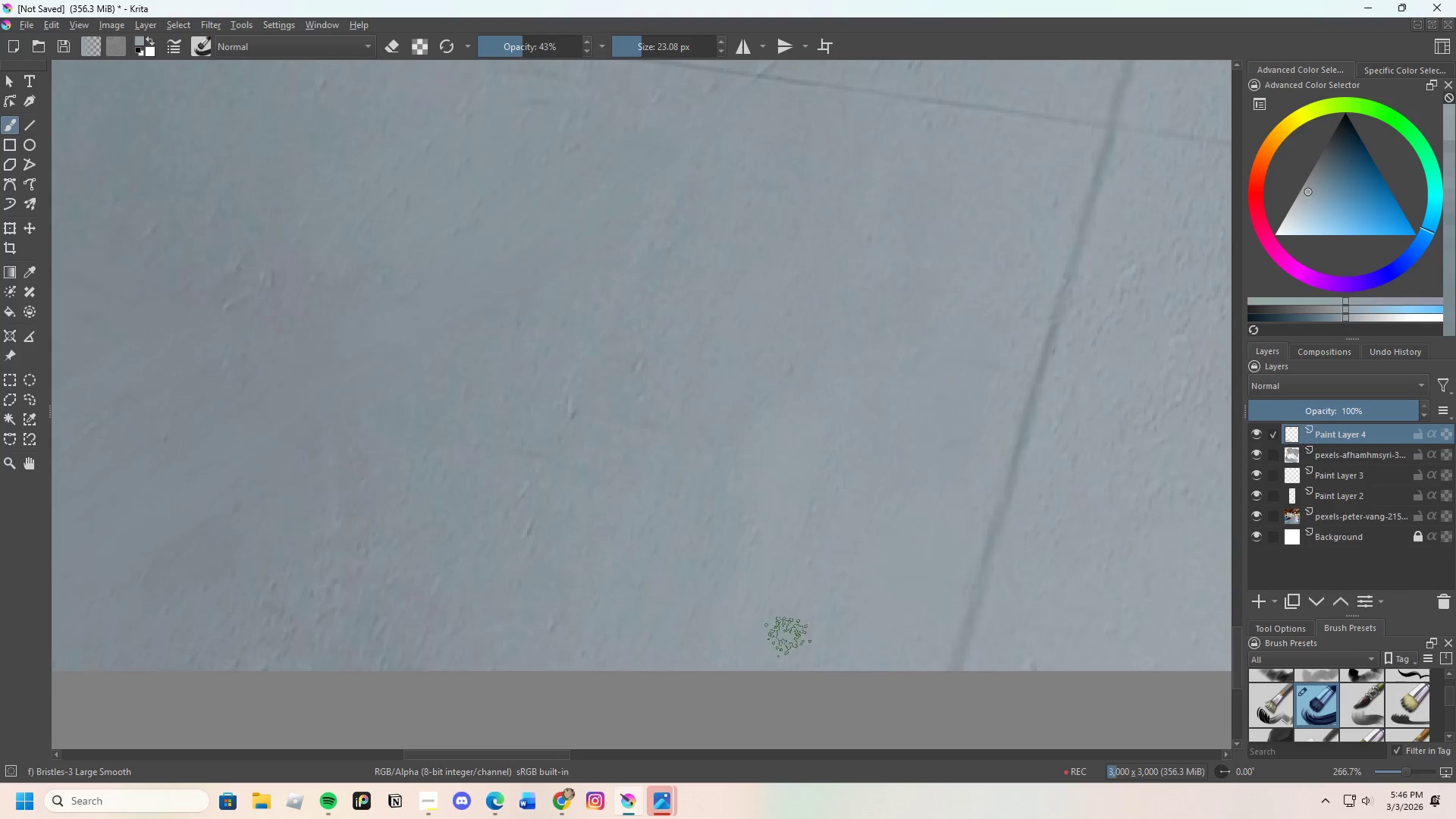 
hold_key(key=ControlLeft, duration=0.56)
 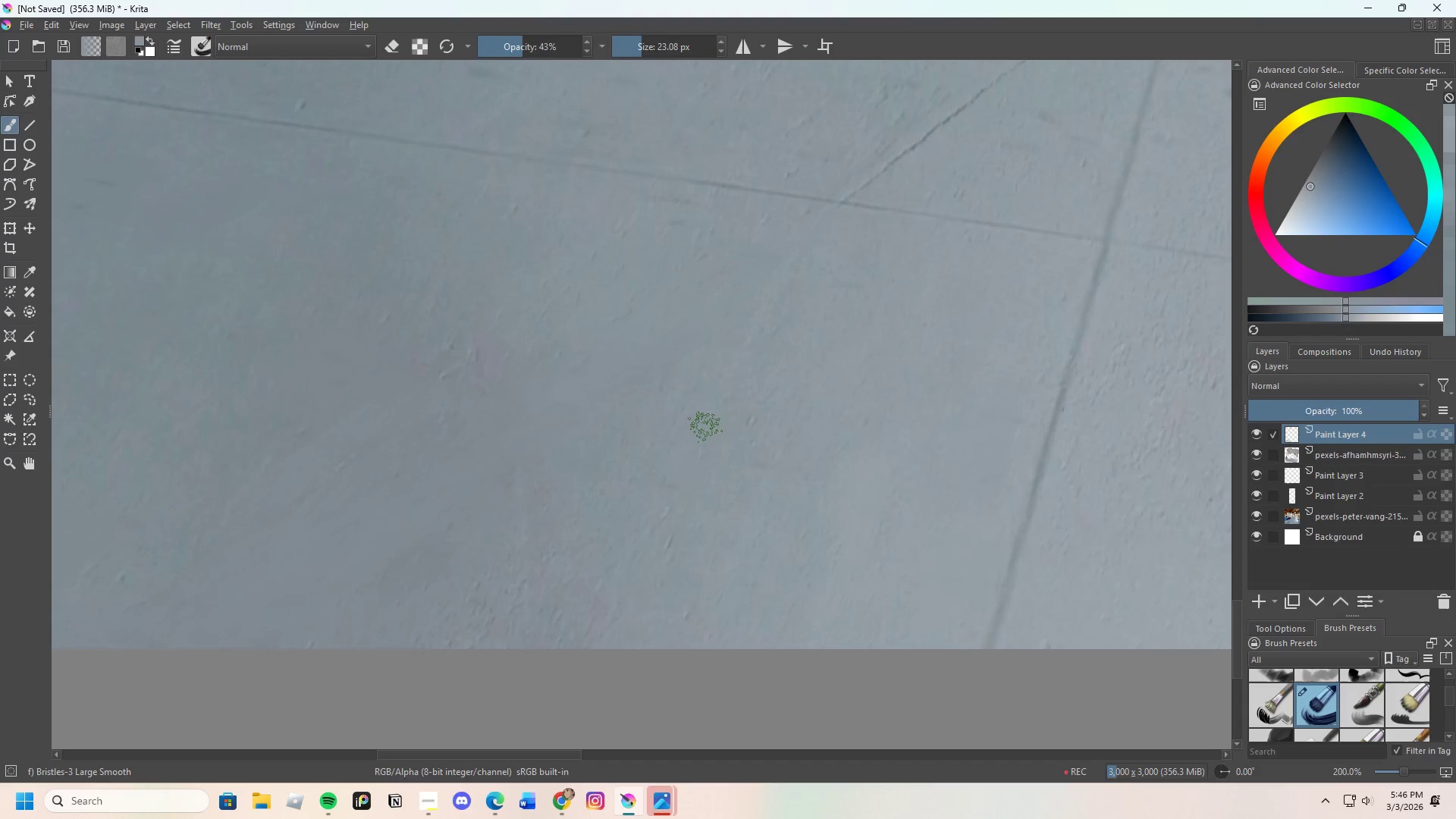 
scroll: coordinate [795, 502], scroll_direction: down, amount: 1.0
 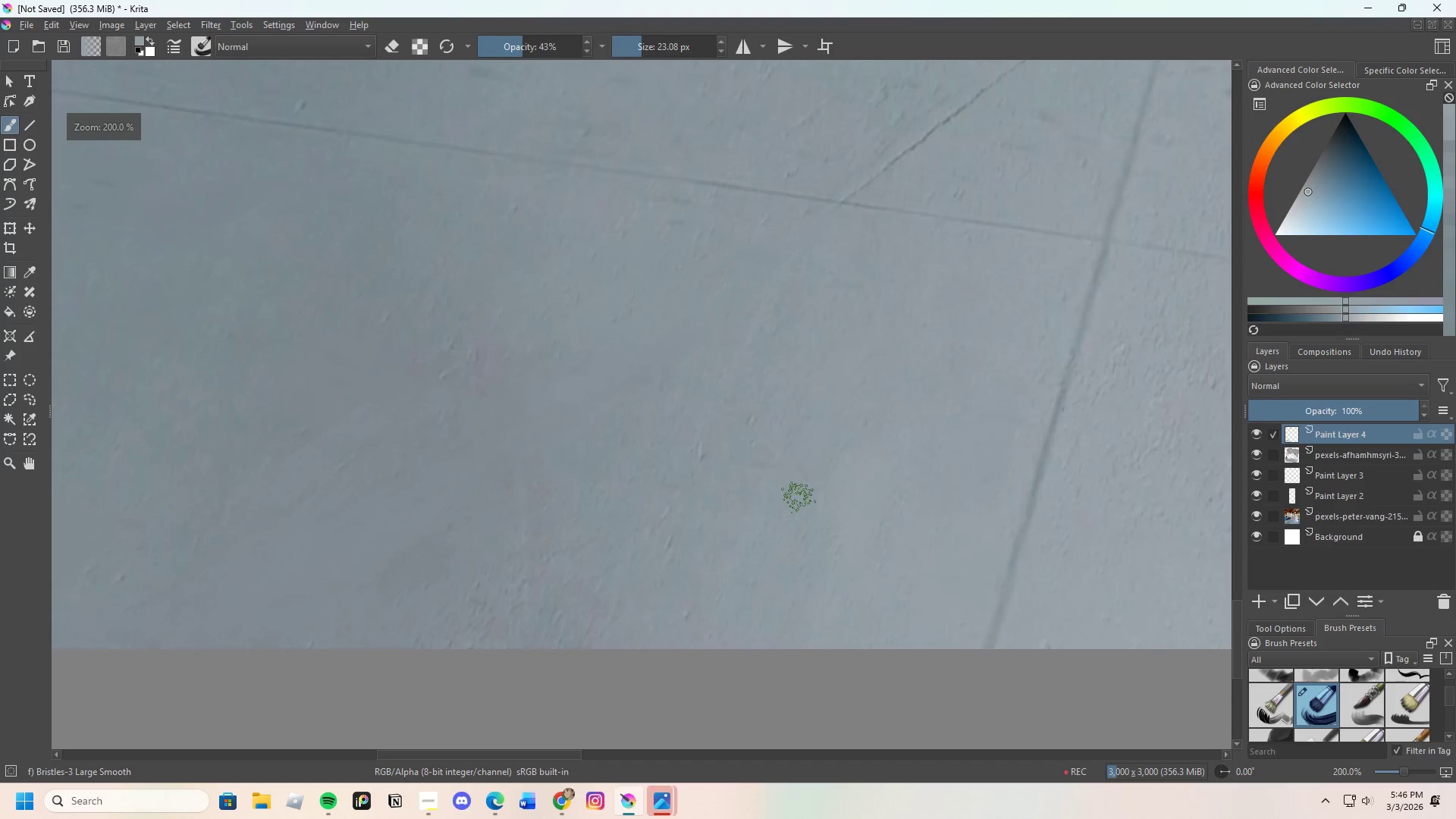 
left_click([711, 424])
 